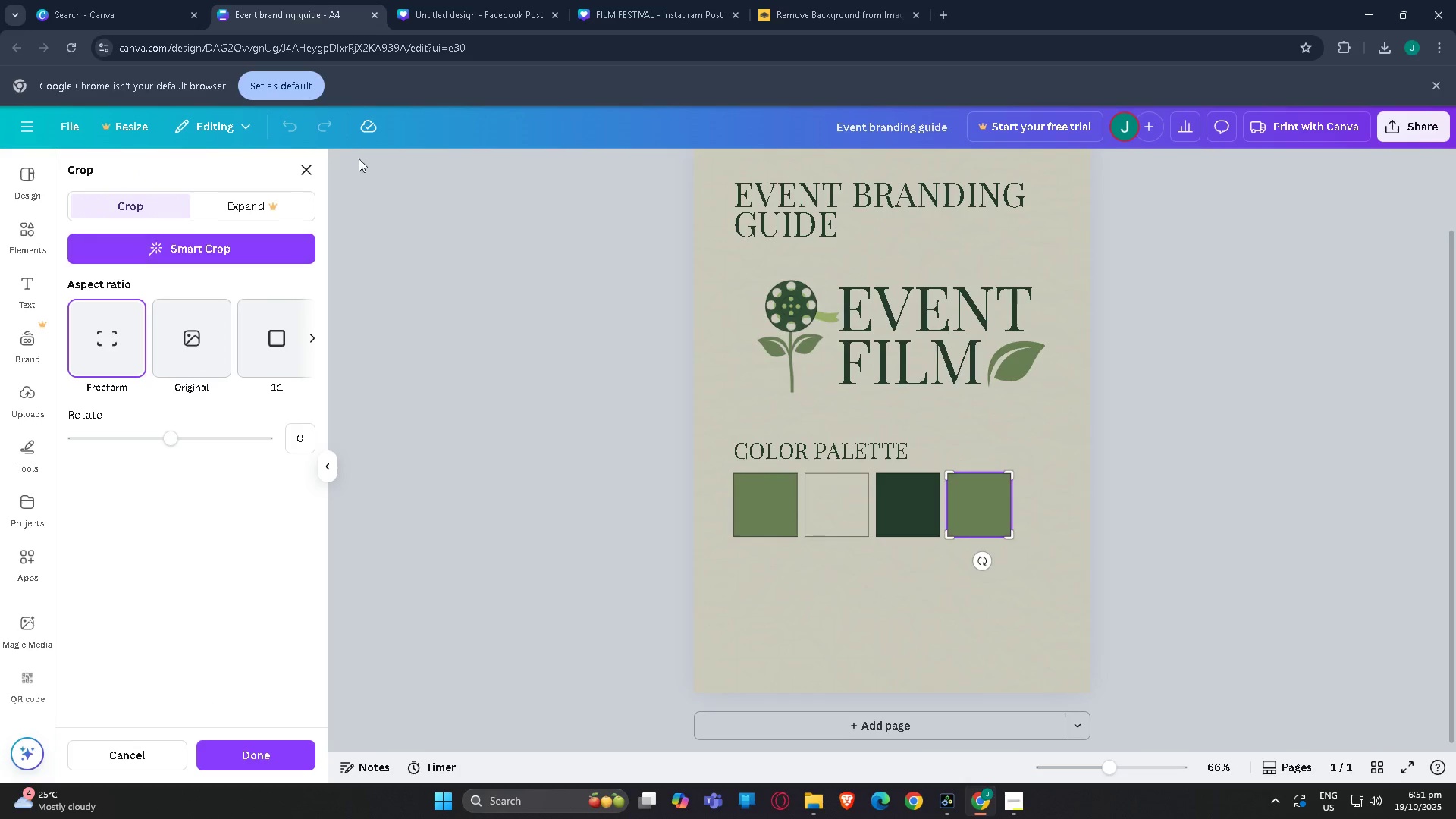 
left_click([302, 173])
 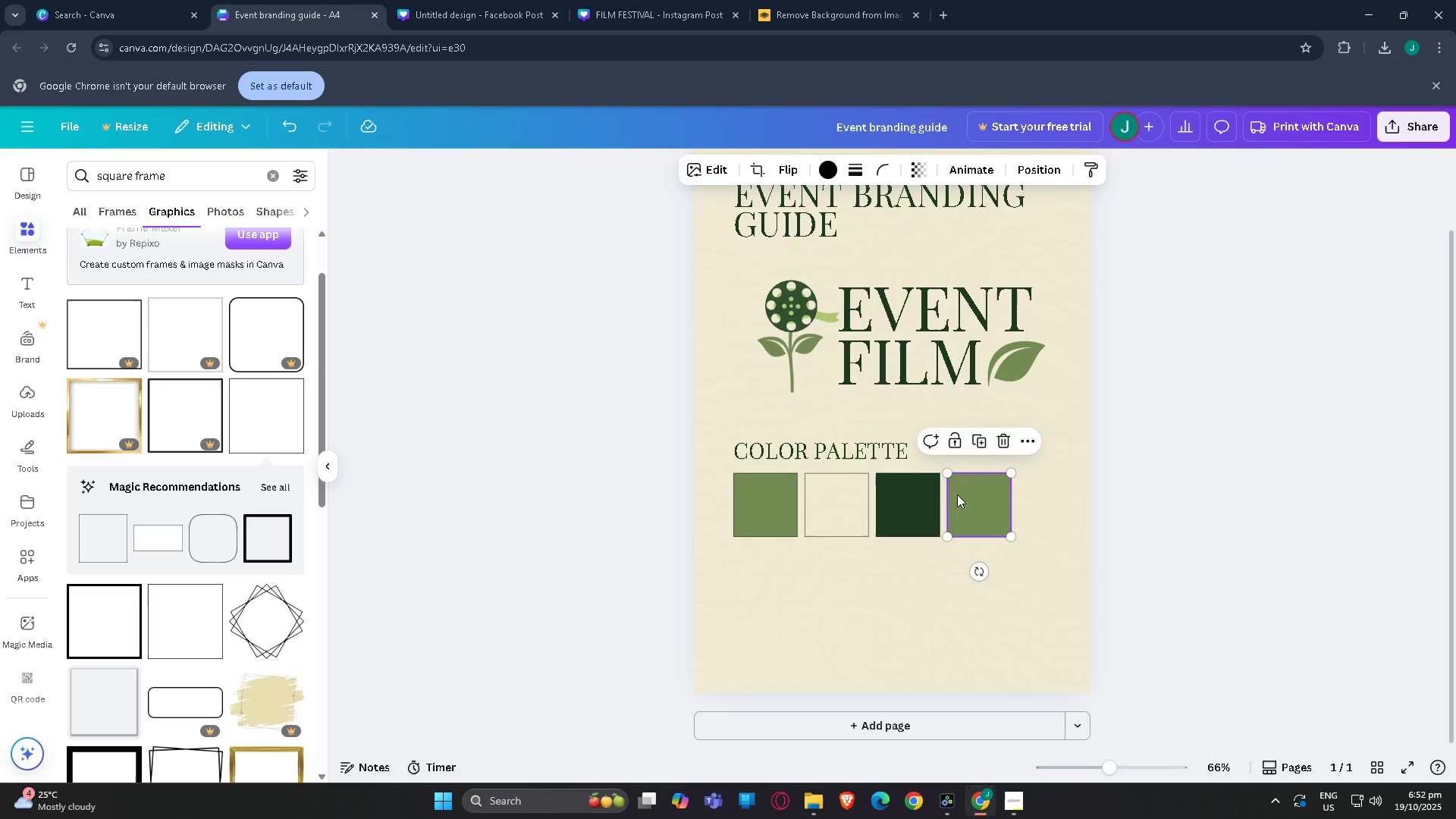 
left_click([837, 172])
 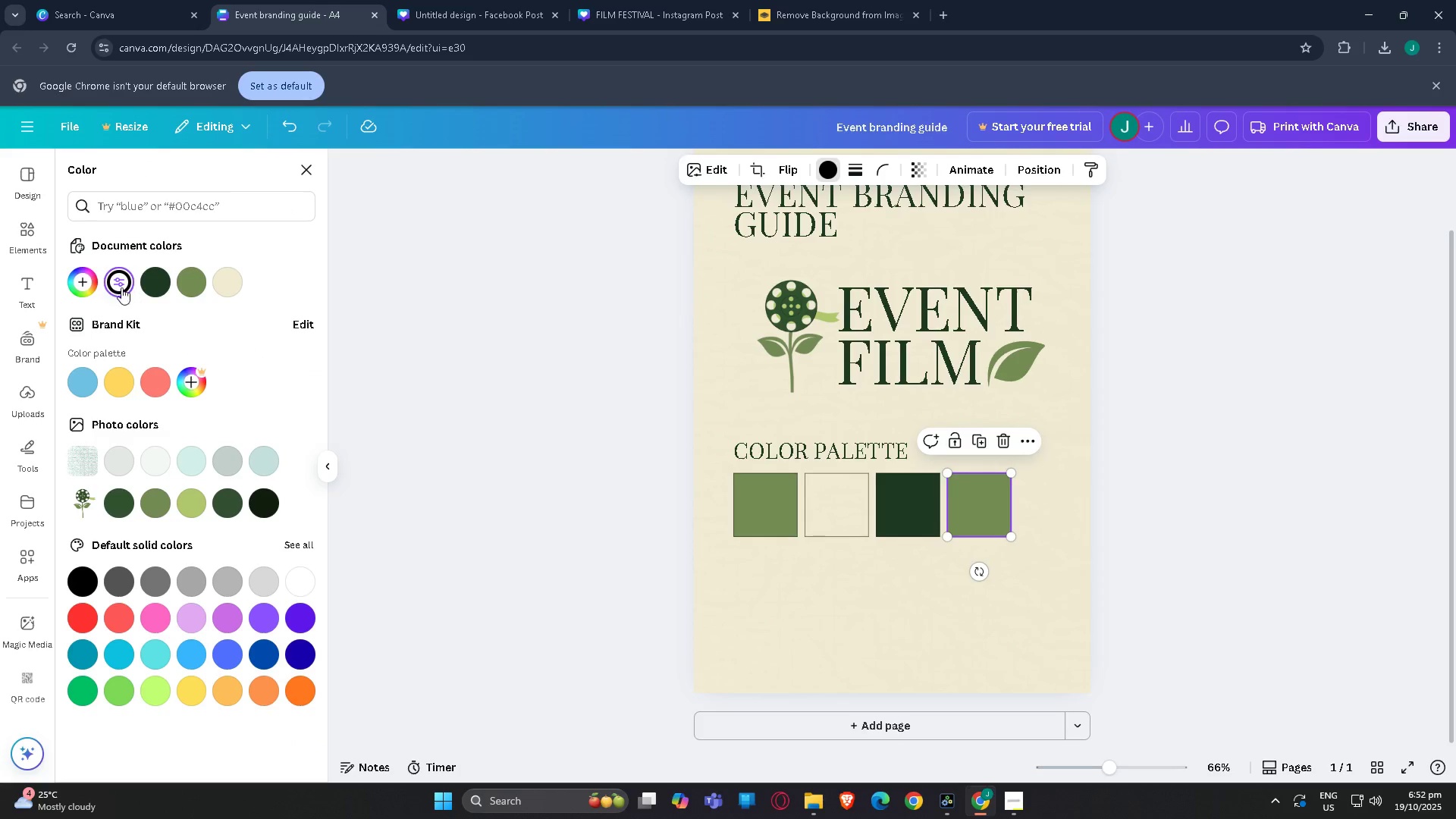 
left_click([113, 283])
 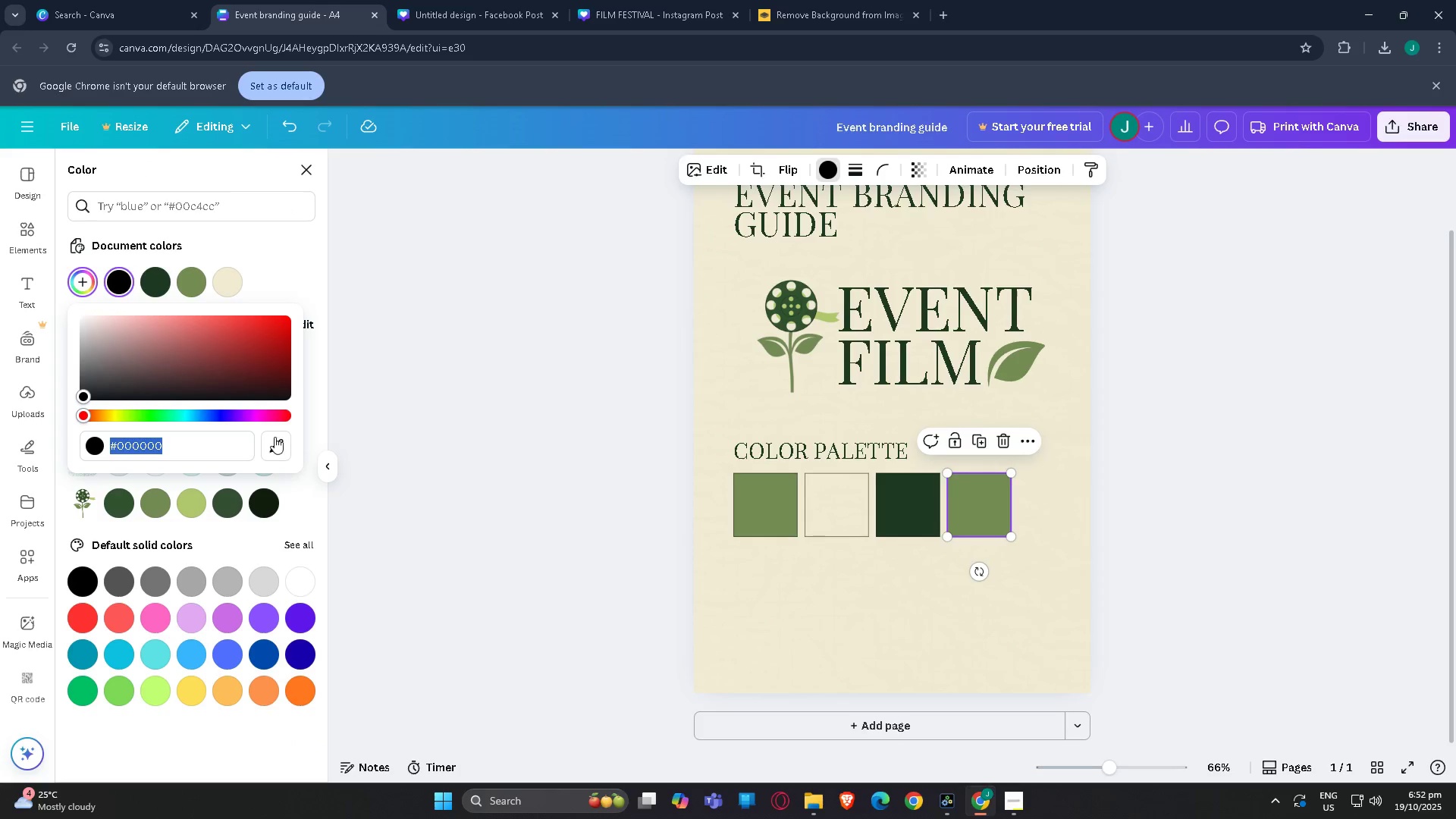 
left_click([279, 457])
 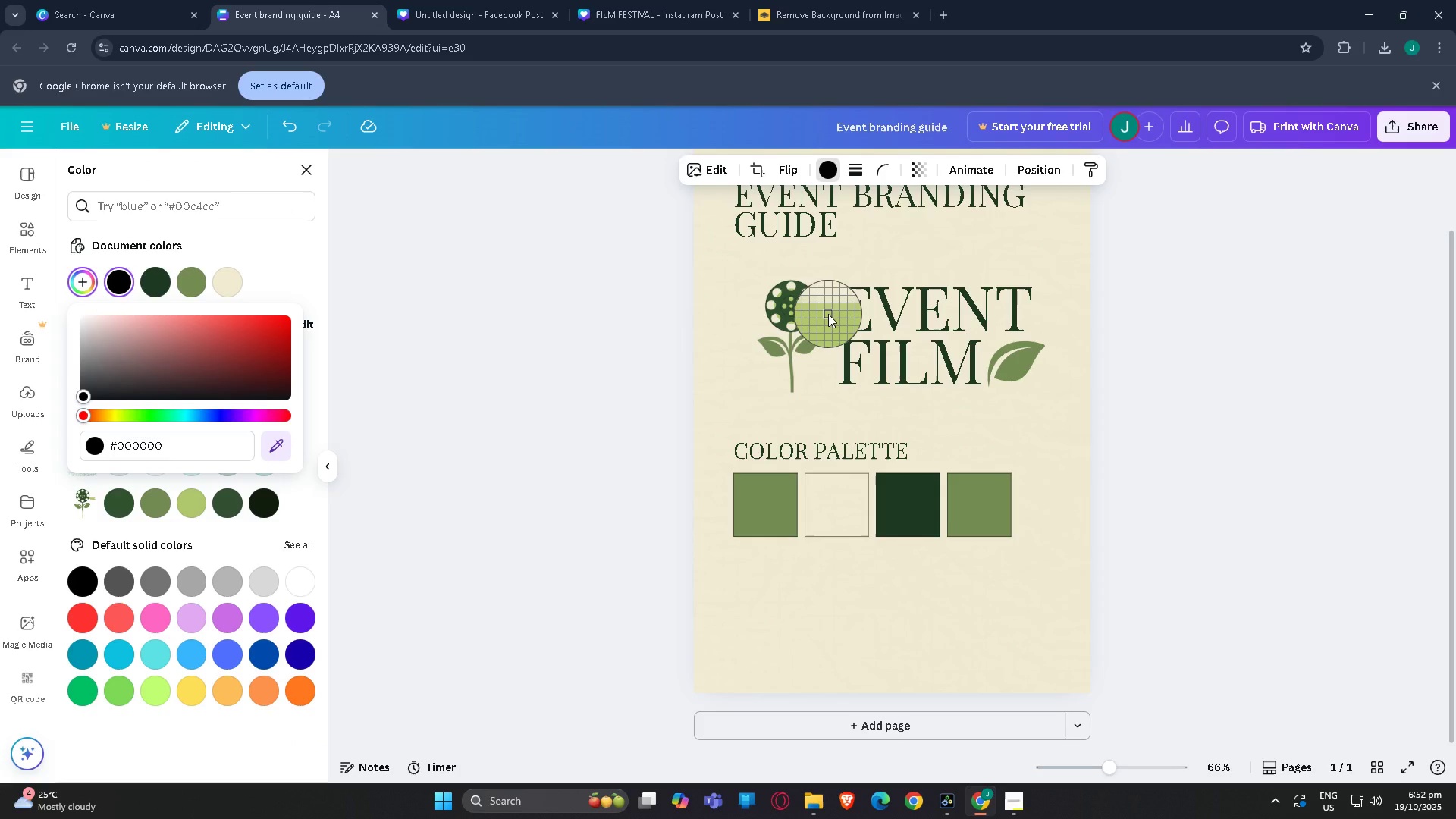 
left_click([828, 314])
 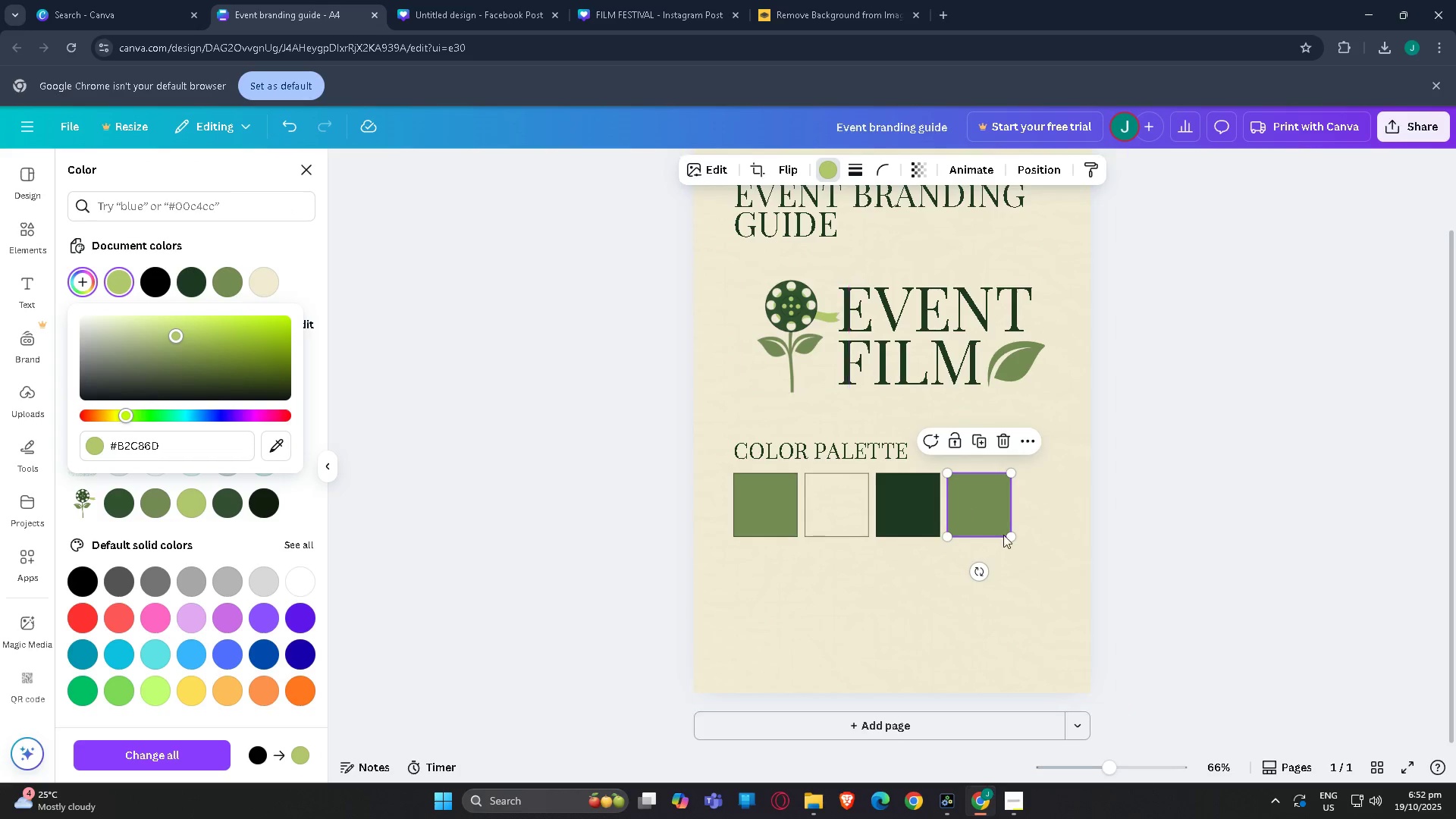 
left_click([1091, 479])
 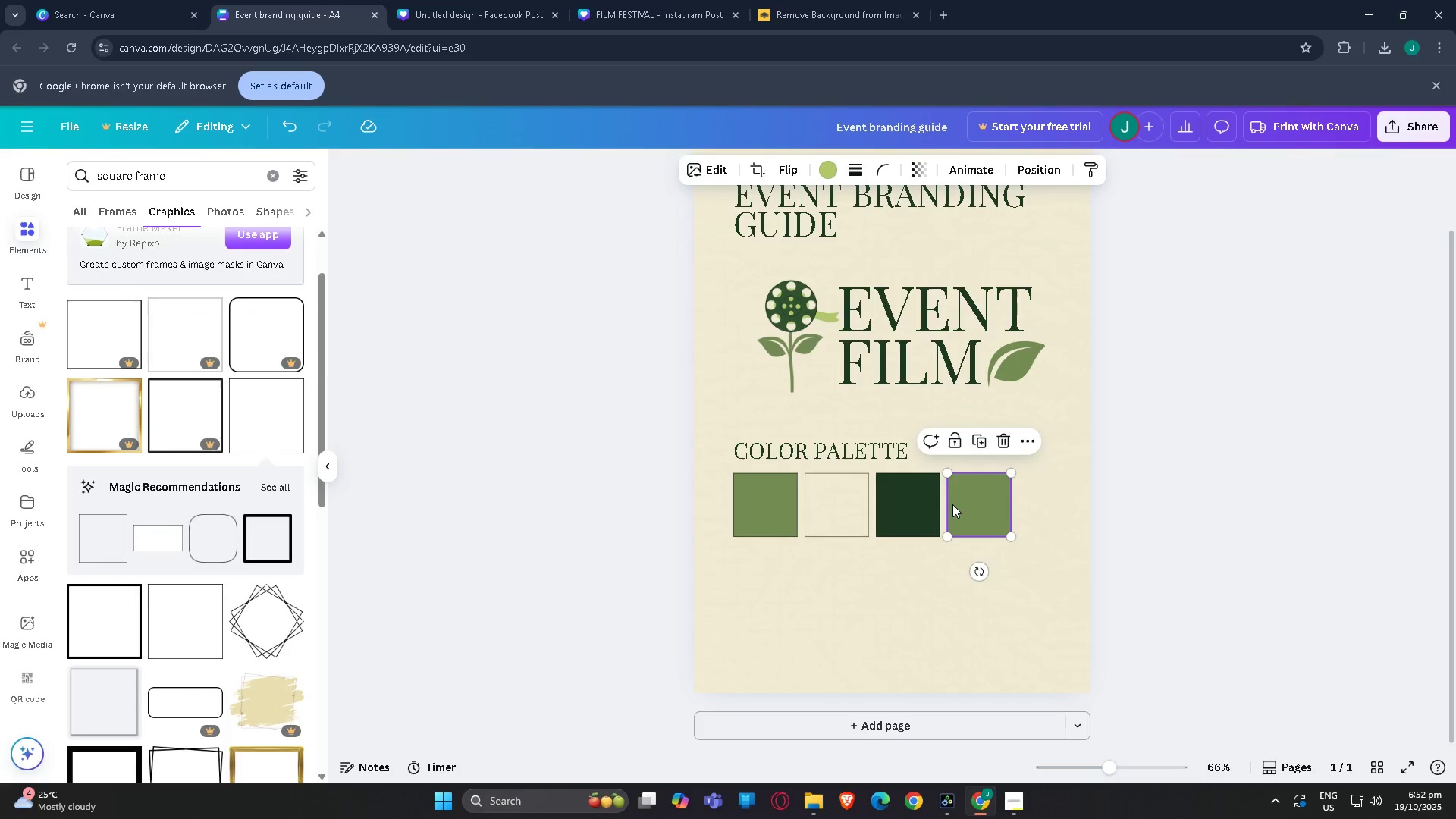 
left_click([952, 504])
 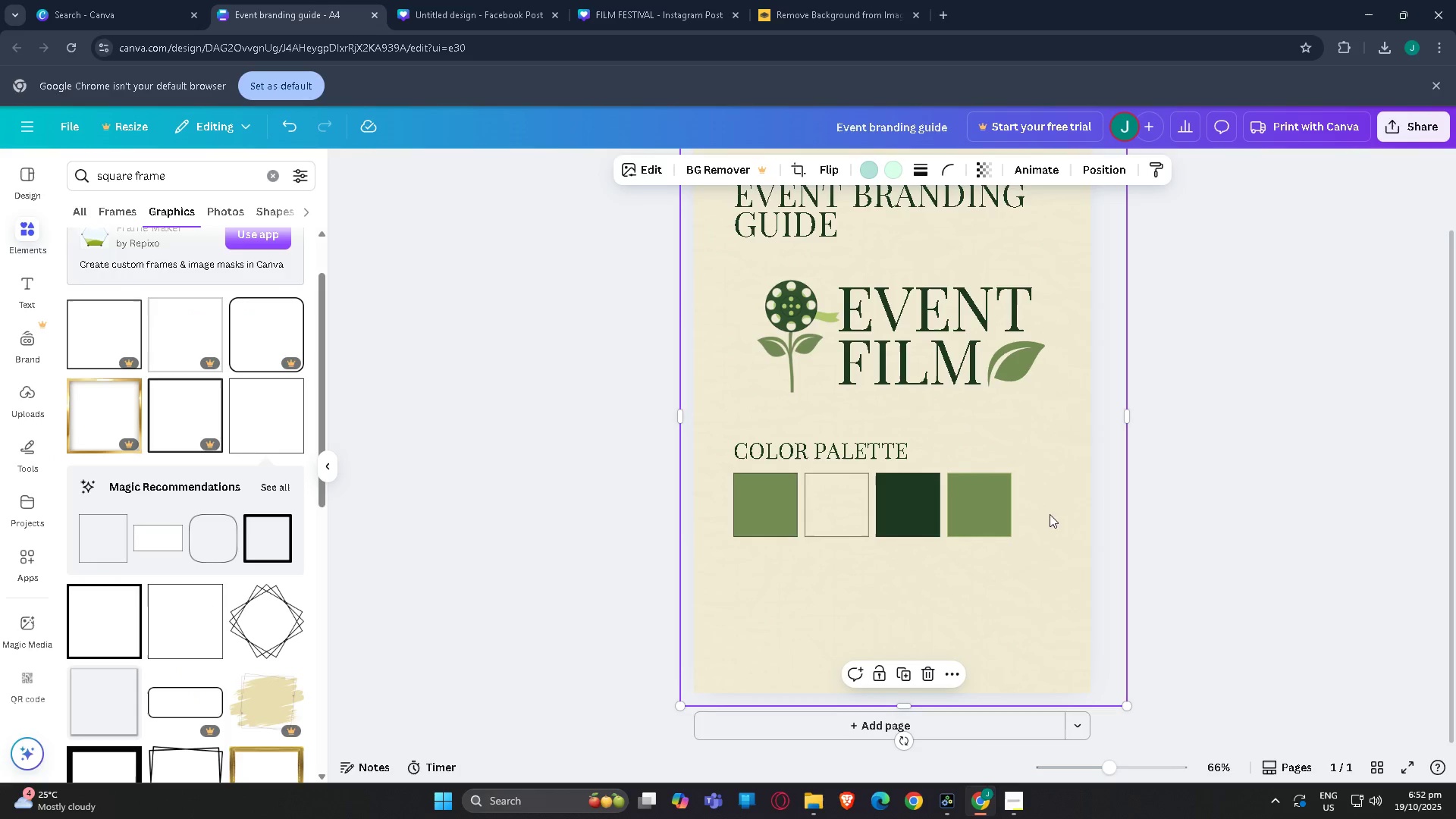 
left_click([1042, 510])
 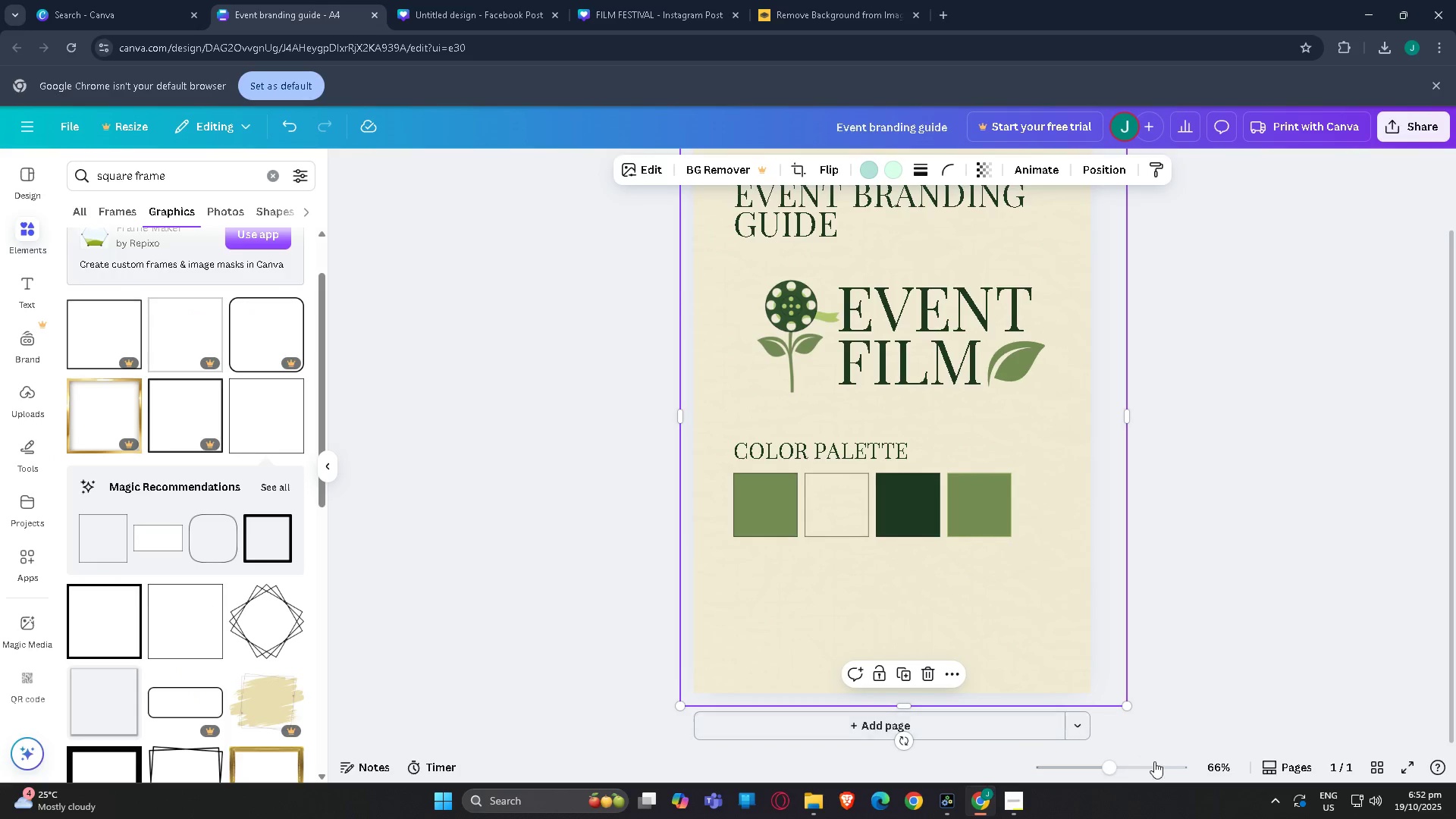 
left_click_drag(start_coordinate=[1144, 762], to_coordinate=[1158, 762])
 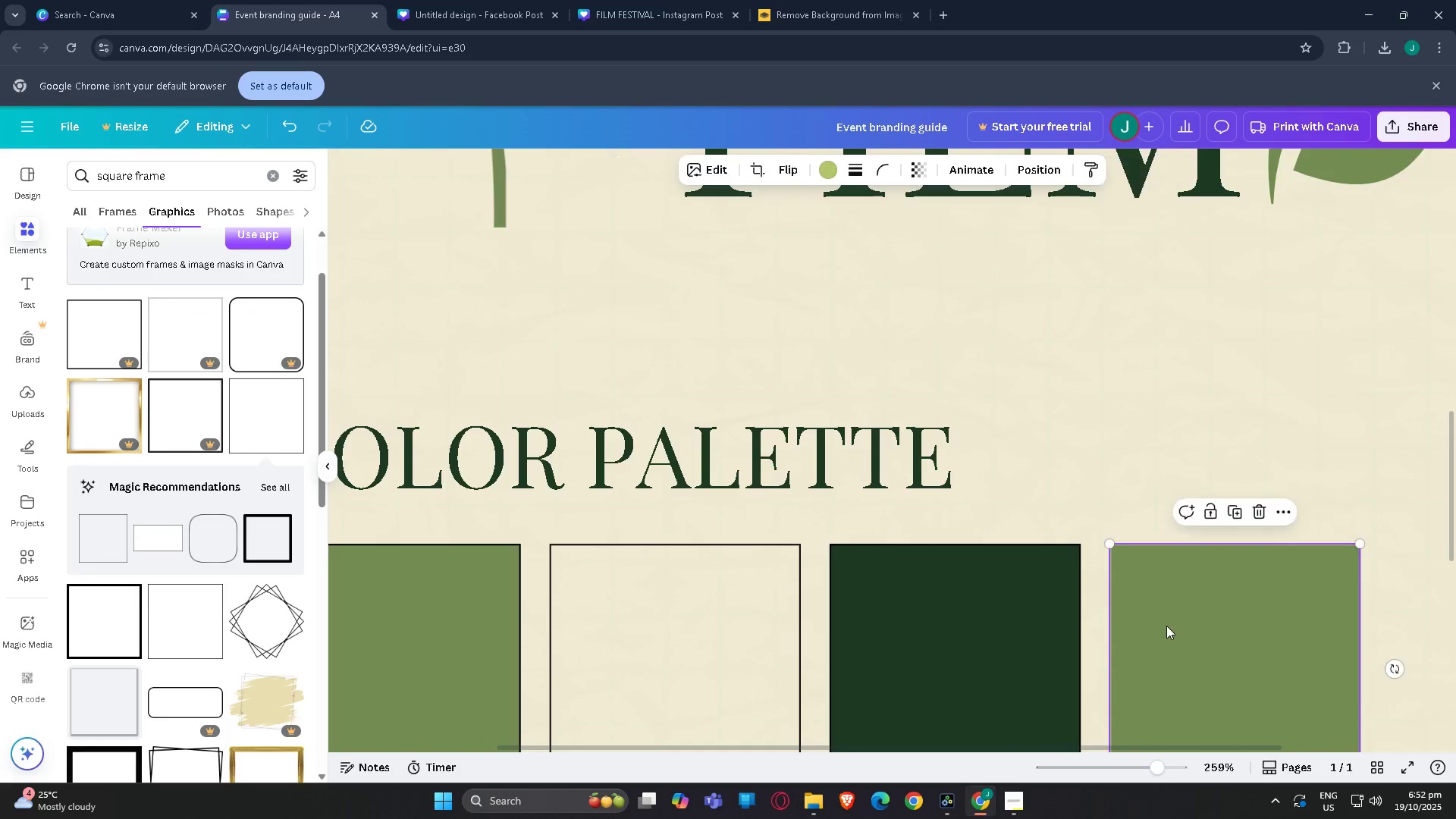 
left_click([1166, 626])
 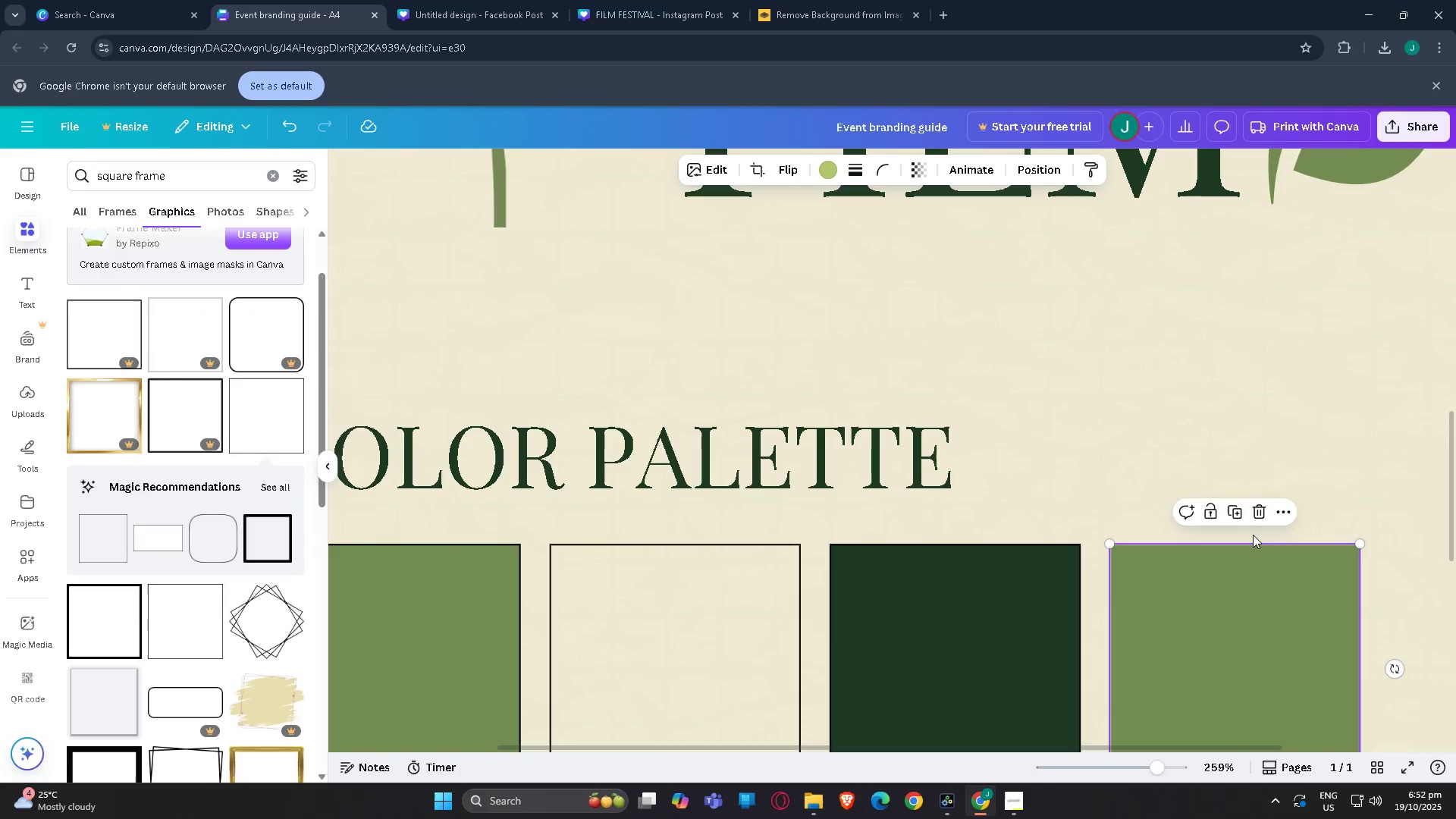 
hold_key(key=ControlLeft, duration=1.07)
 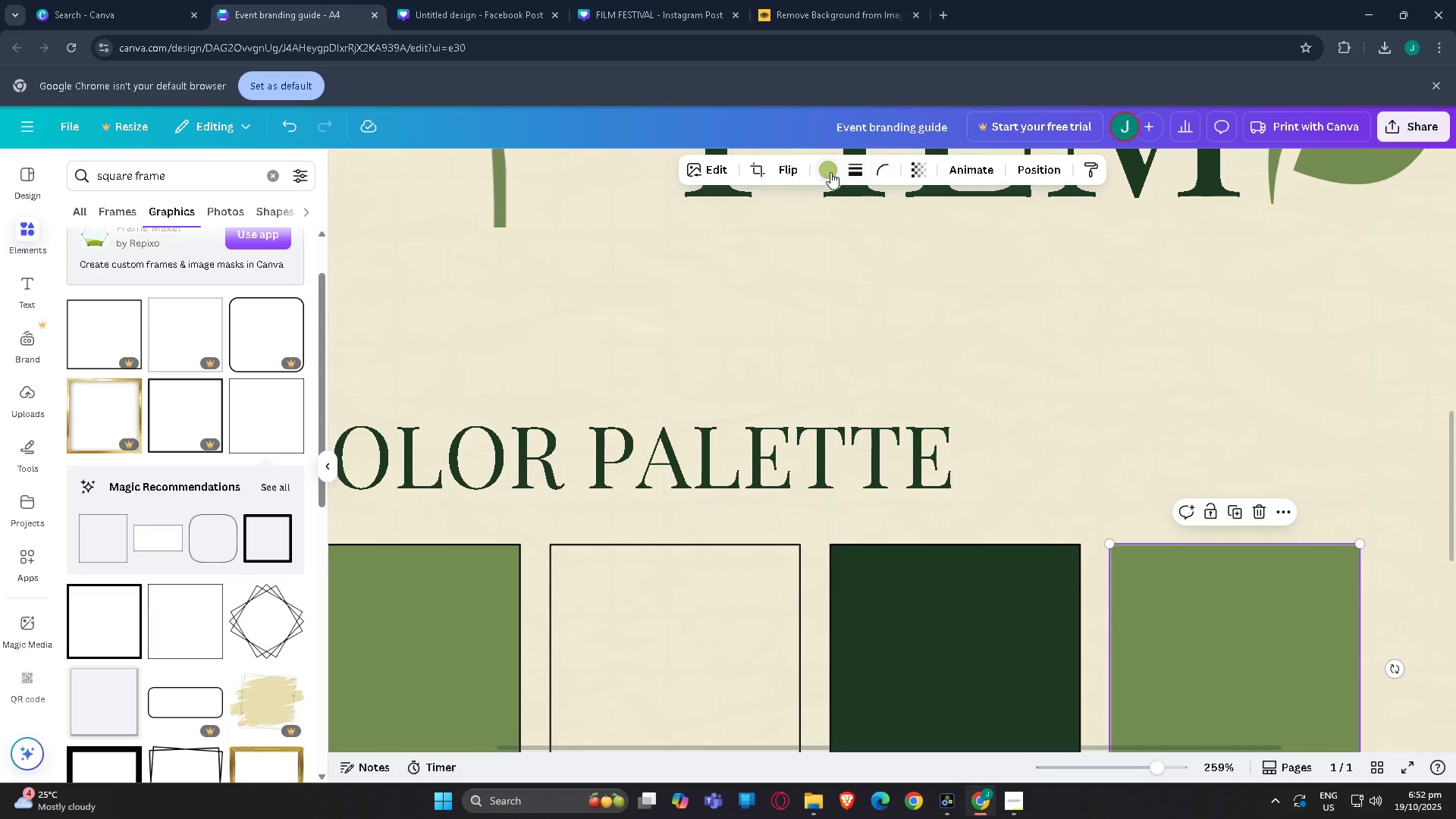 
left_click([830, 172])
 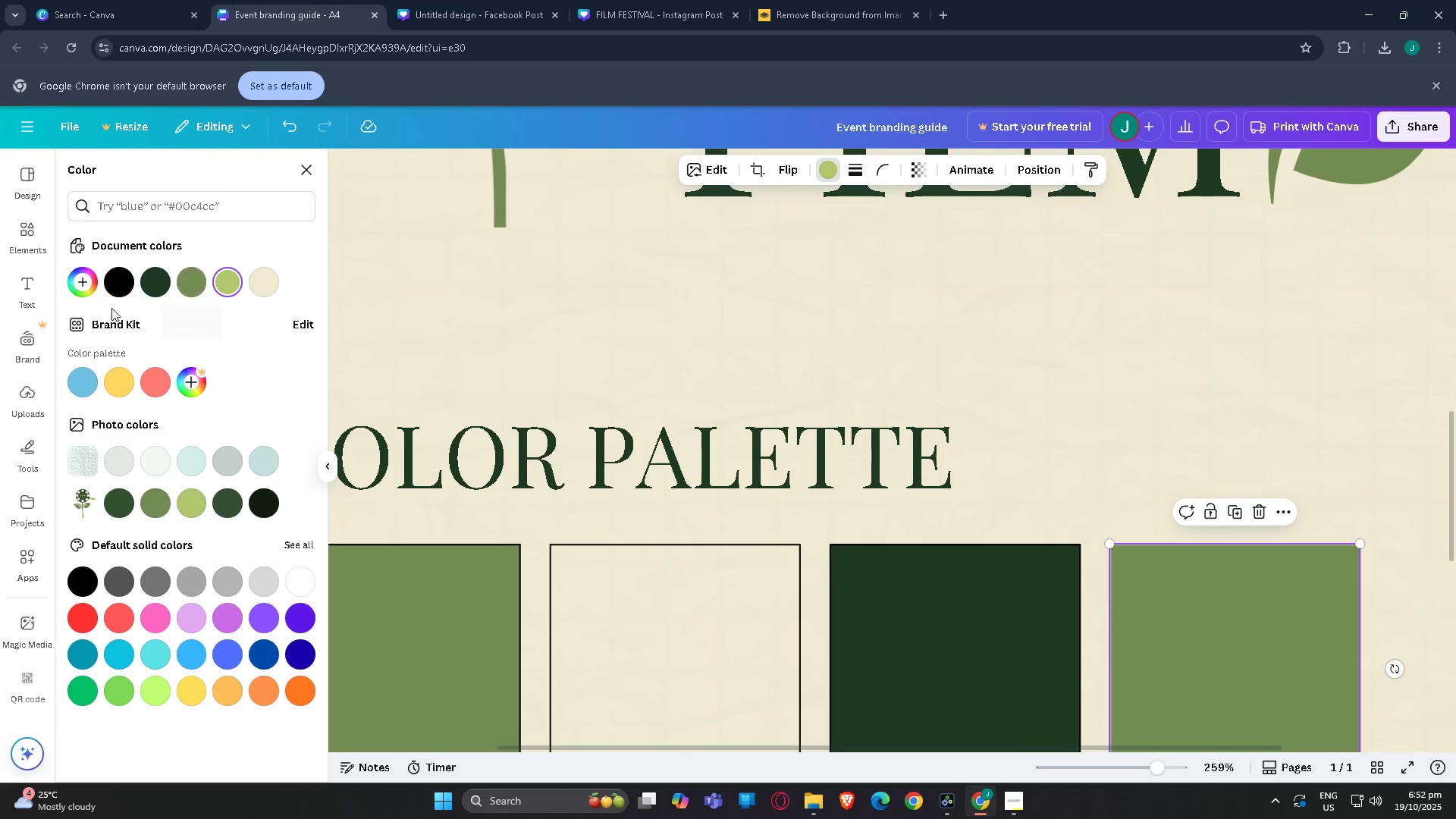 
left_click([119, 281])
 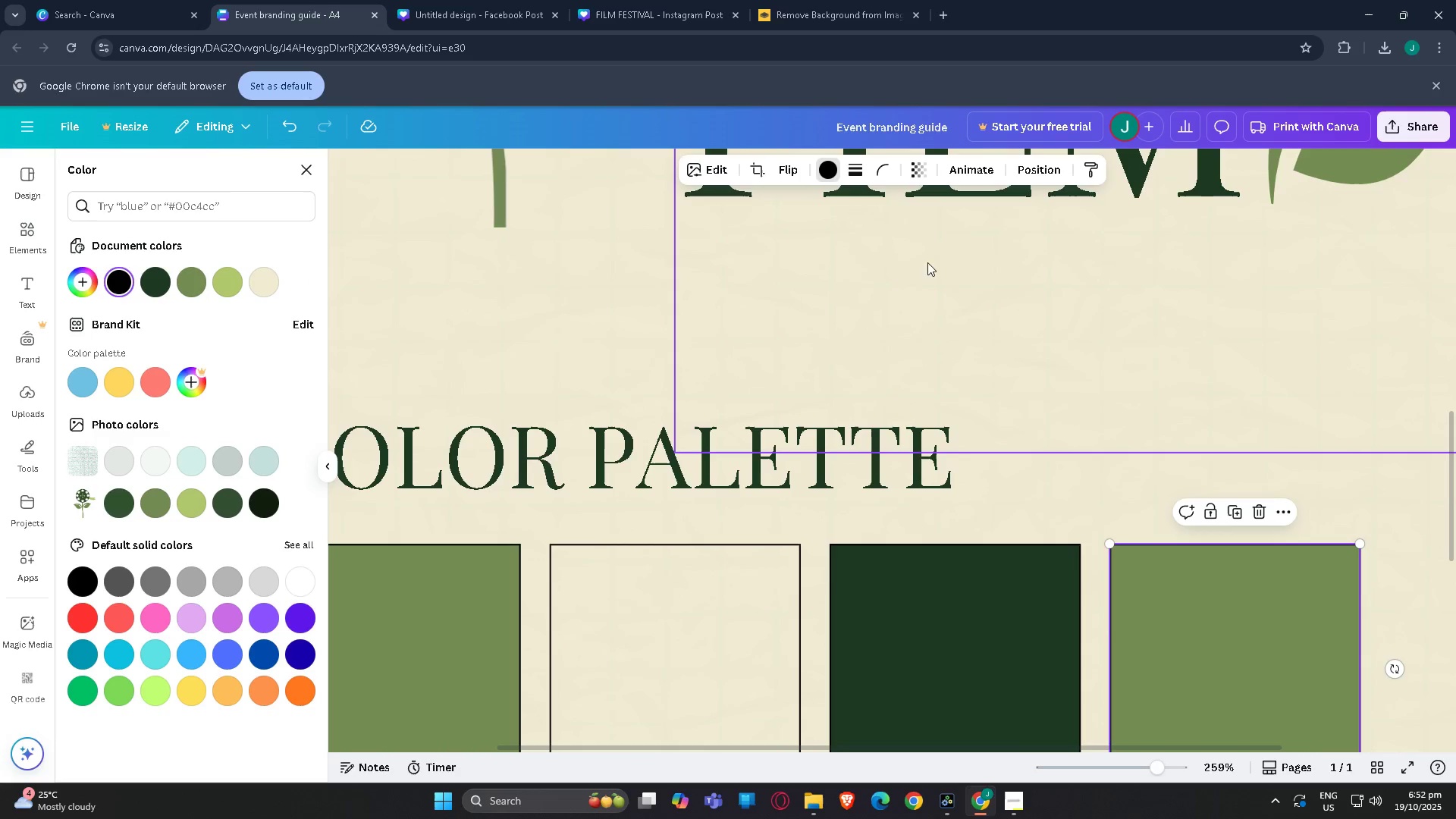 
key(Tab)
 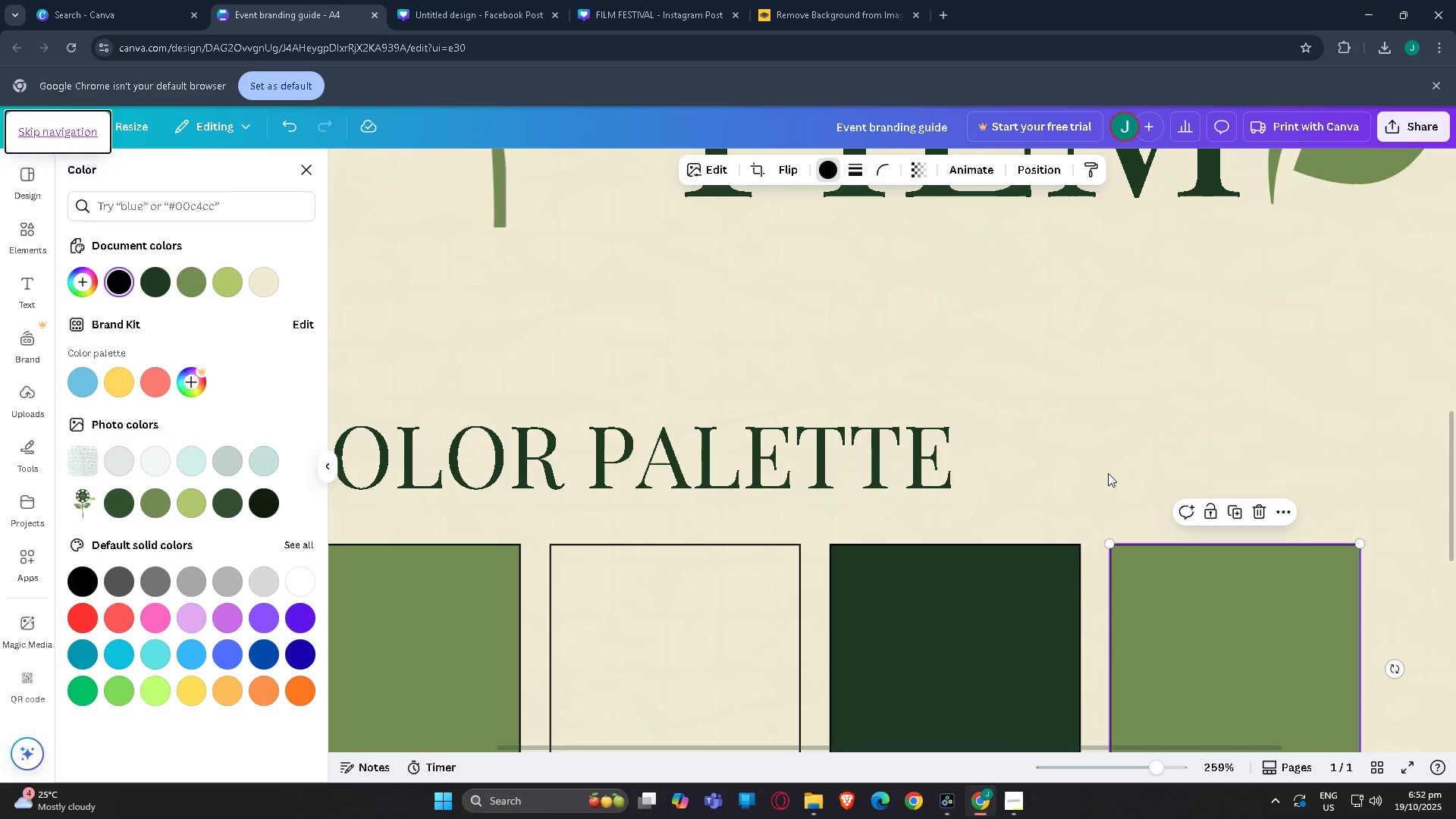 
left_click([1108, 473])
 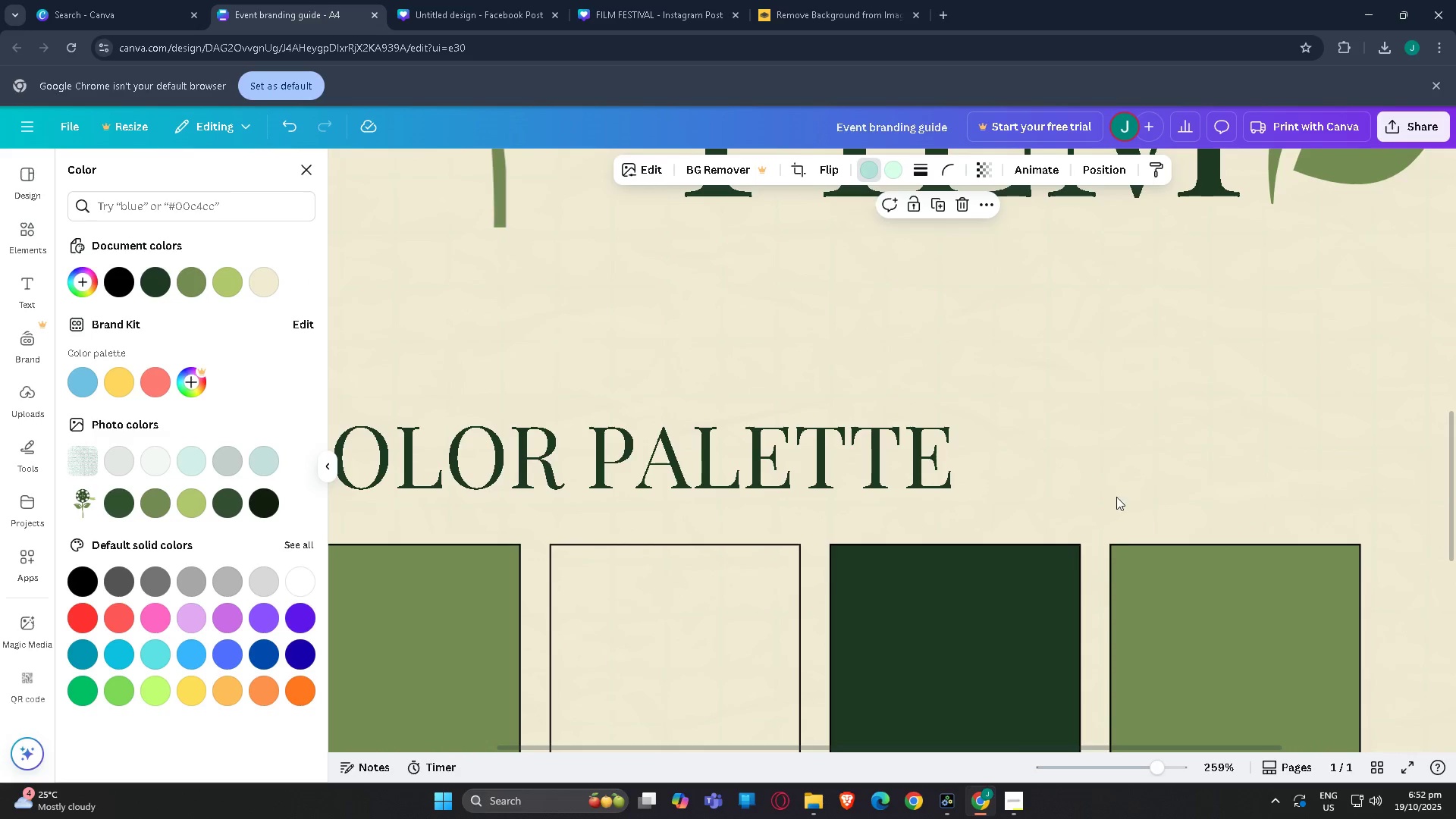 
key(Tab)
 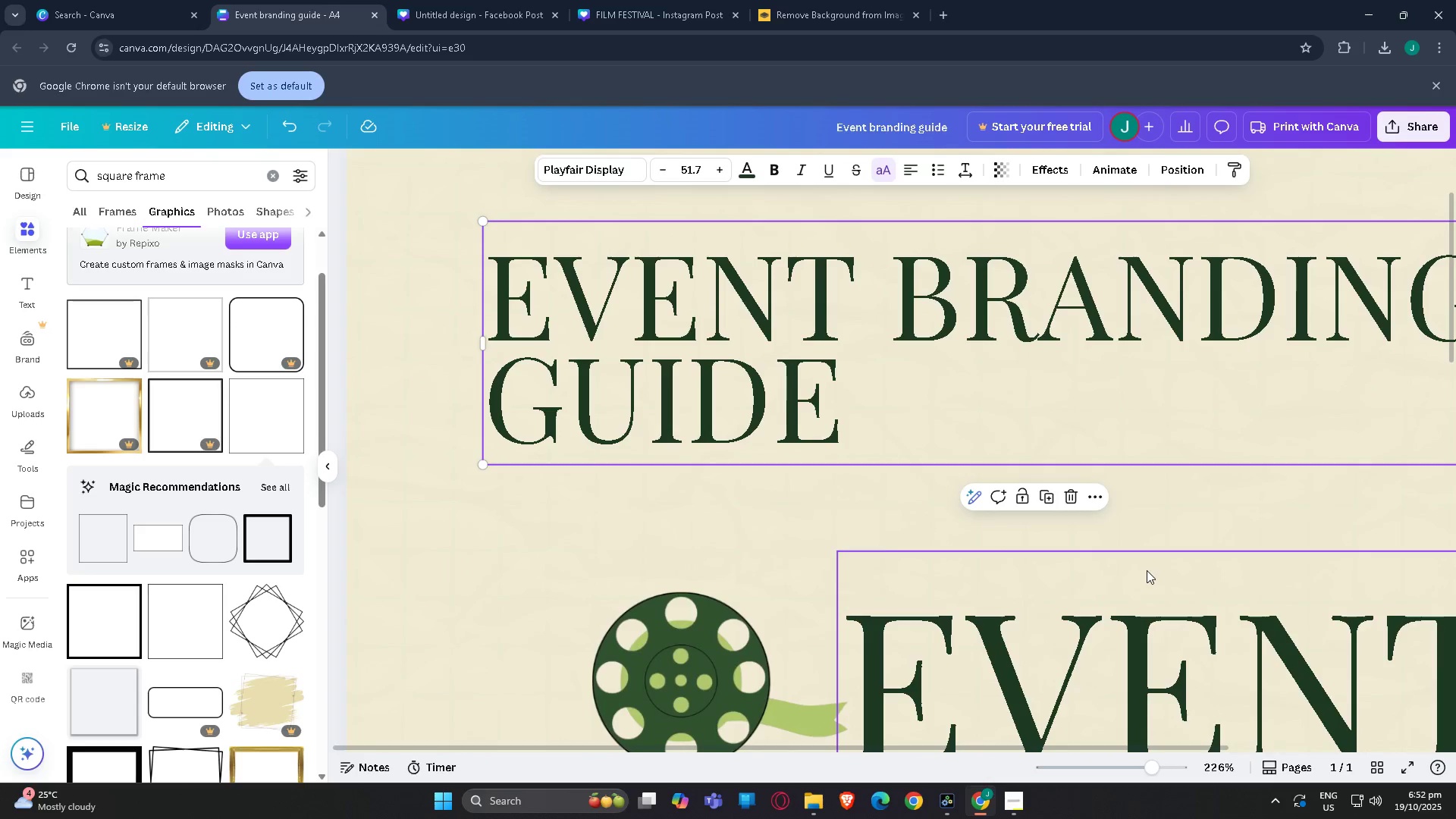 
key(Tab)
 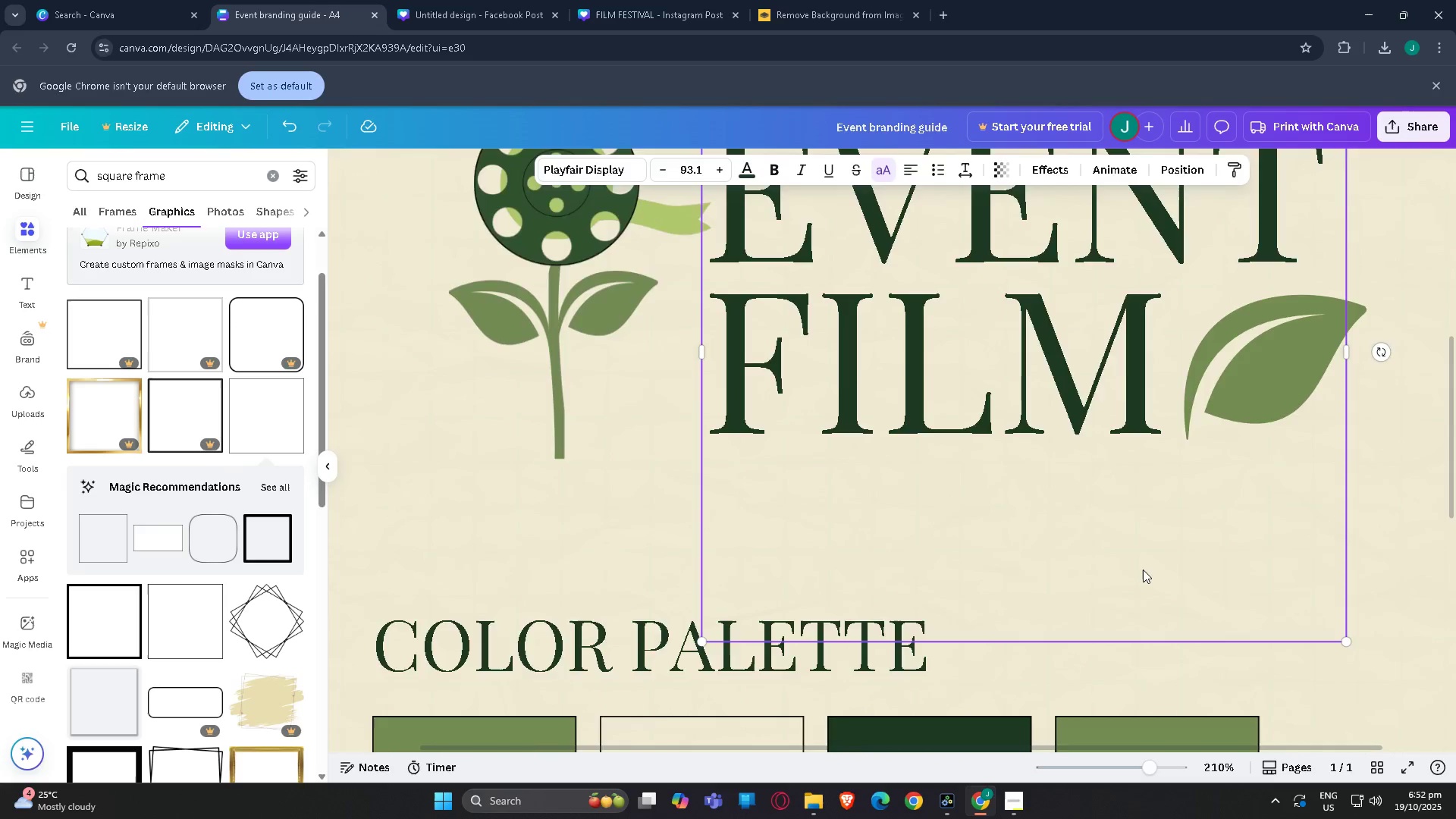 
key(Tab)
 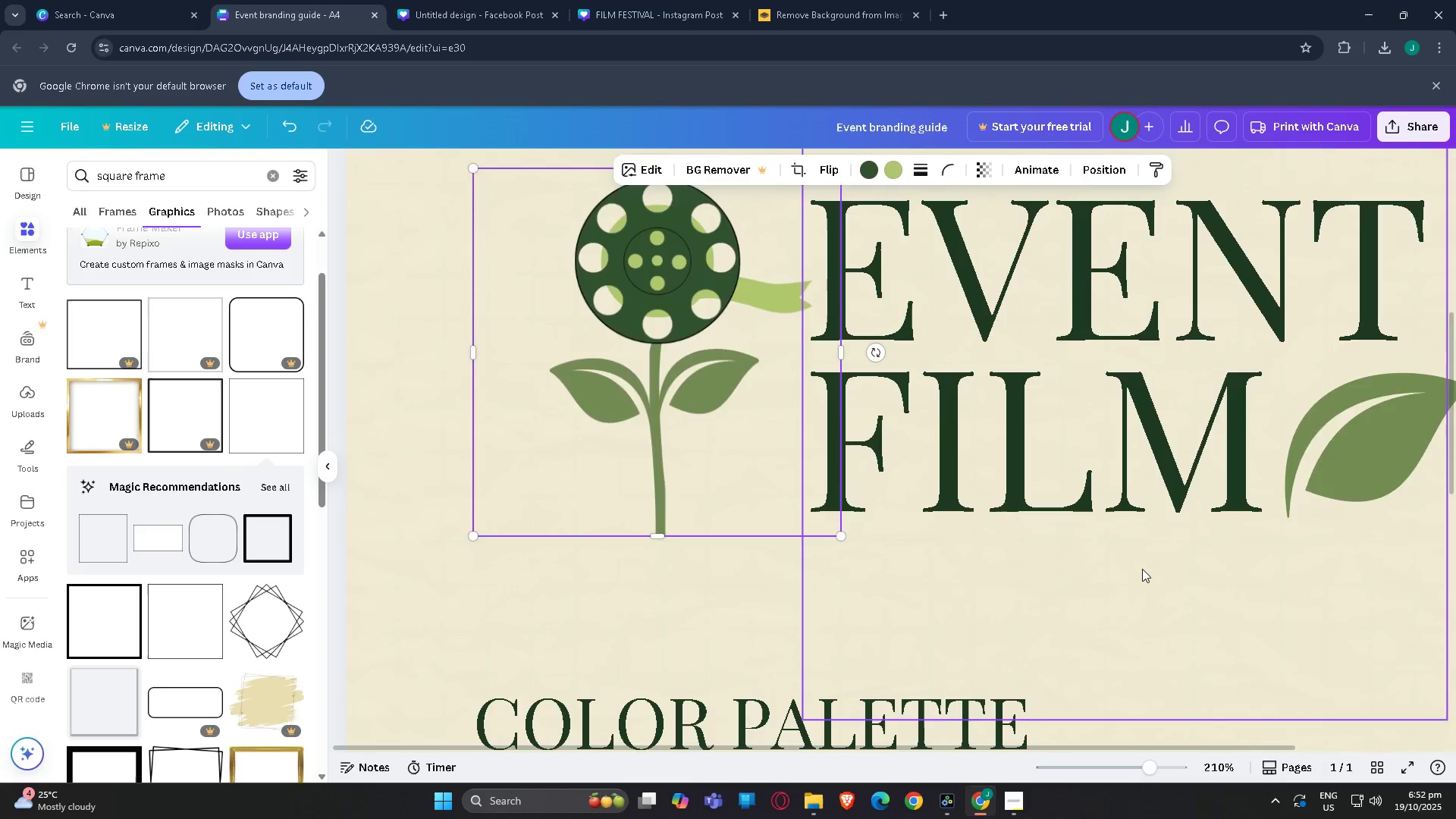 
key(Tab)
 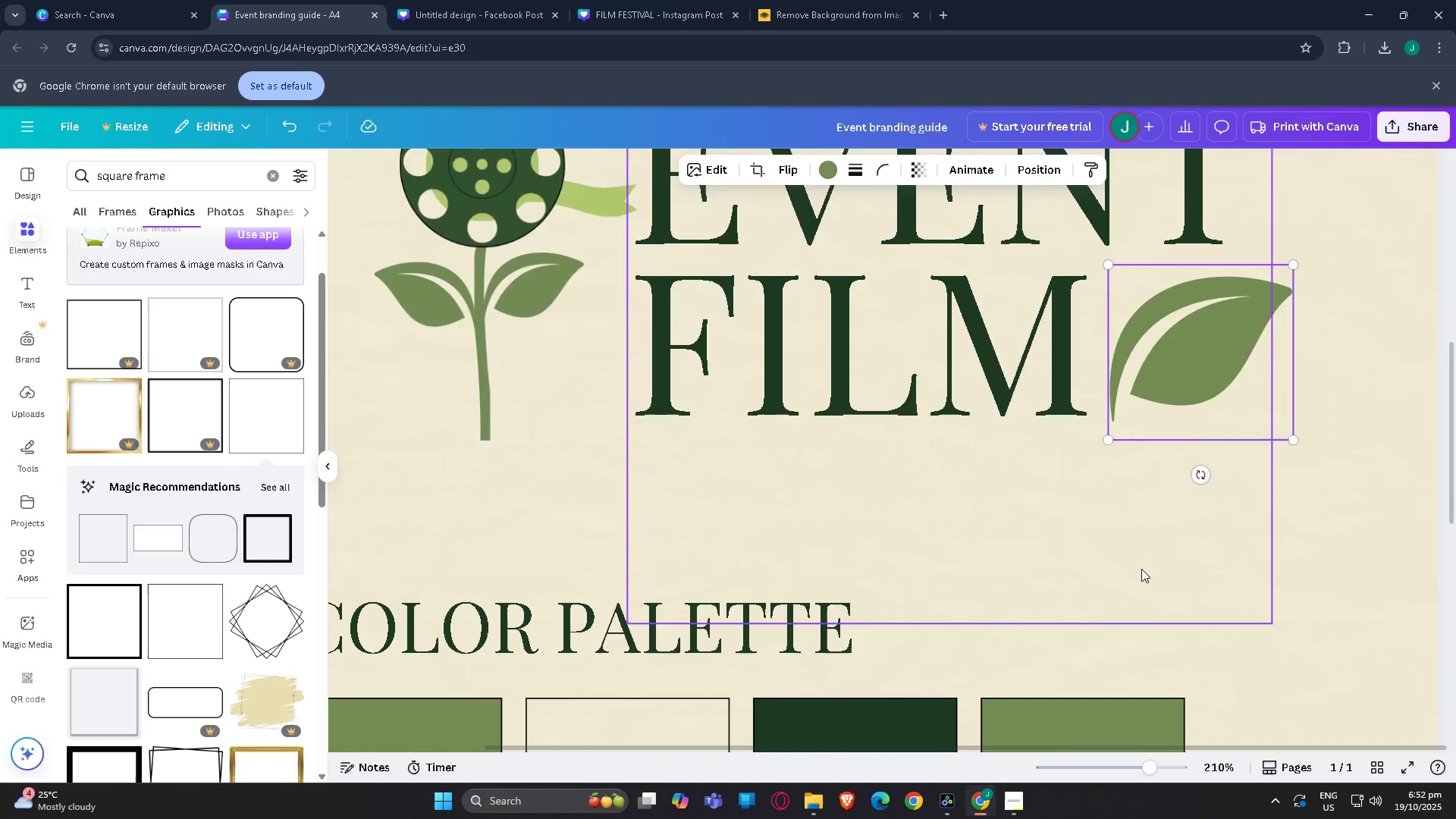 
scroll: coordinate [1142, 569], scroll_direction: down, amount: 1.0
 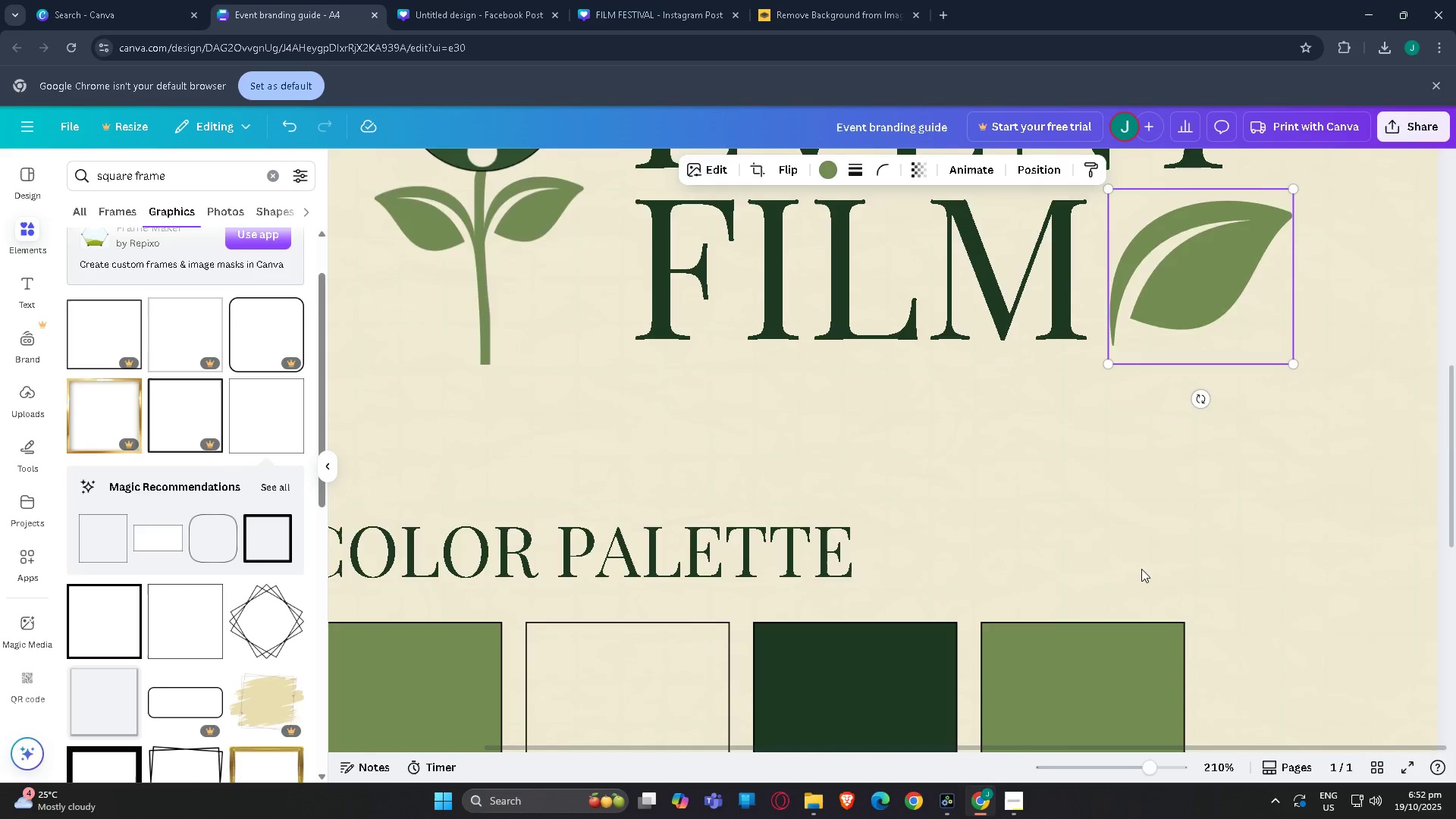 
key(Tab)
 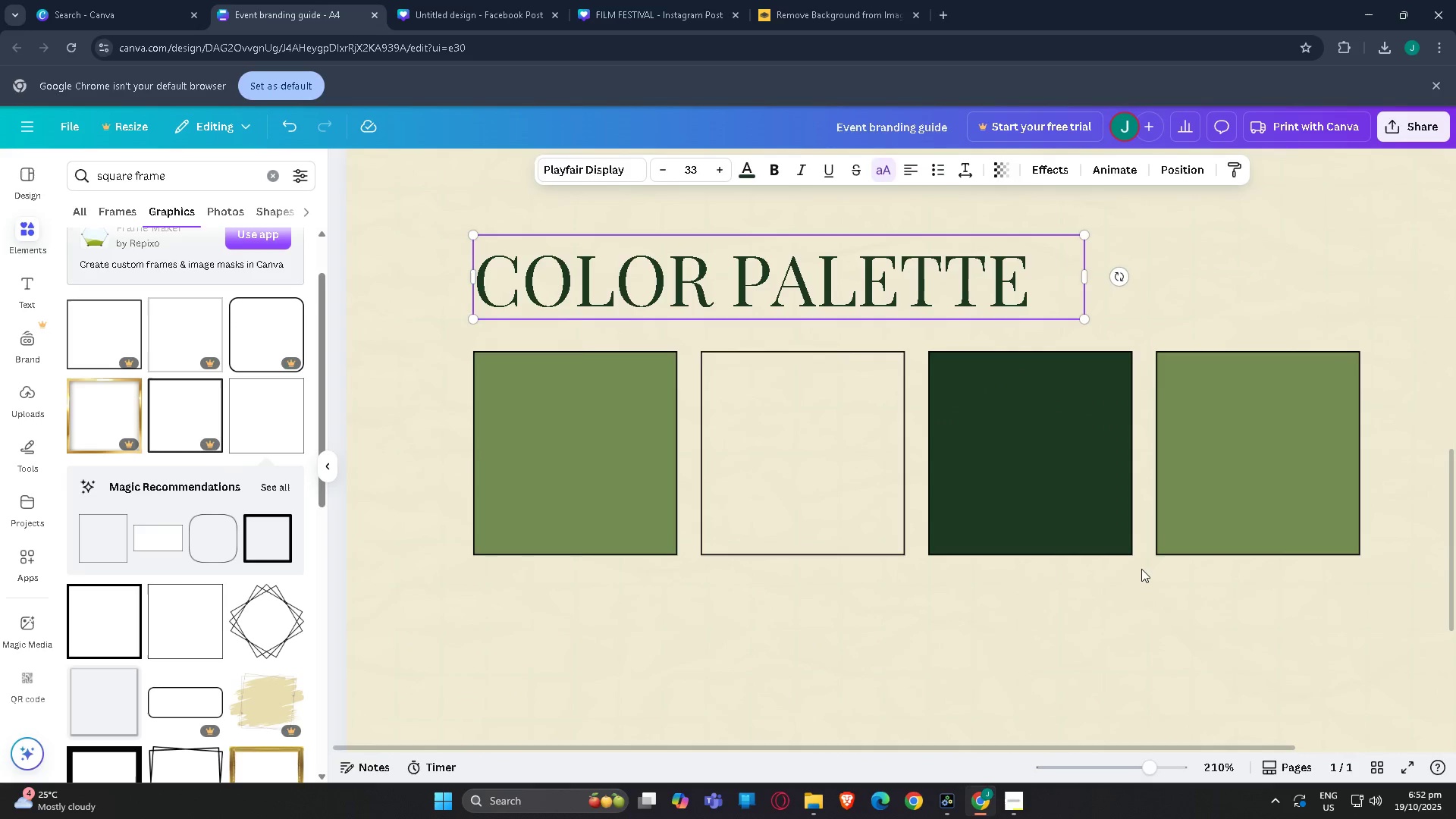 
key(Tab)
 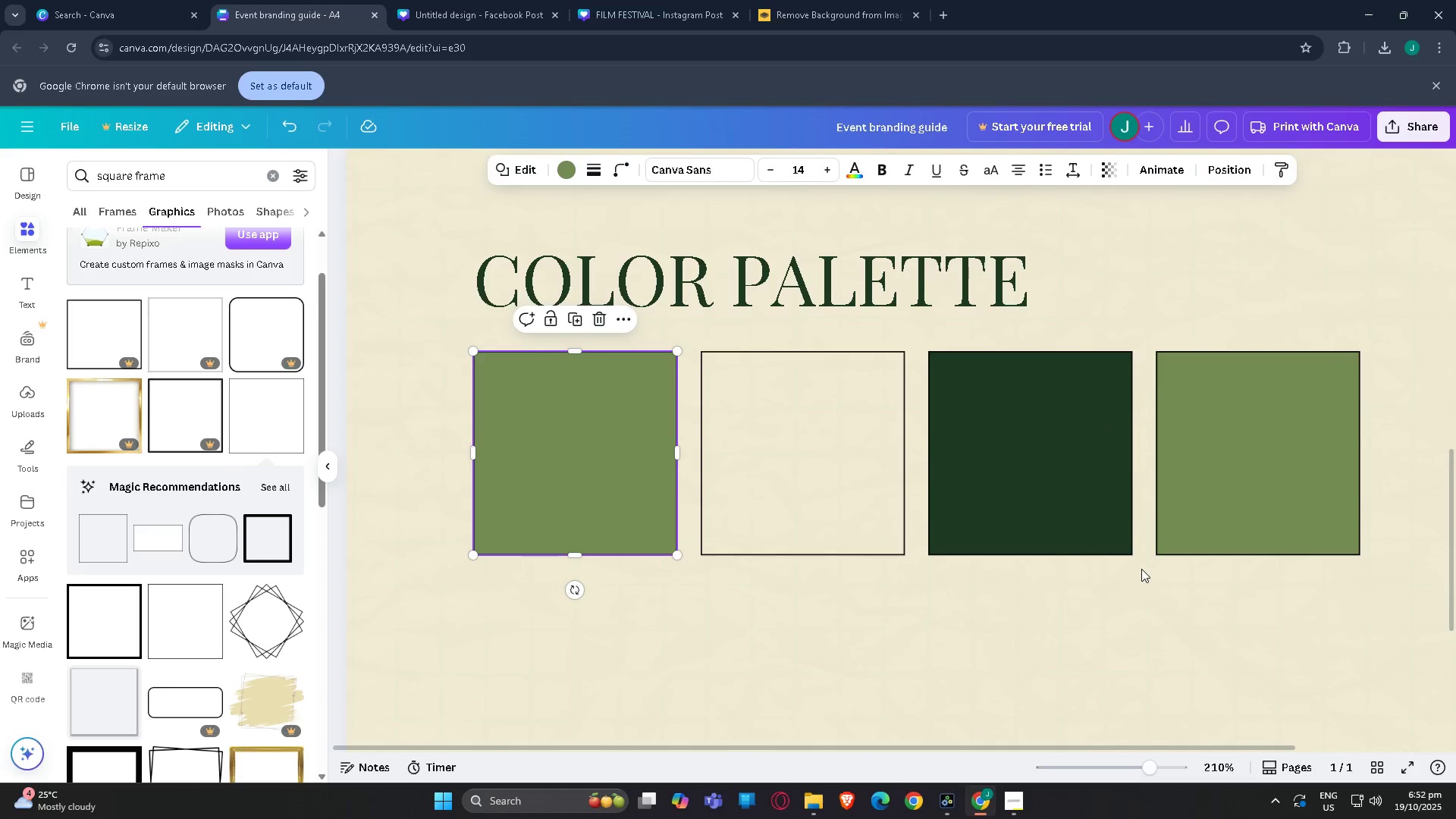 
key(Tab)
 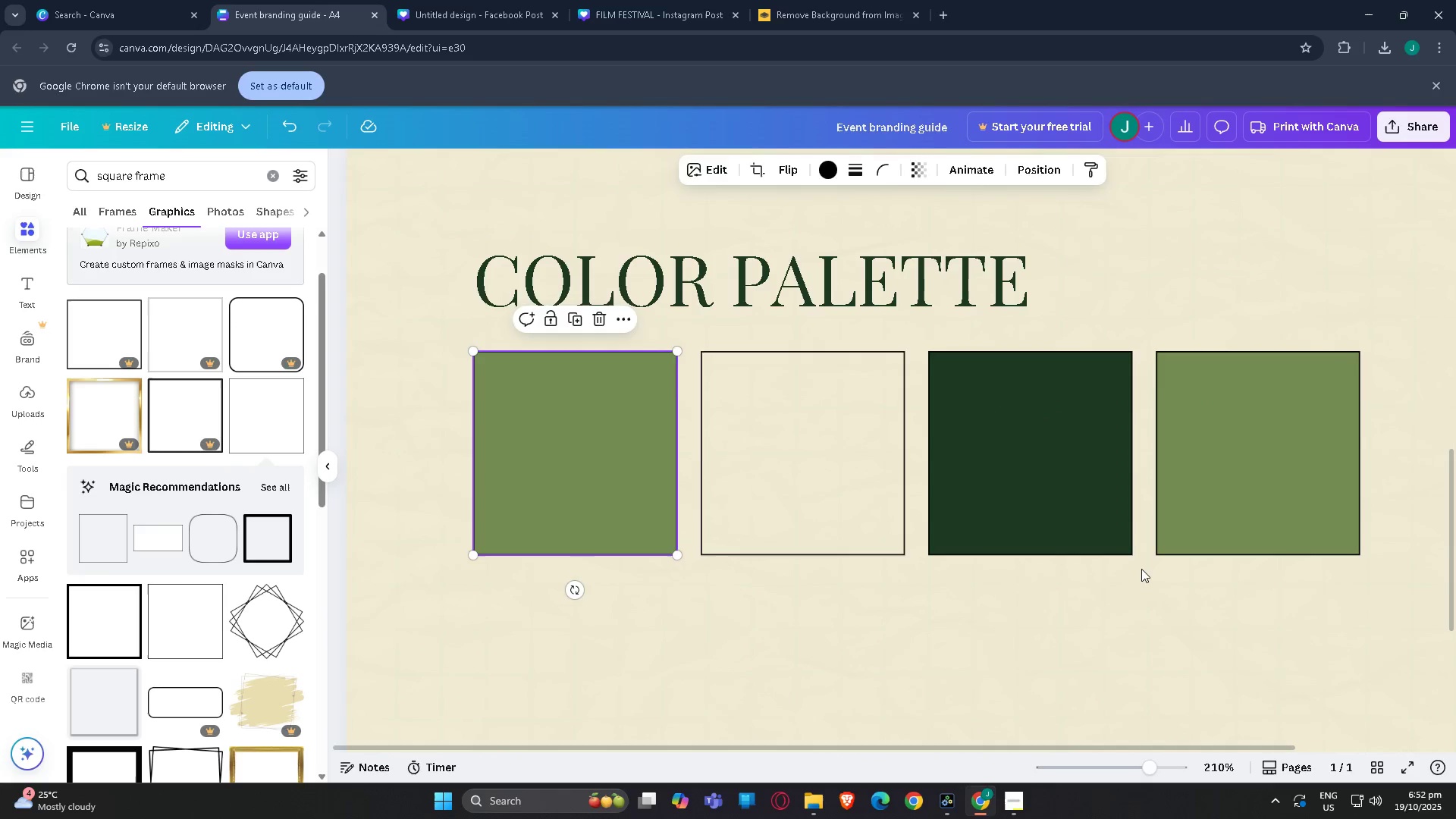 
key(Tab)
 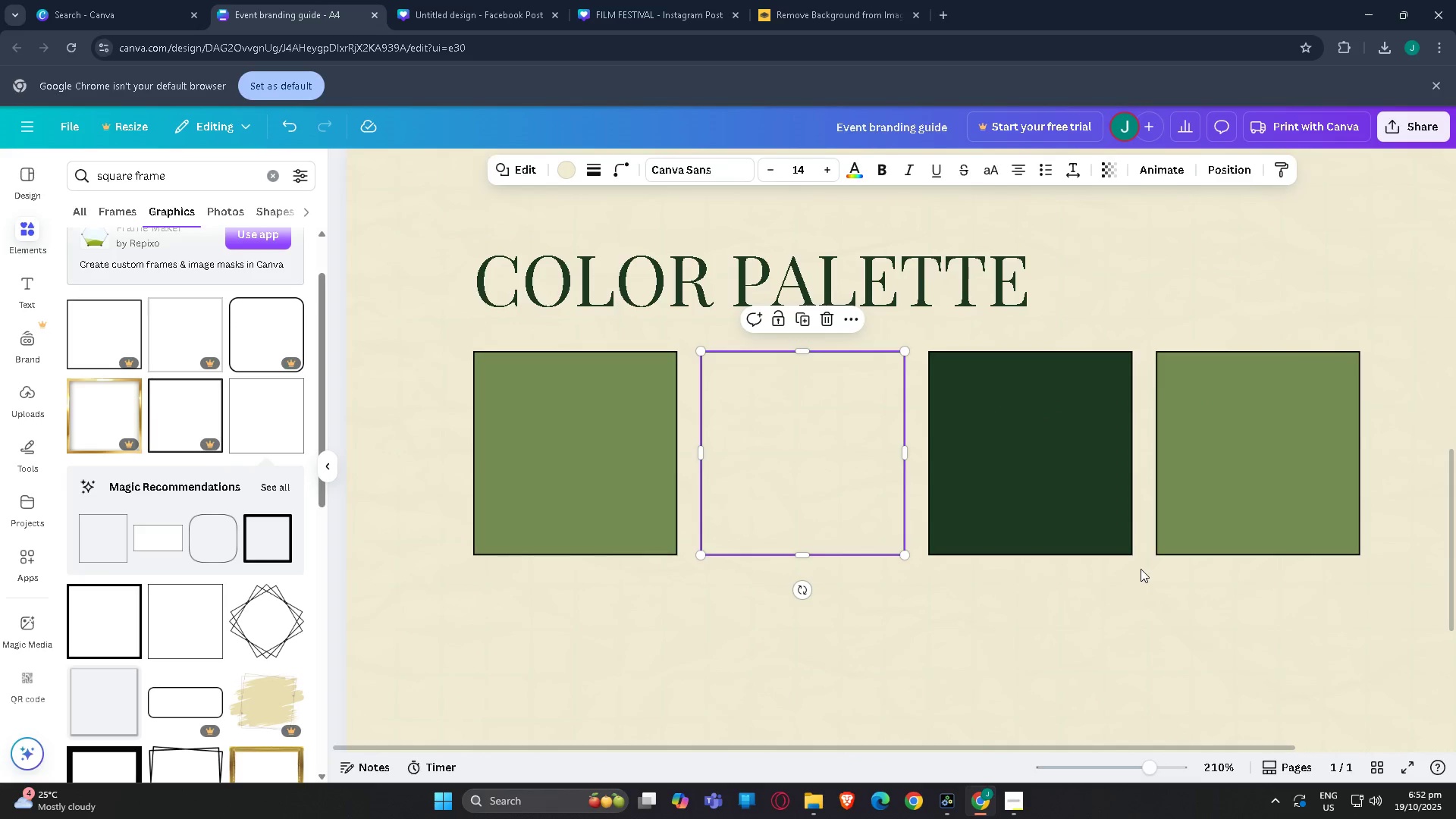 
key(Tab)
 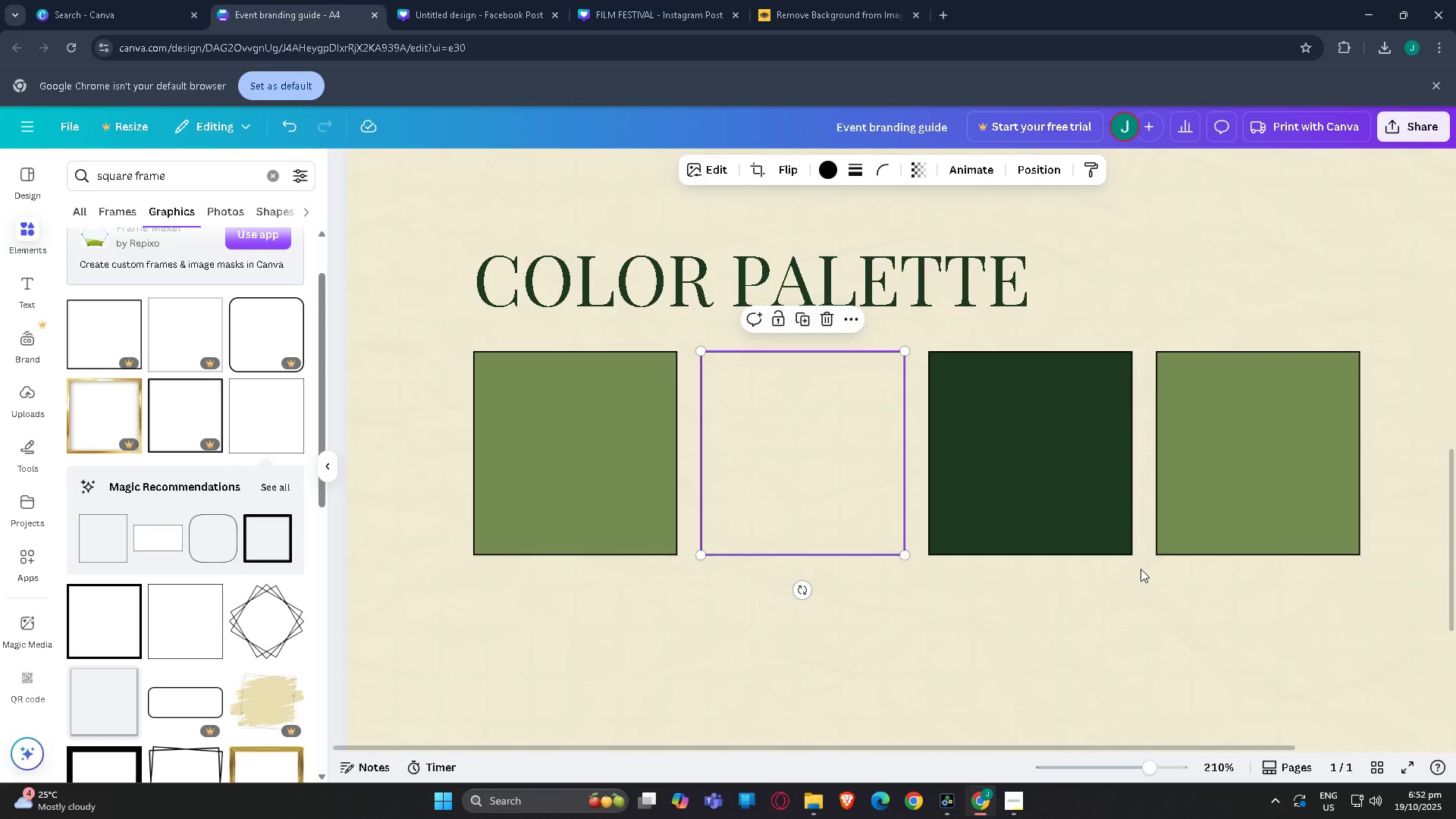 
key(Tab)
 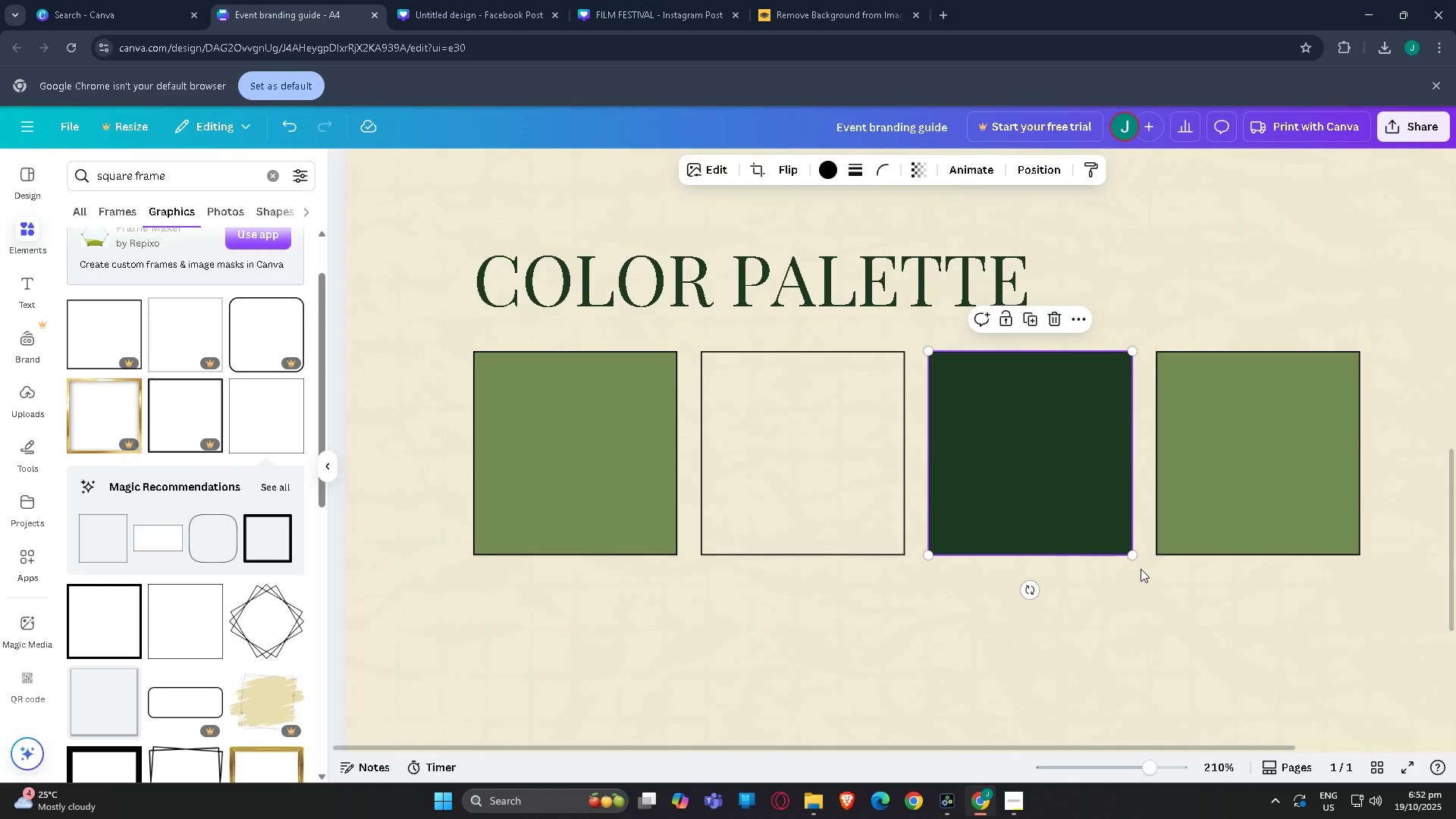 
key(Tab)
 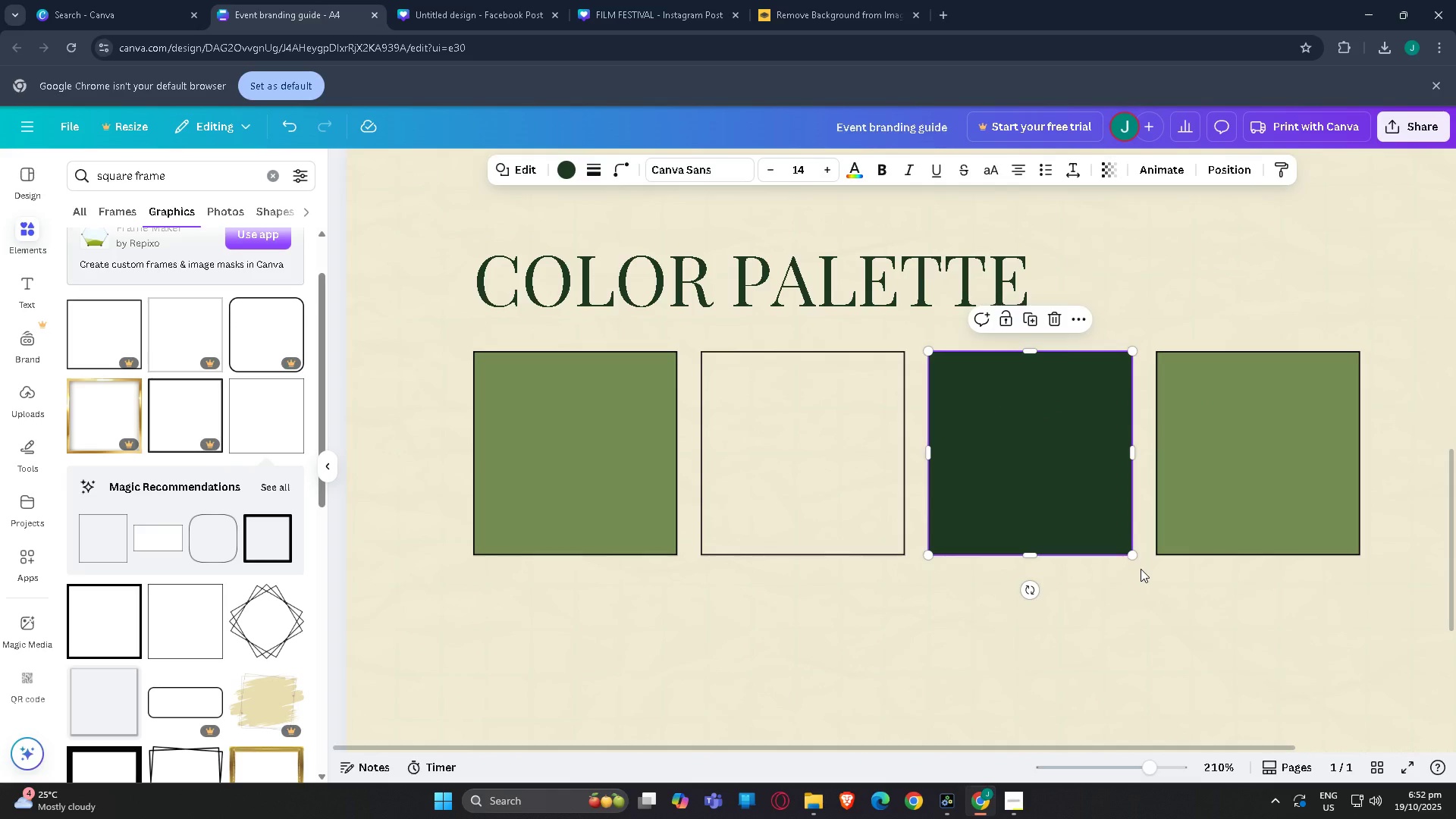 
key(Tab)
 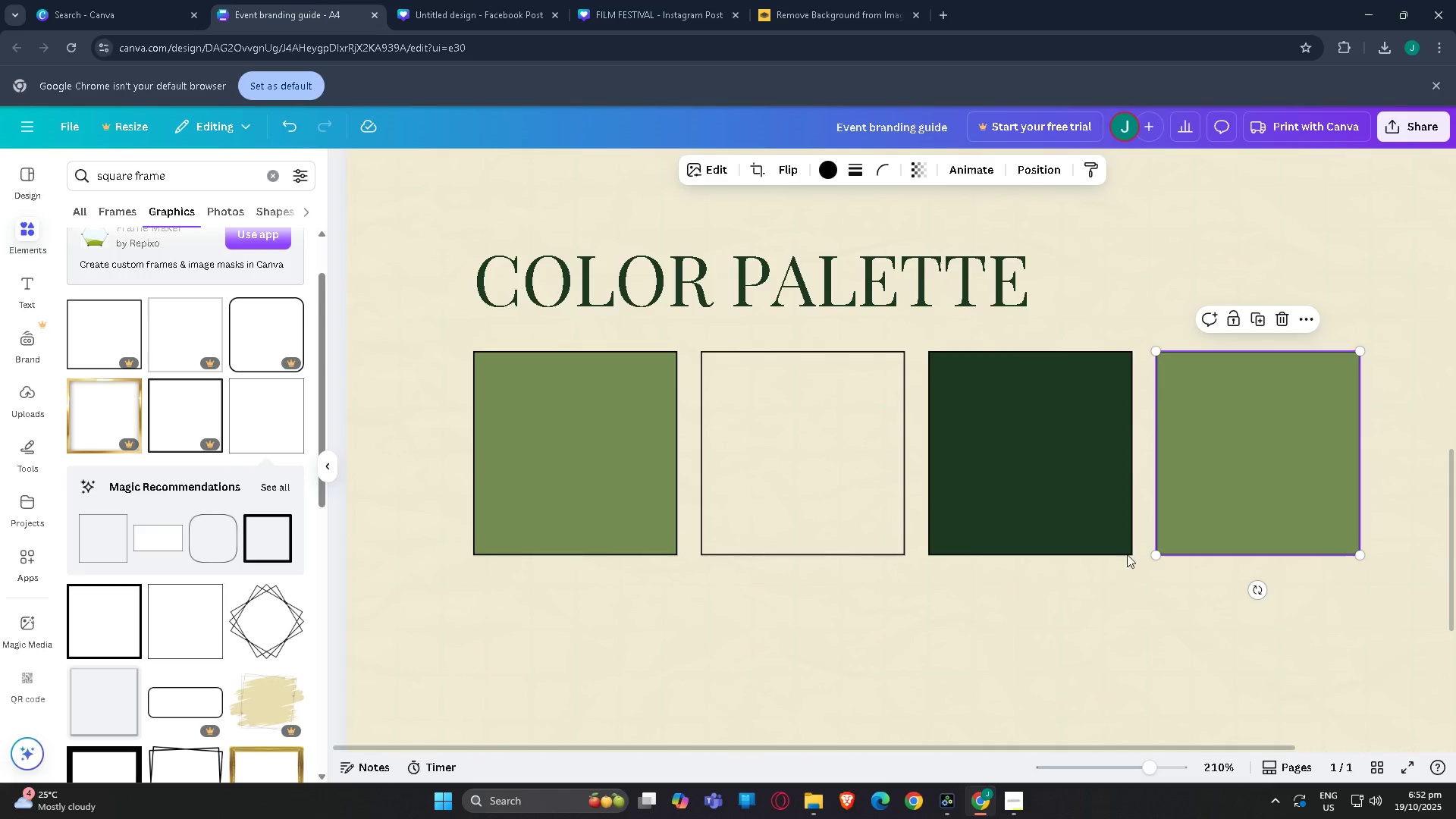 
key(Tab)
 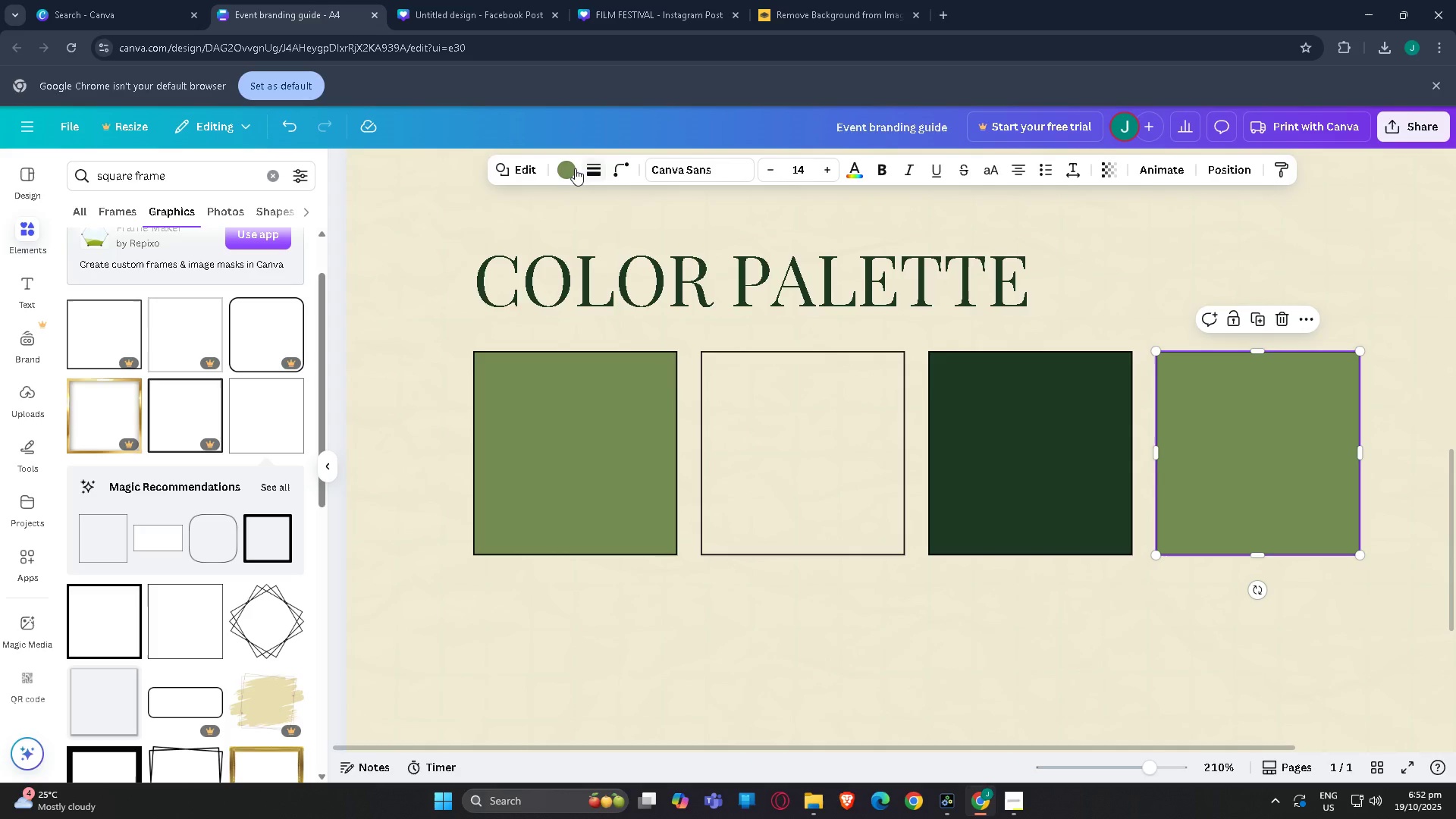 
left_click([565, 168])
 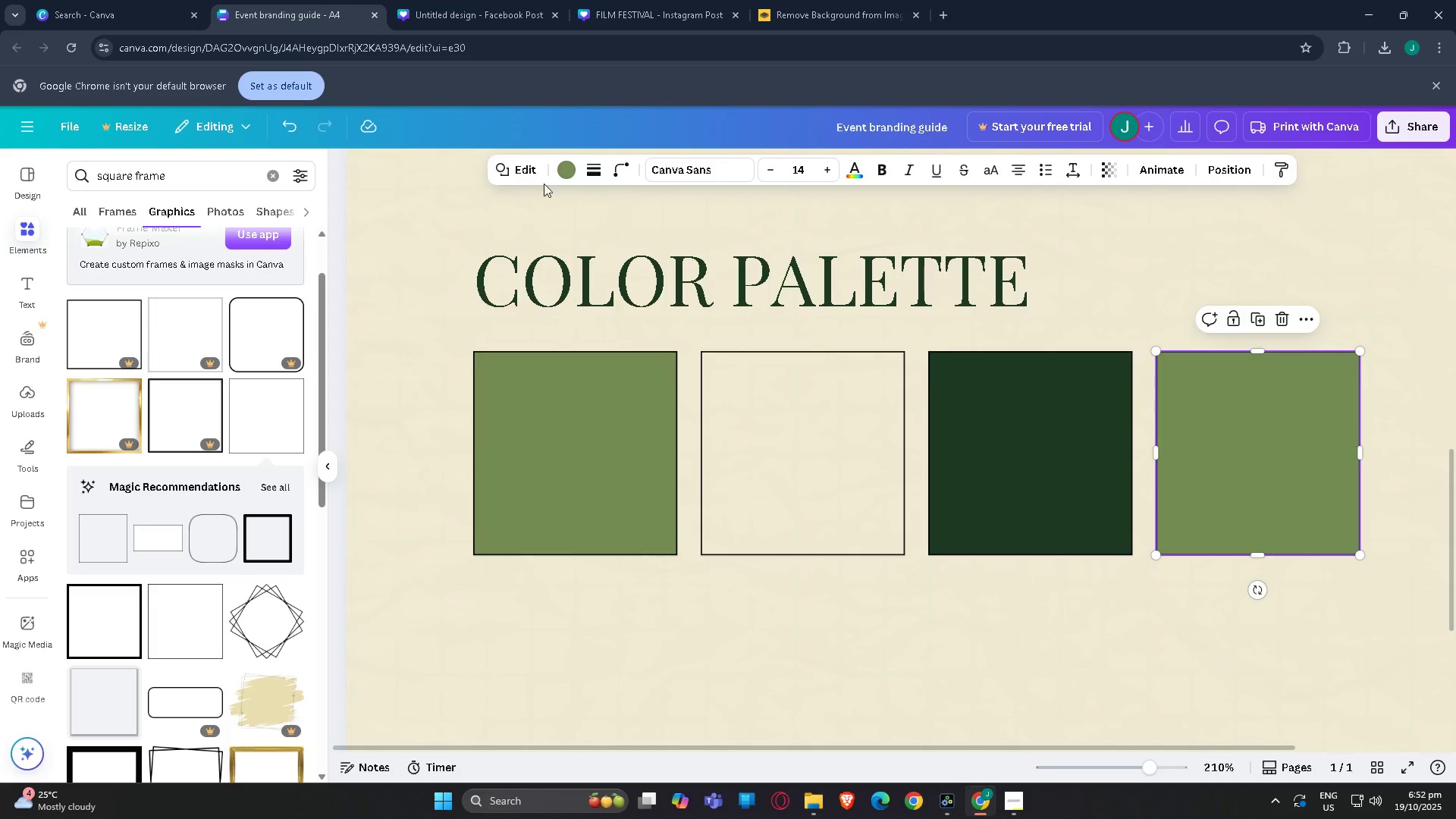 
left_click([570, 173])
 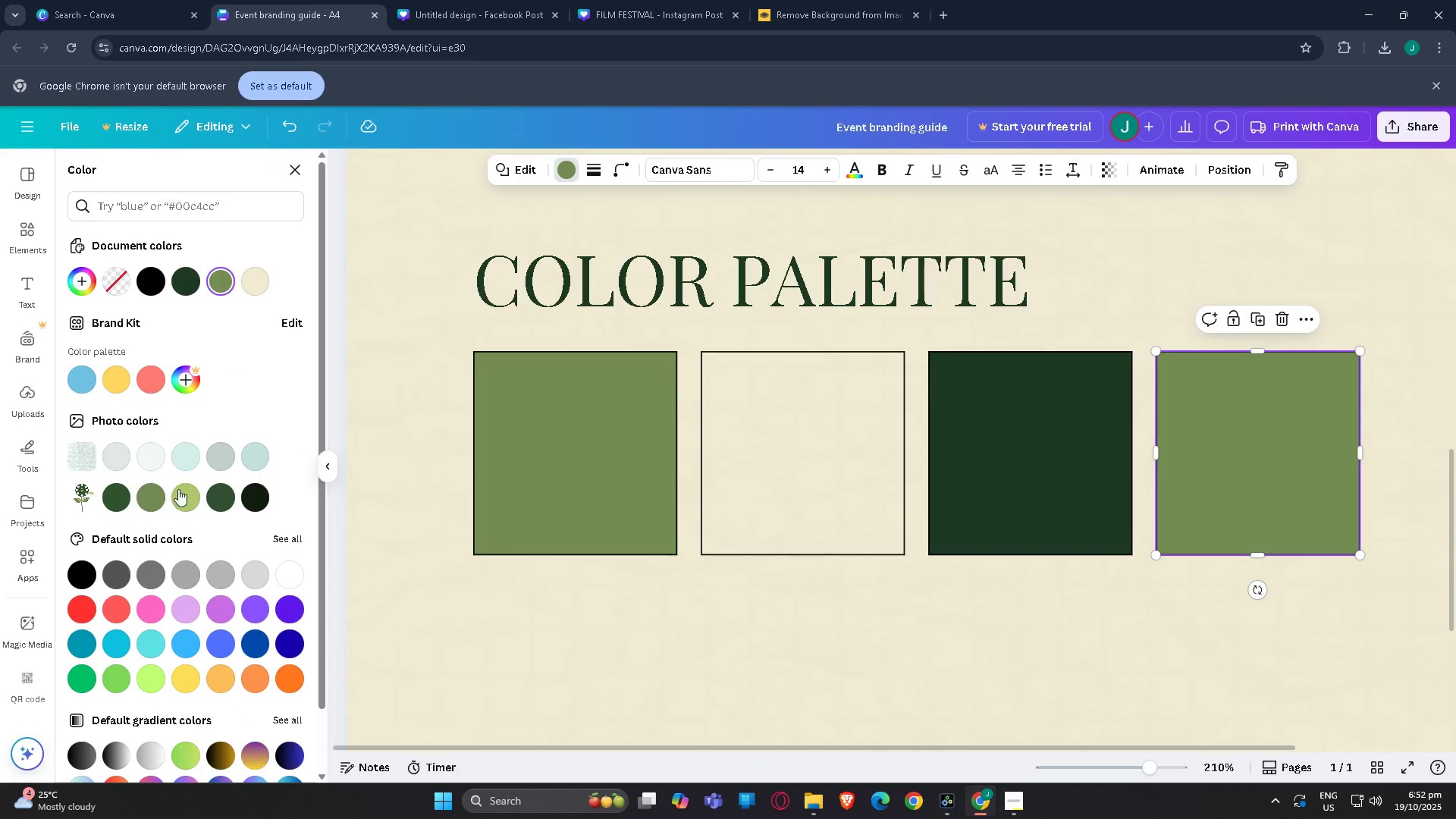 
left_click([181, 495])
 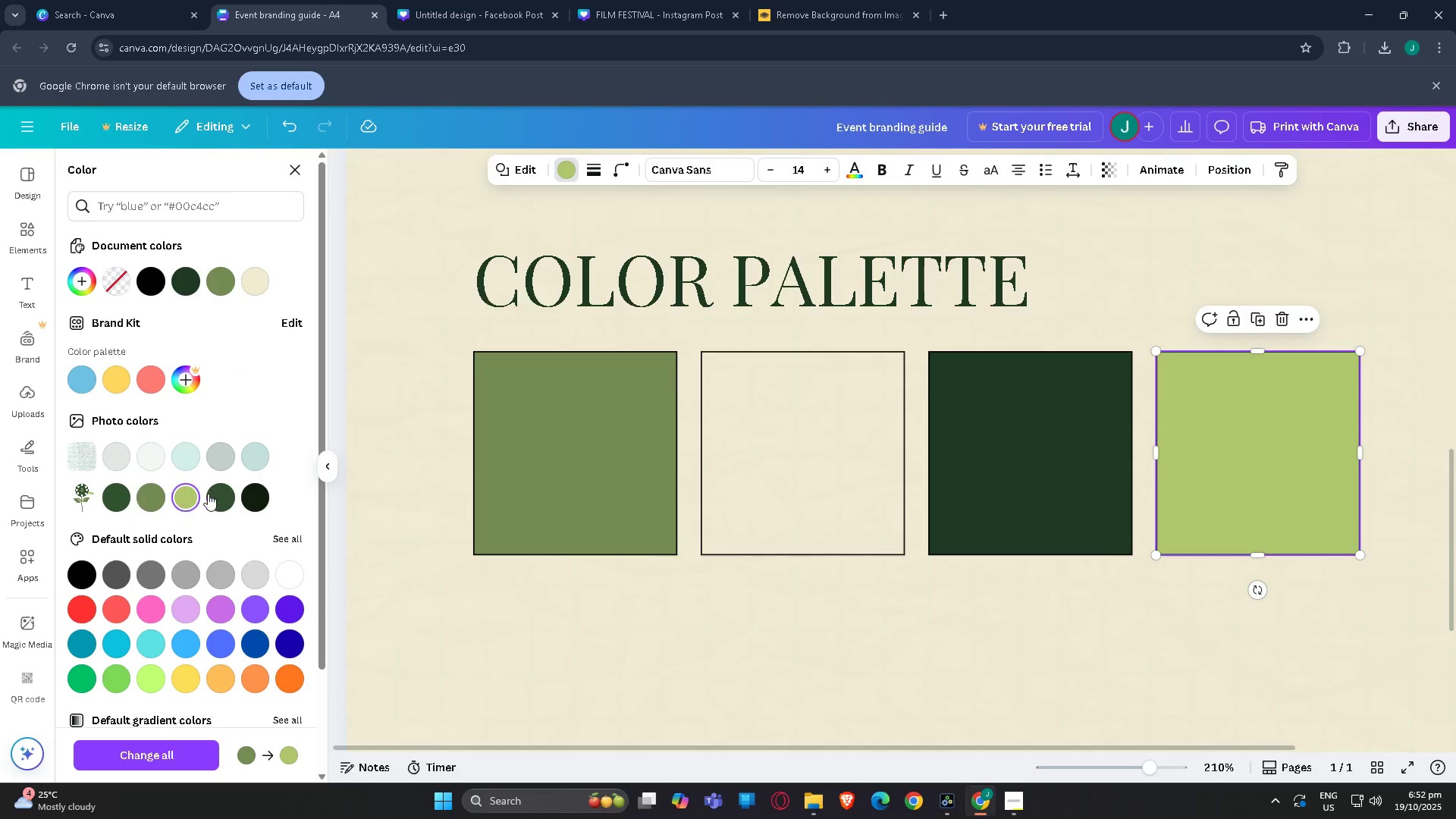 
scroll: coordinate [839, 490], scroll_direction: up, amount: 1.0
 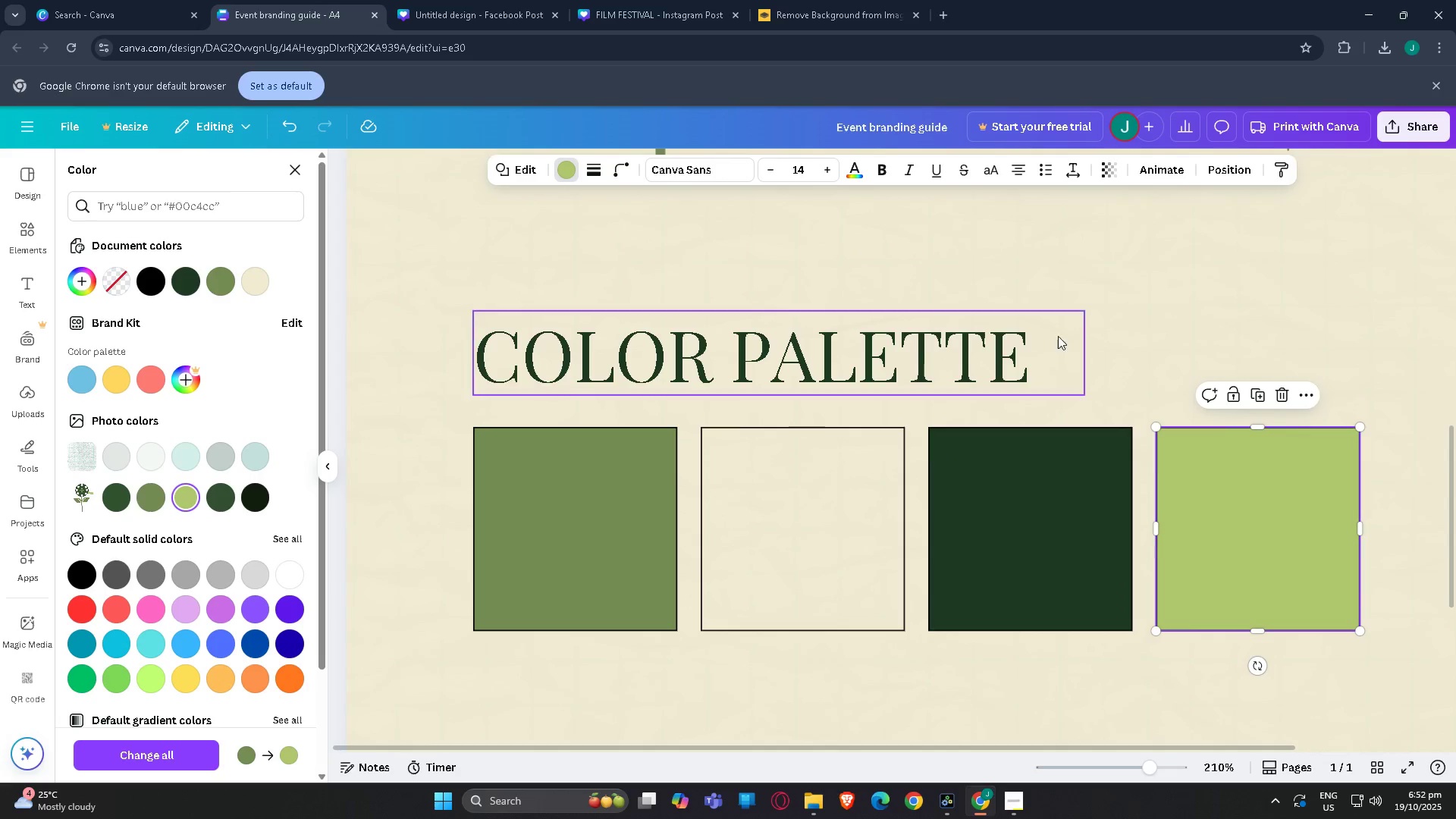 
left_click([1084, 313])
 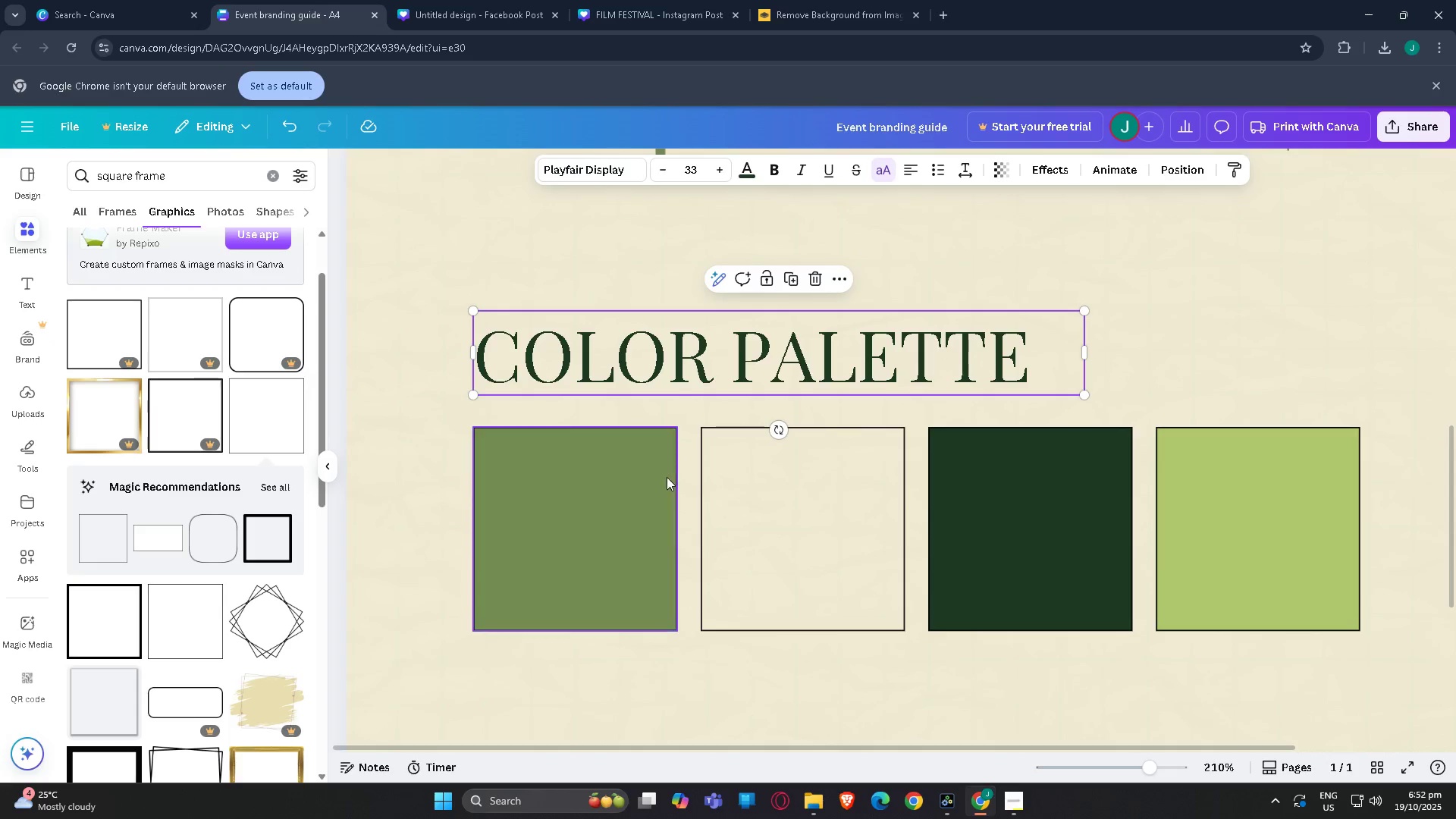 
left_click([602, 480])
 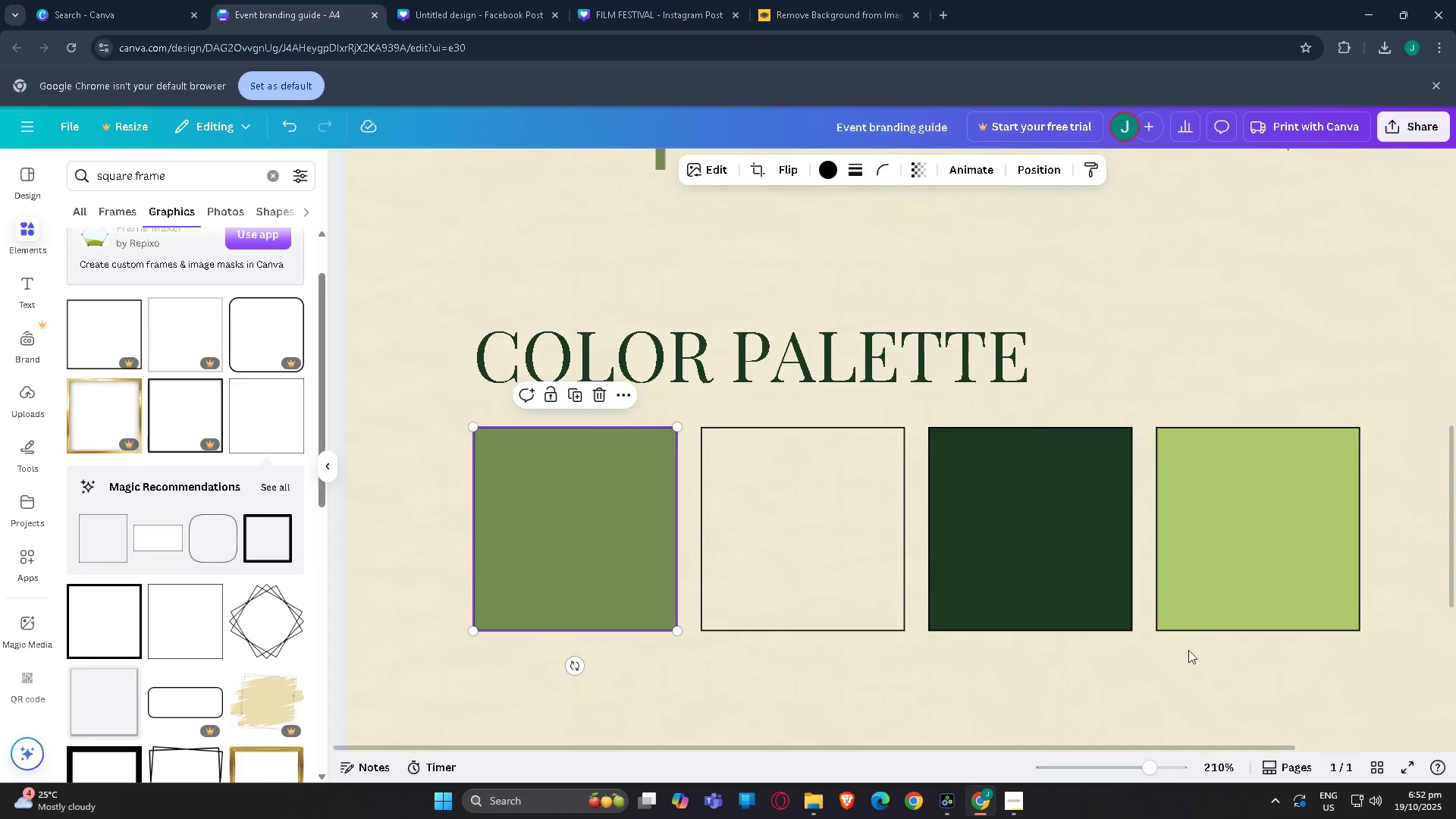 
left_click([1109, 765])
 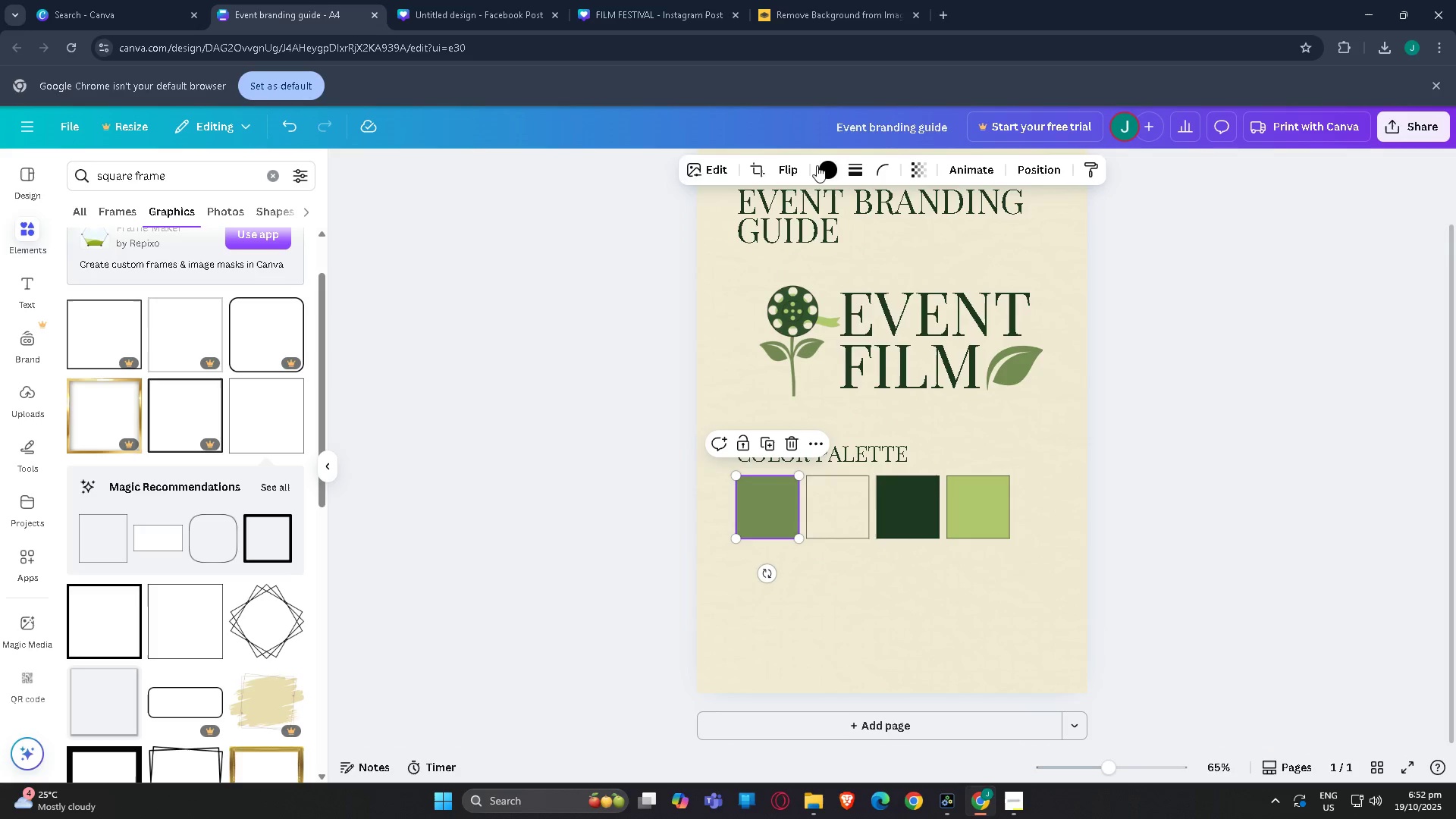 
mouse_move([799, 168])
 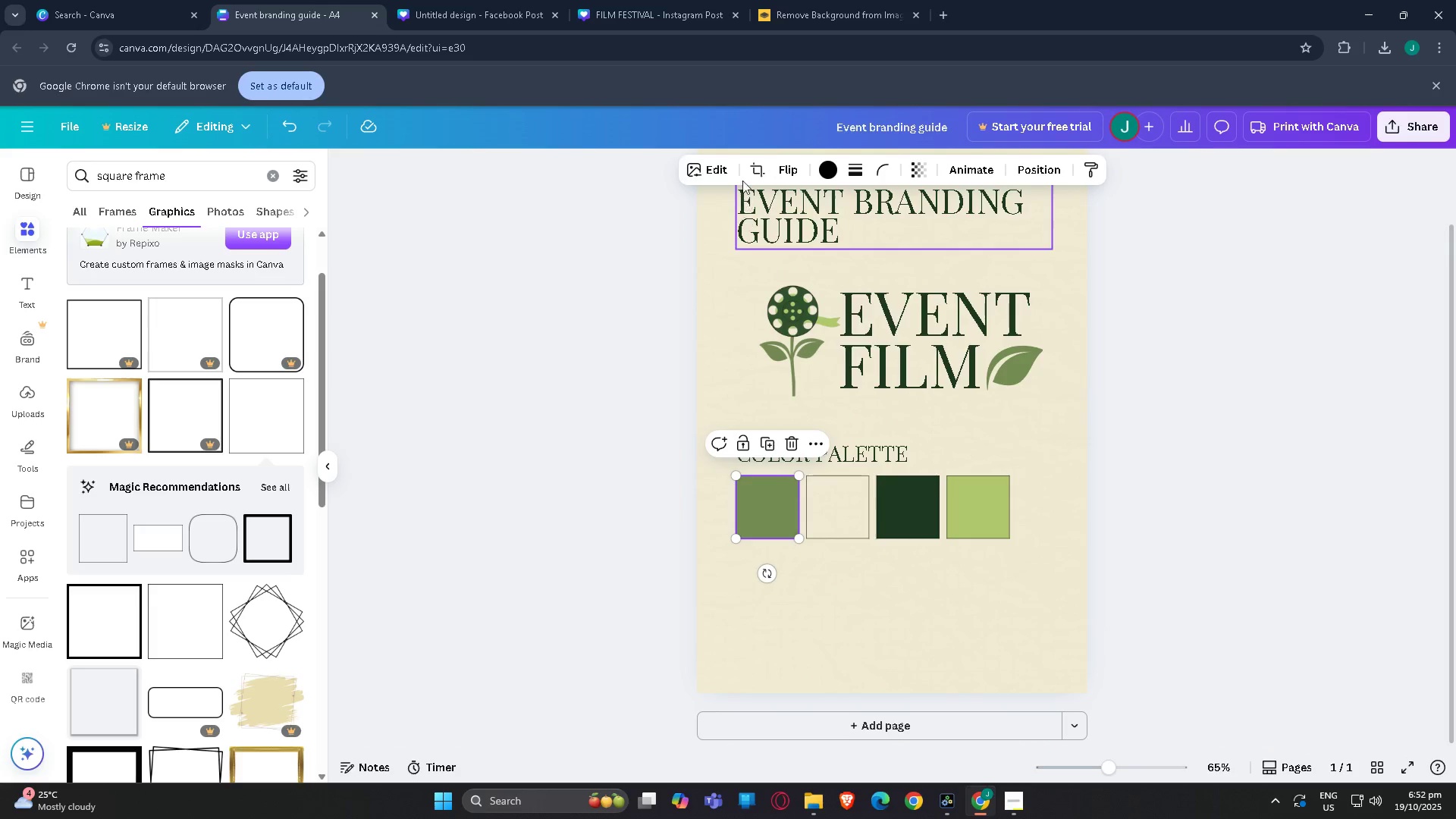 
scroll: coordinate [854, 510], scroll_direction: none, amount: 0.0
 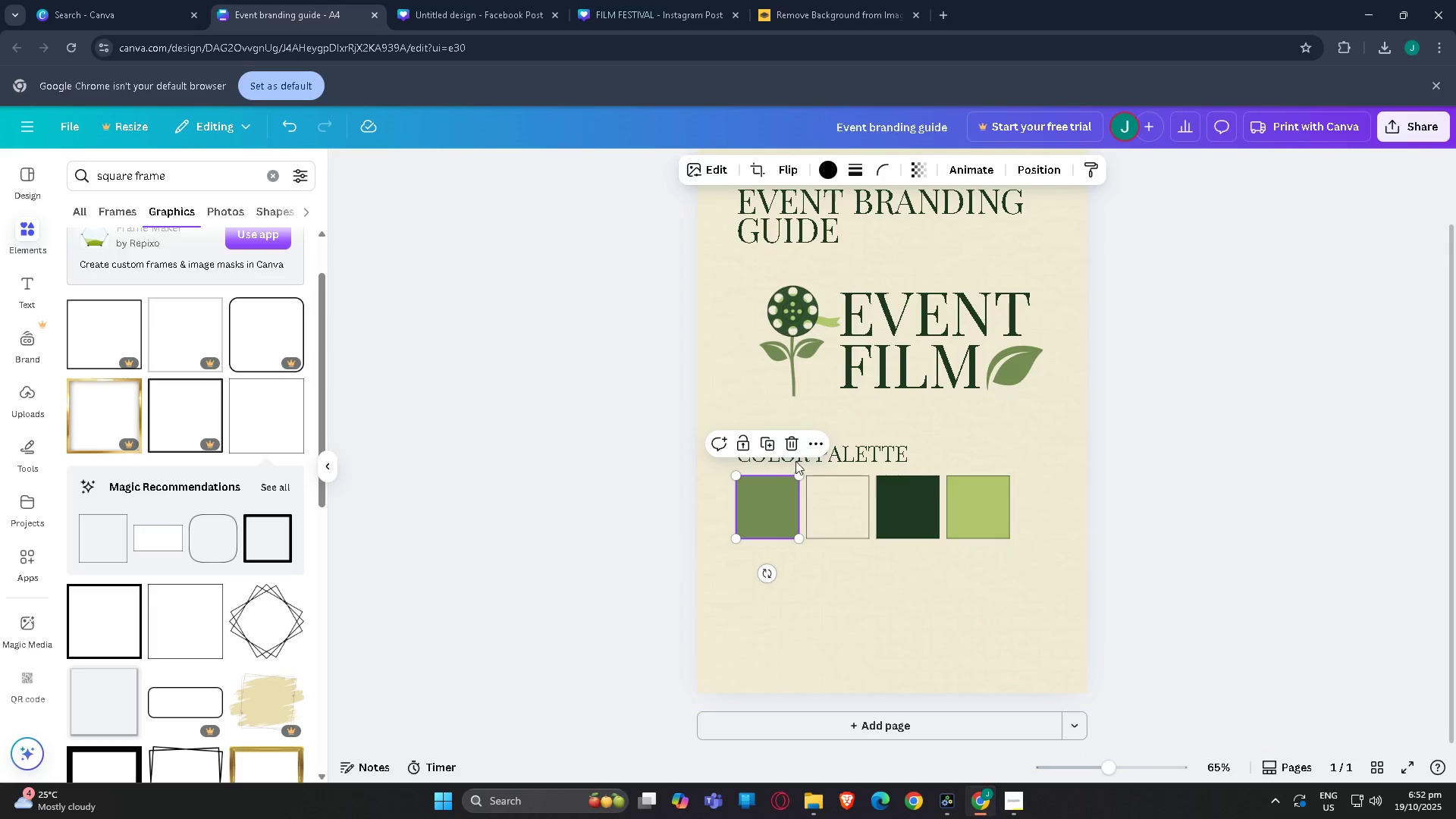 
scroll: coordinate [827, 494], scroll_direction: up, amount: 7.0
 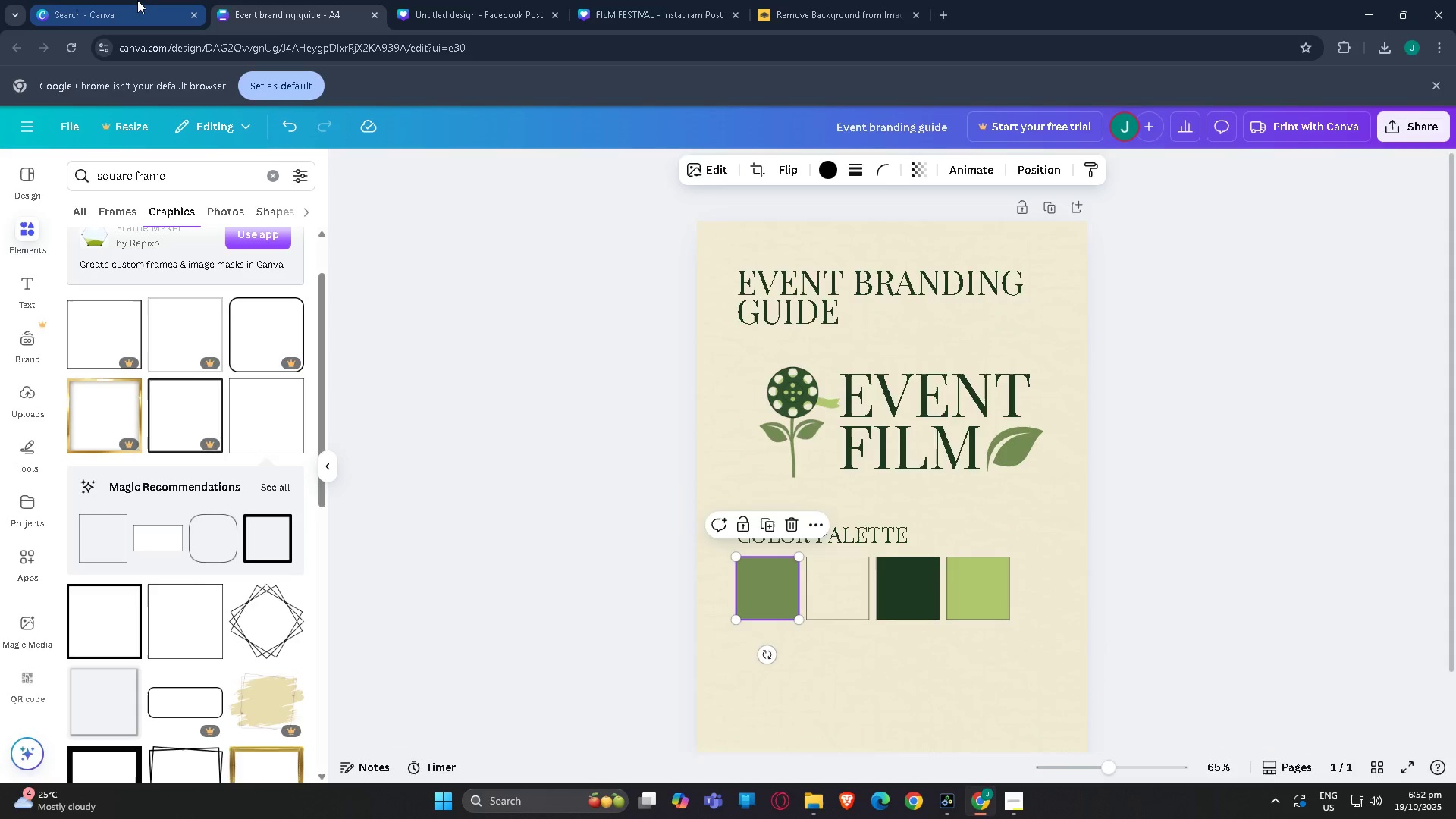 
left_click([70, 0])
 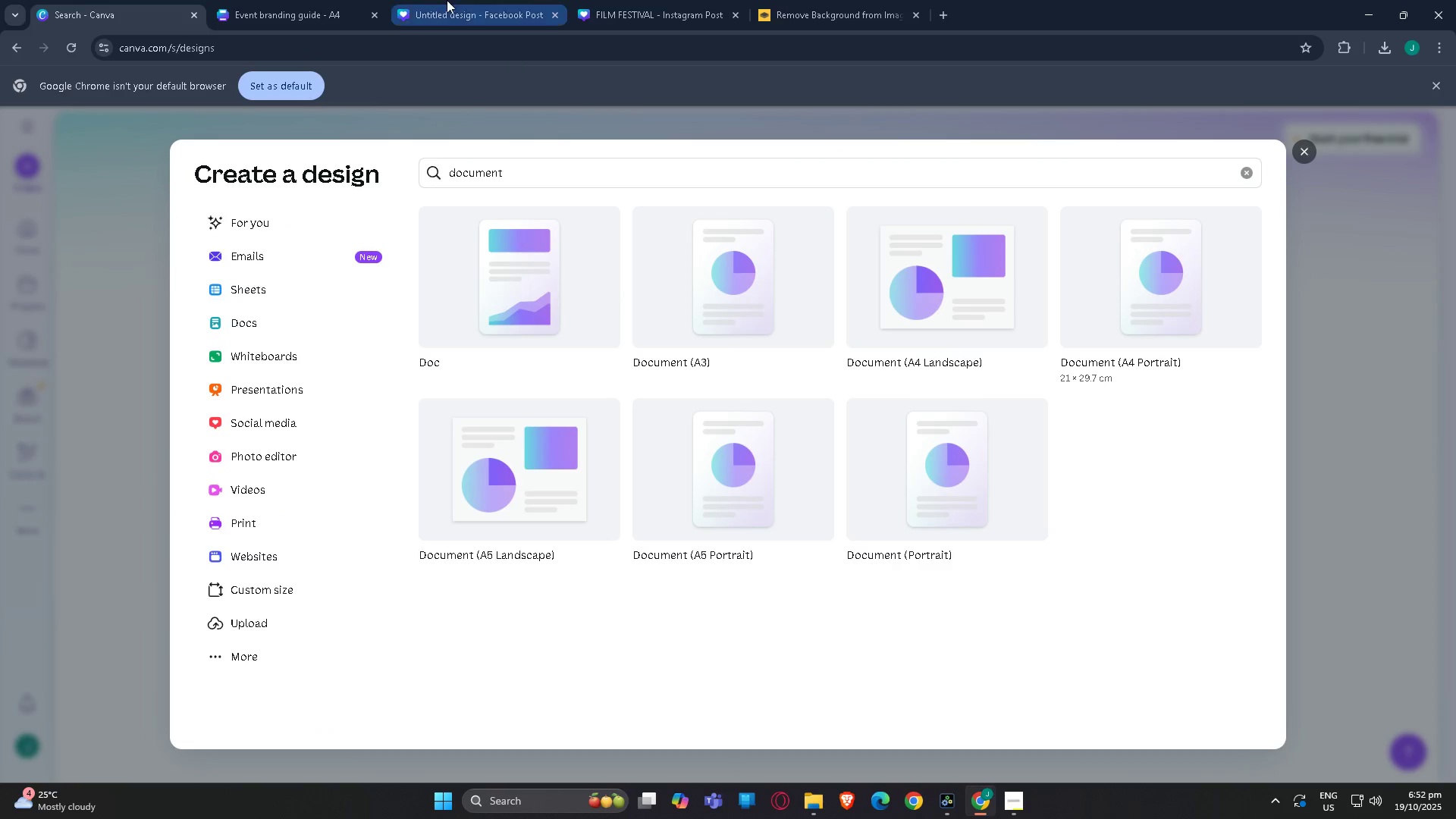 
left_click([447, 0])
 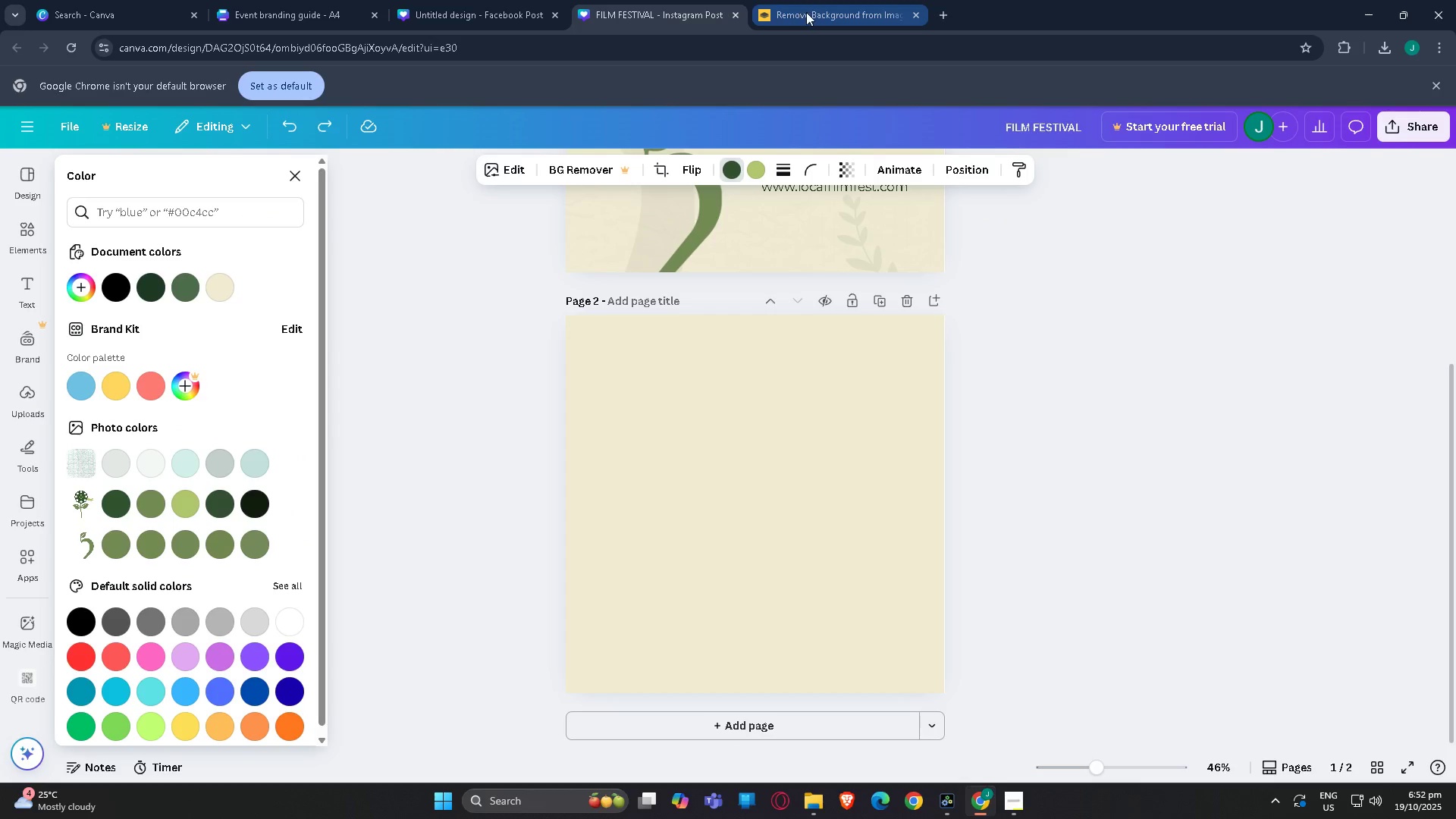 
scroll: coordinate [773, 323], scroll_direction: up, amount: 4.0
 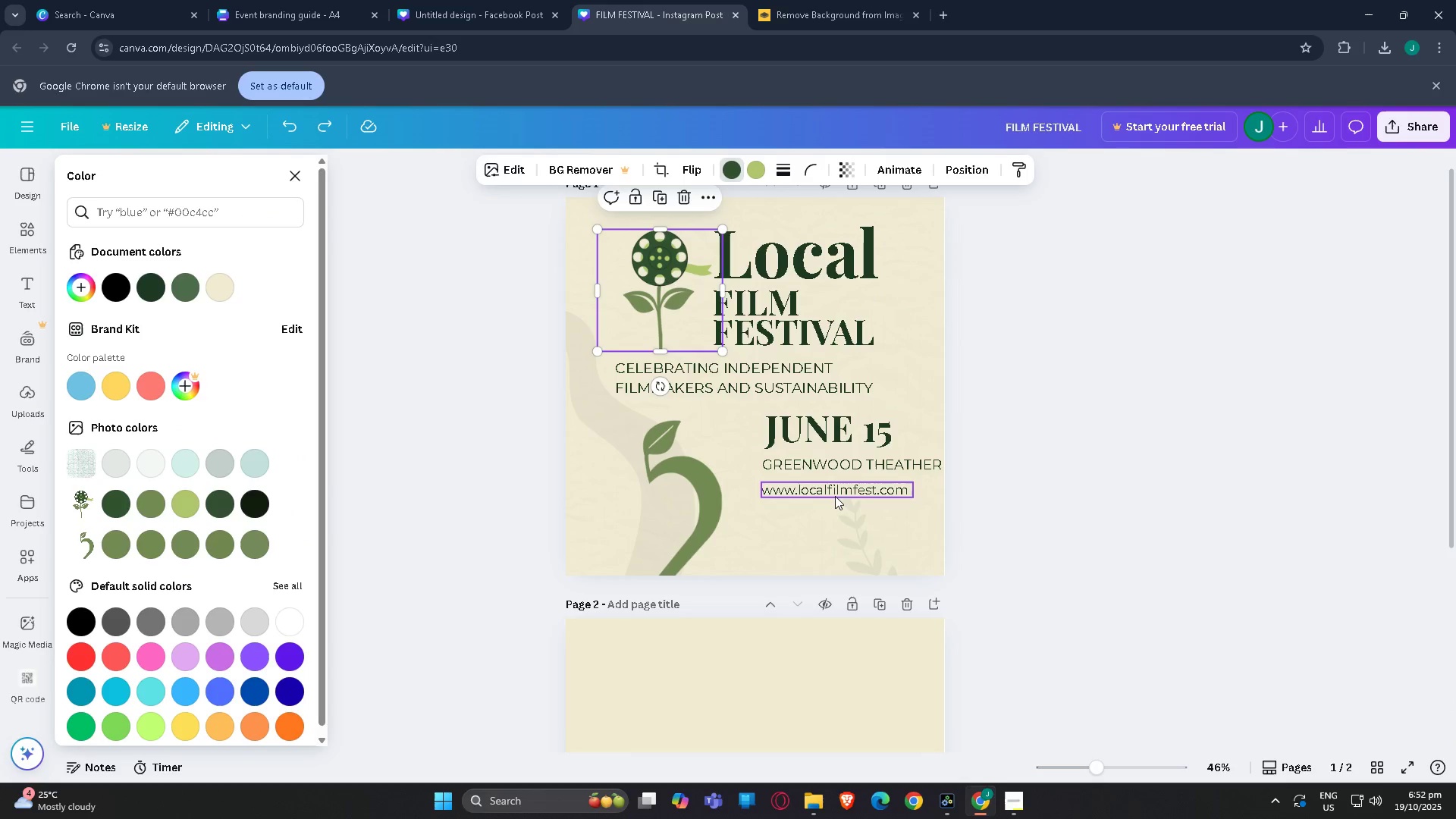 
left_click([835, 494])
 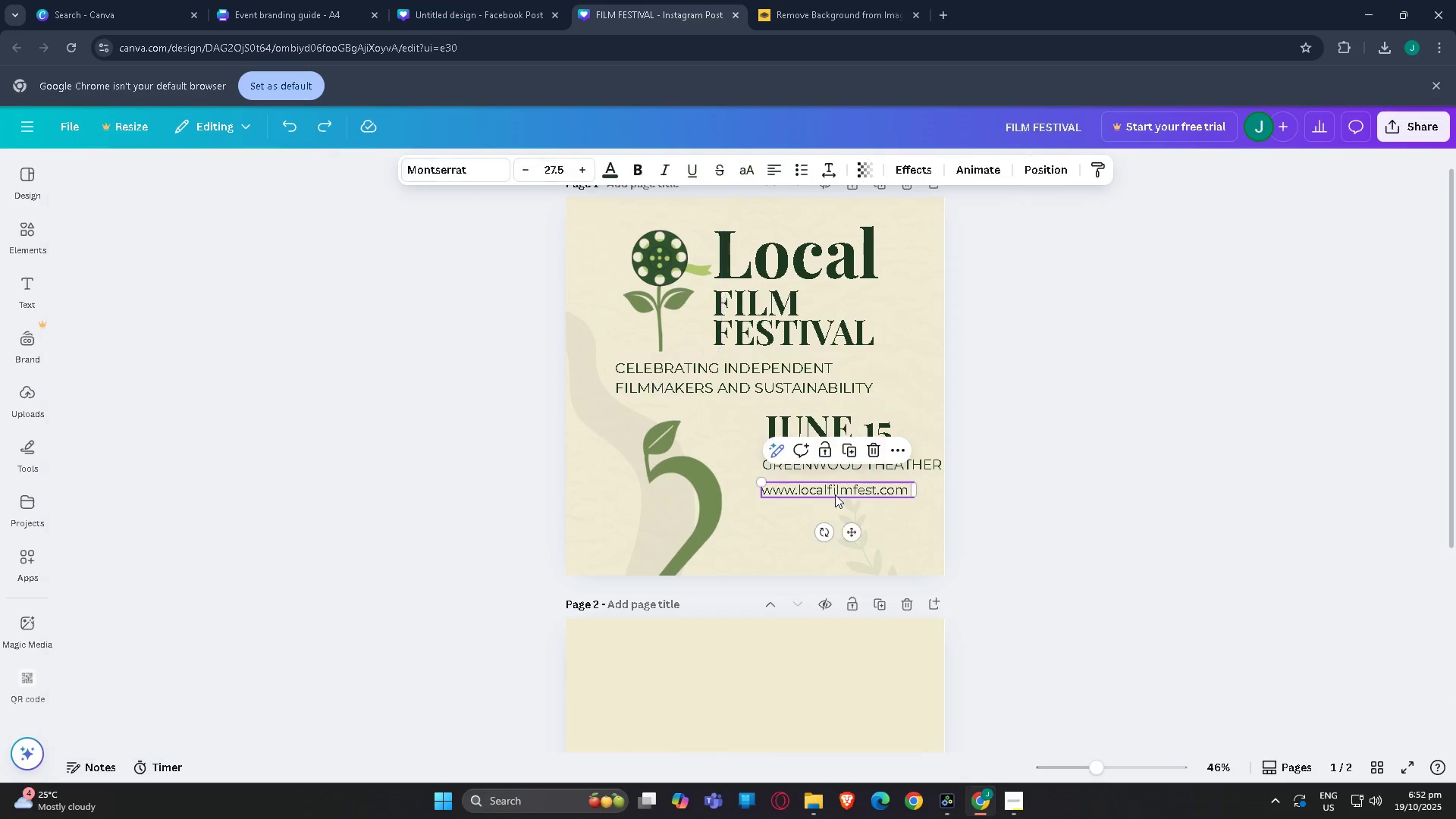 
key(Control+C)
 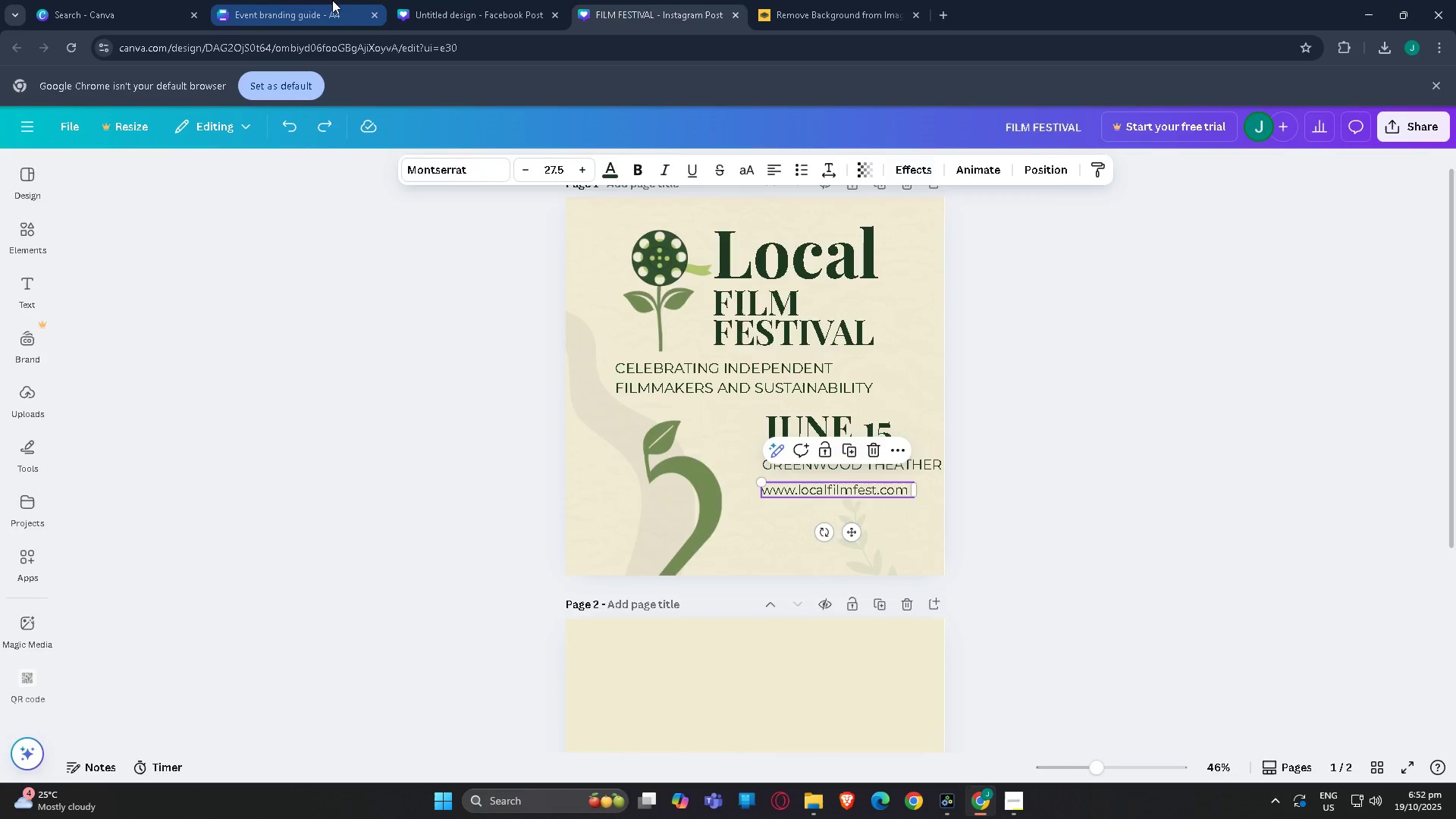 
left_click([329, 0])
 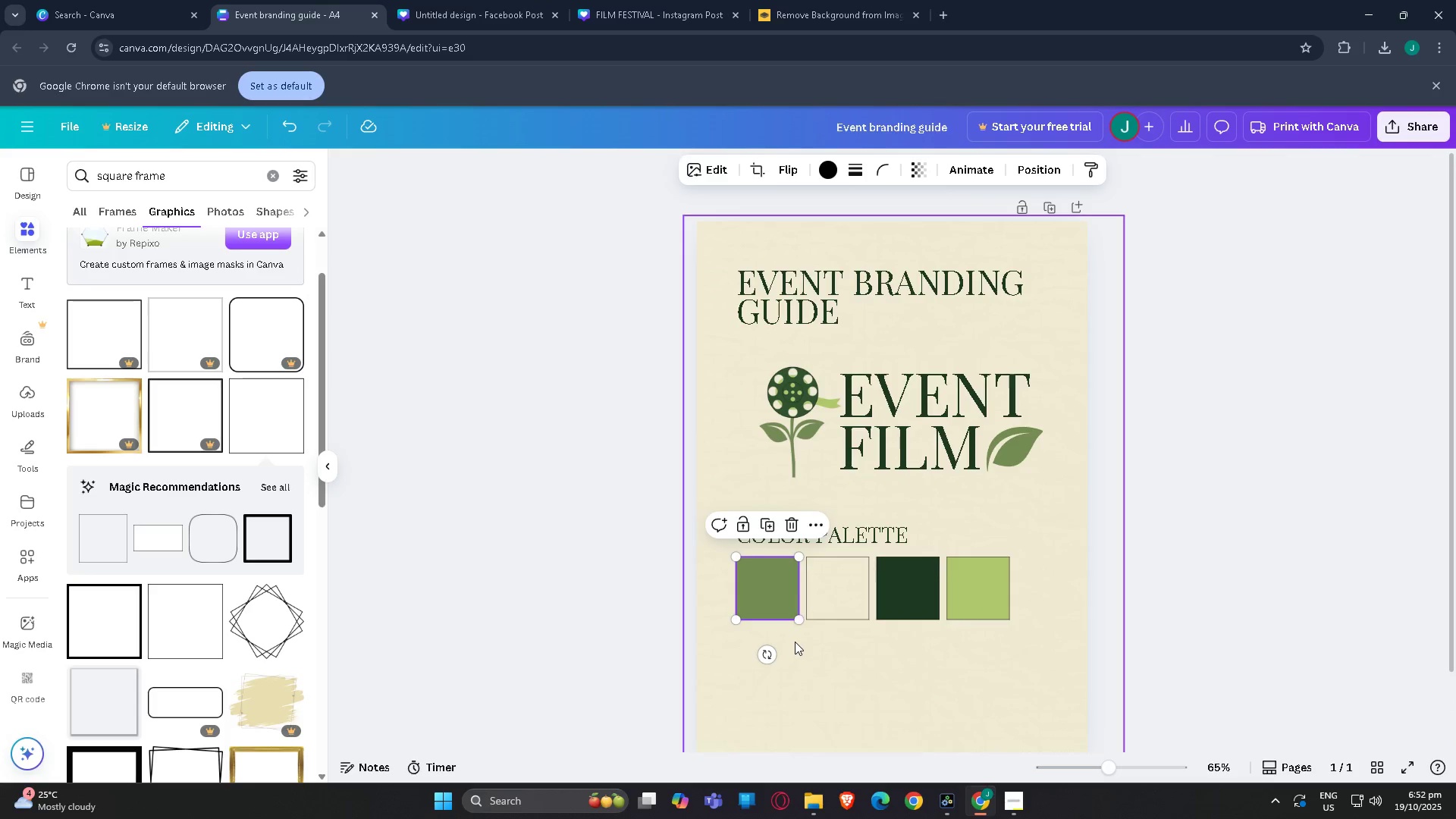 
left_click([794, 644])
 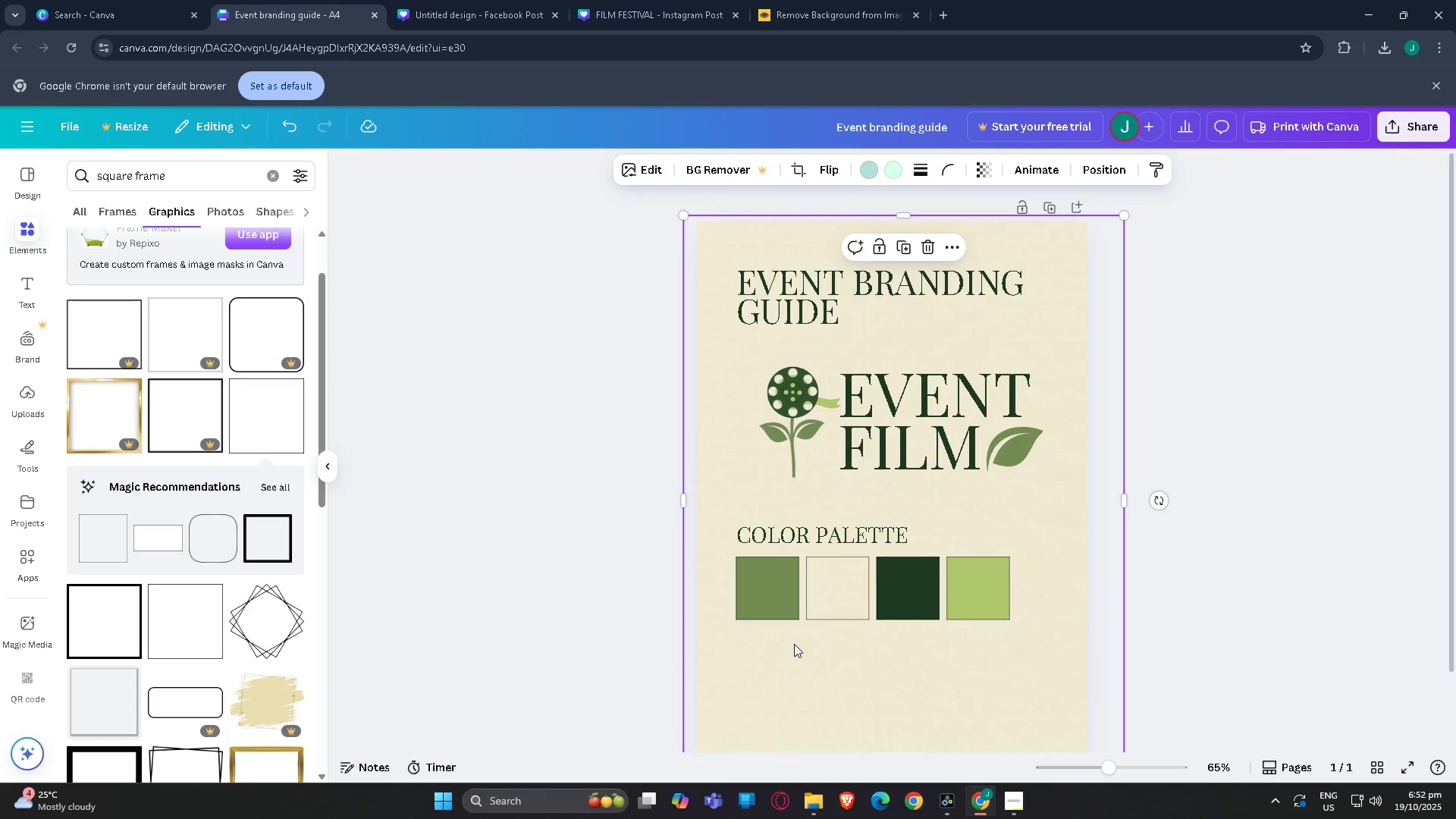 
key(Control+V)
 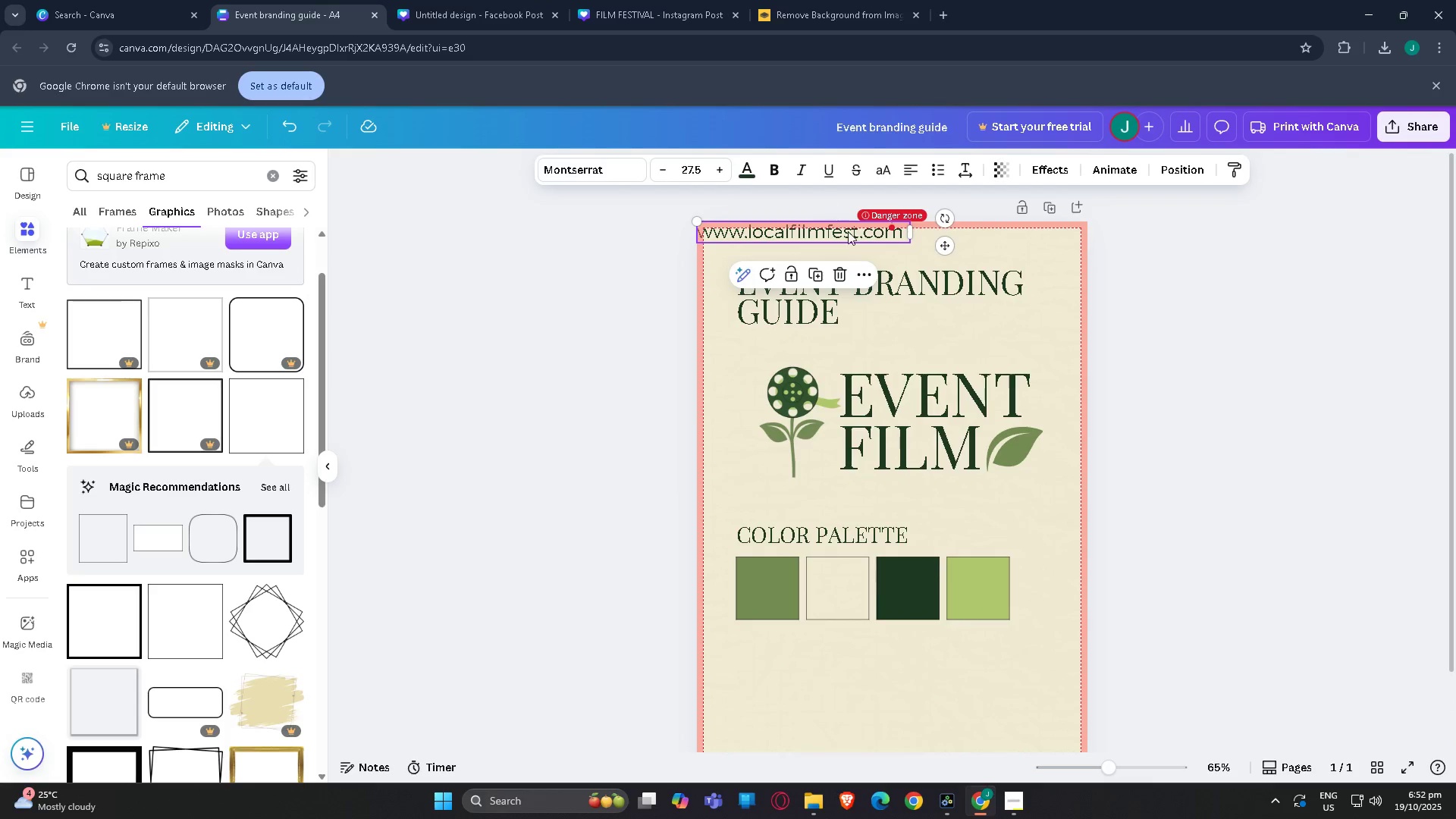 
left_click_drag(start_coordinate=[852, 234], to_coordinate=[884, 637])
 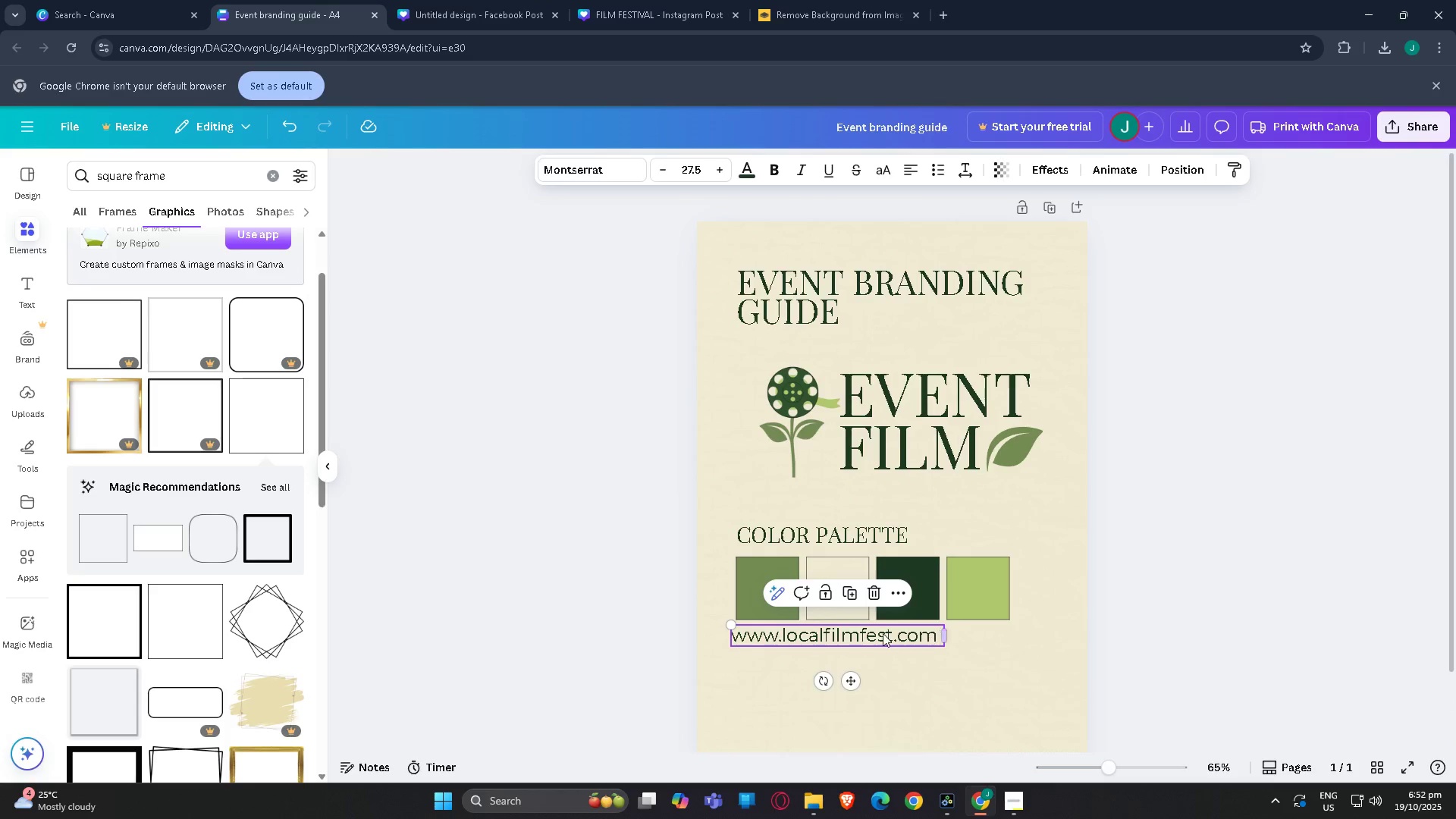 
double_click([869, 631])
 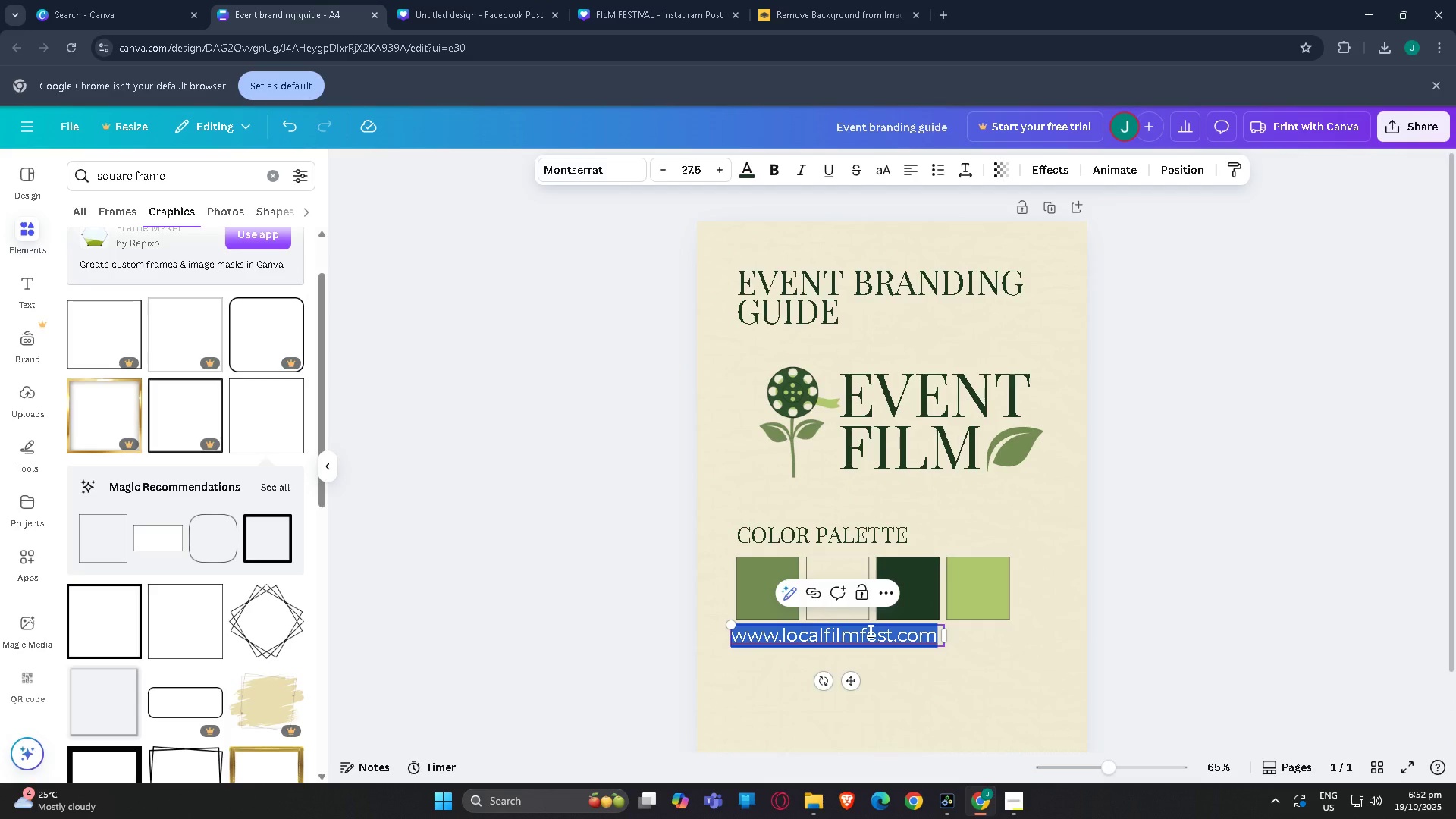 
triple_click([869, 631])
 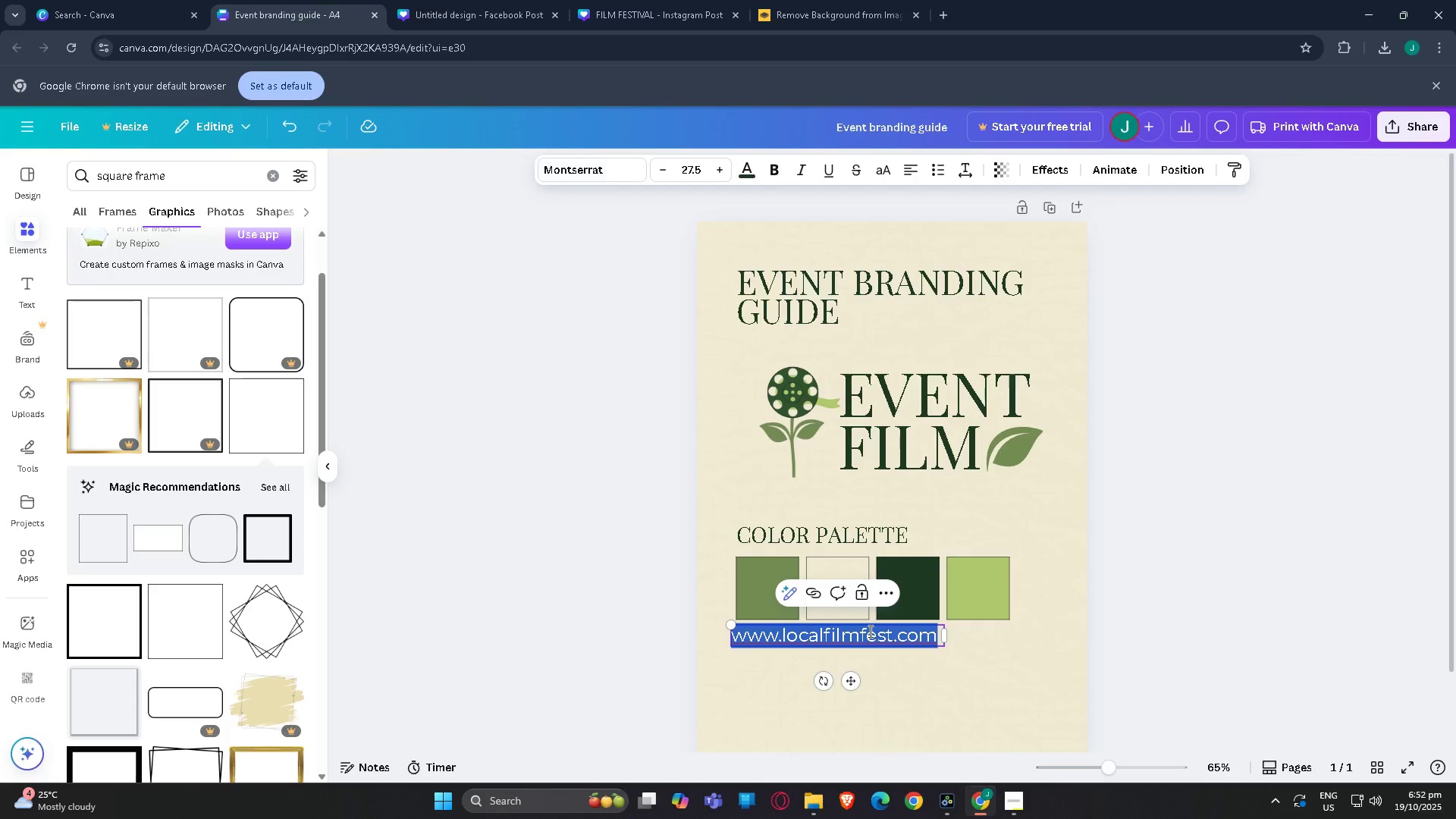 
hold_key(key=ShiftLeft, duration=1.5)
 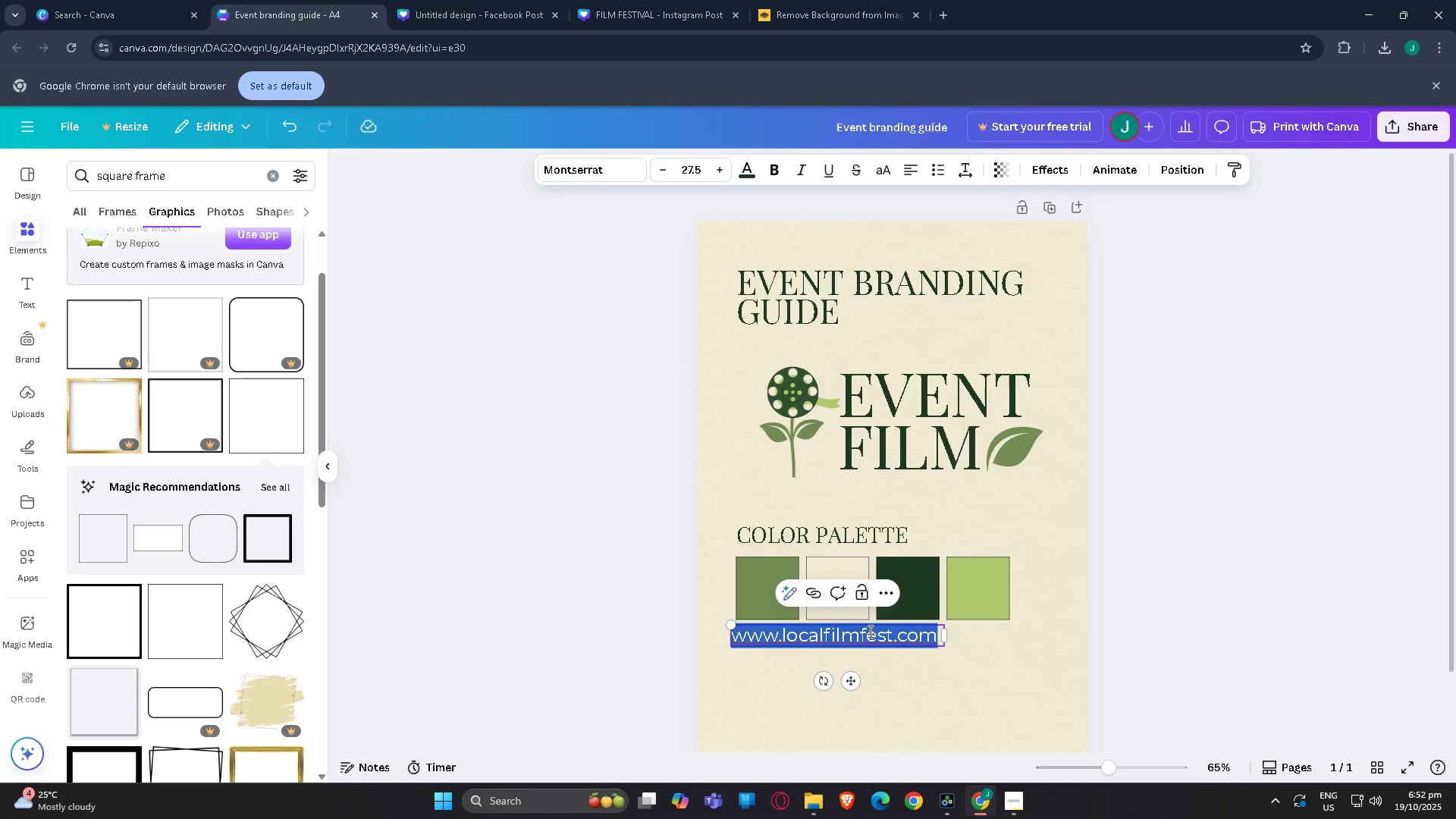 
key(Shift+5)
 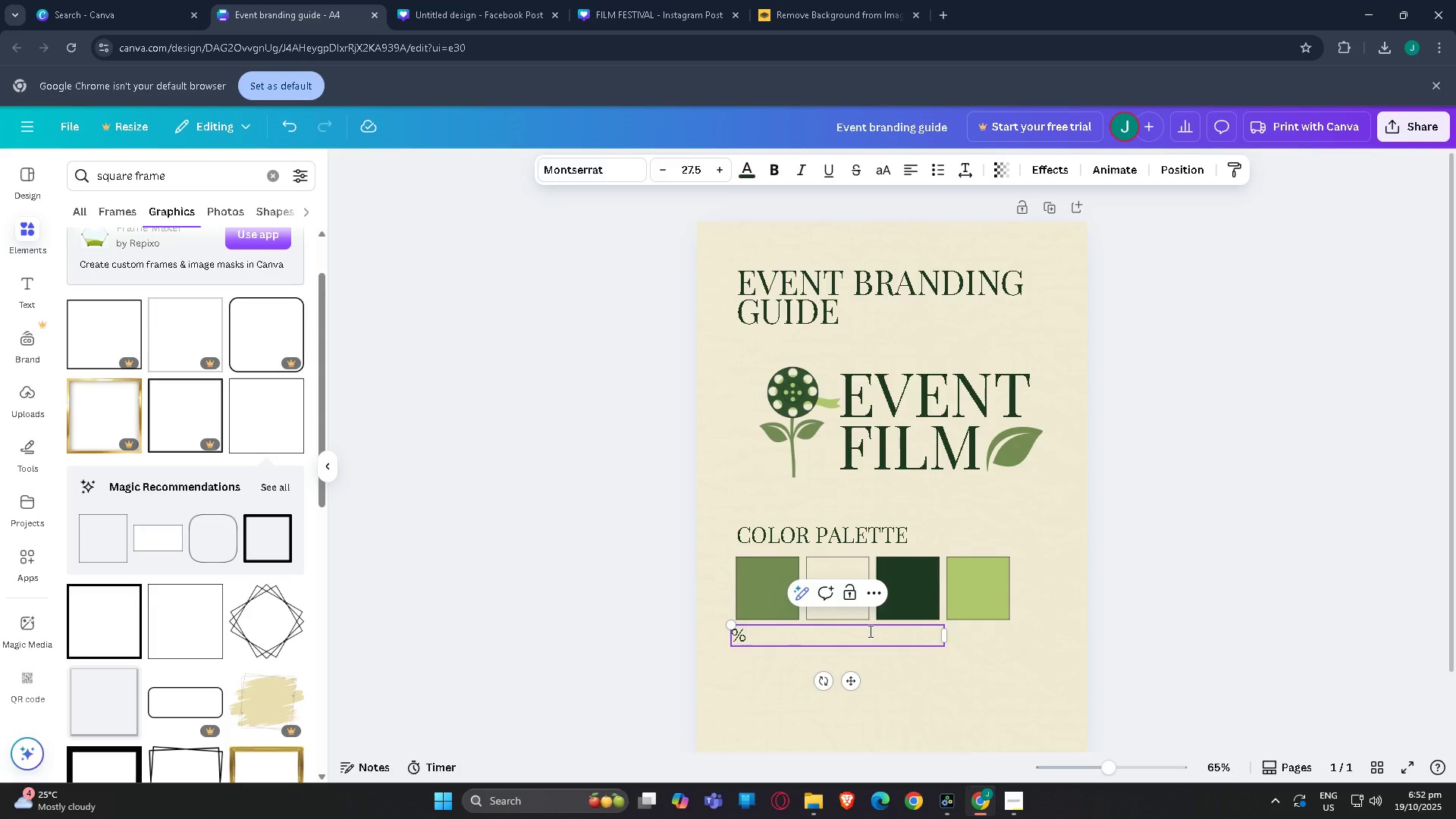 
key(Shift+Backspace)
 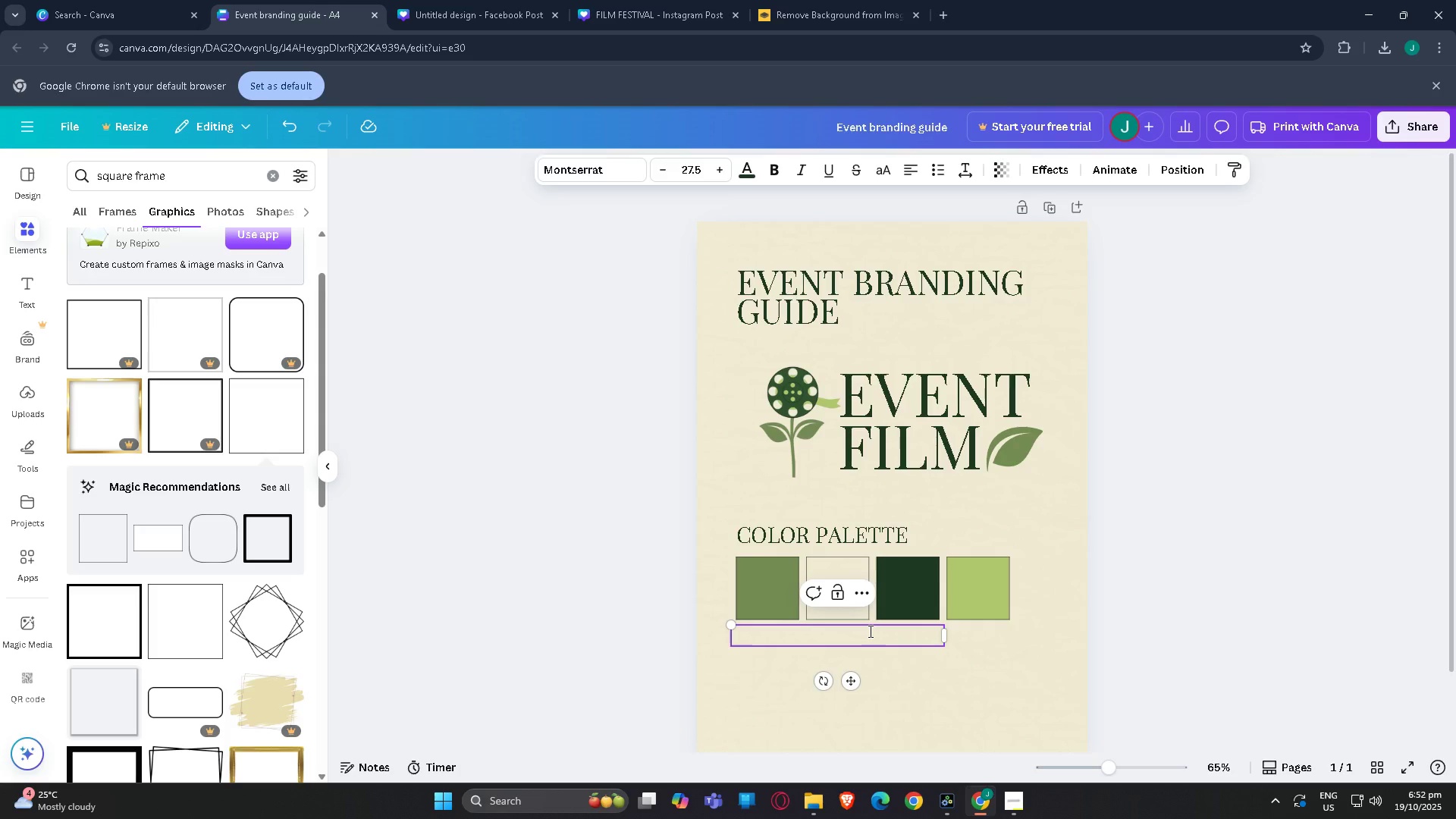 
key(Shift+Backspace)
 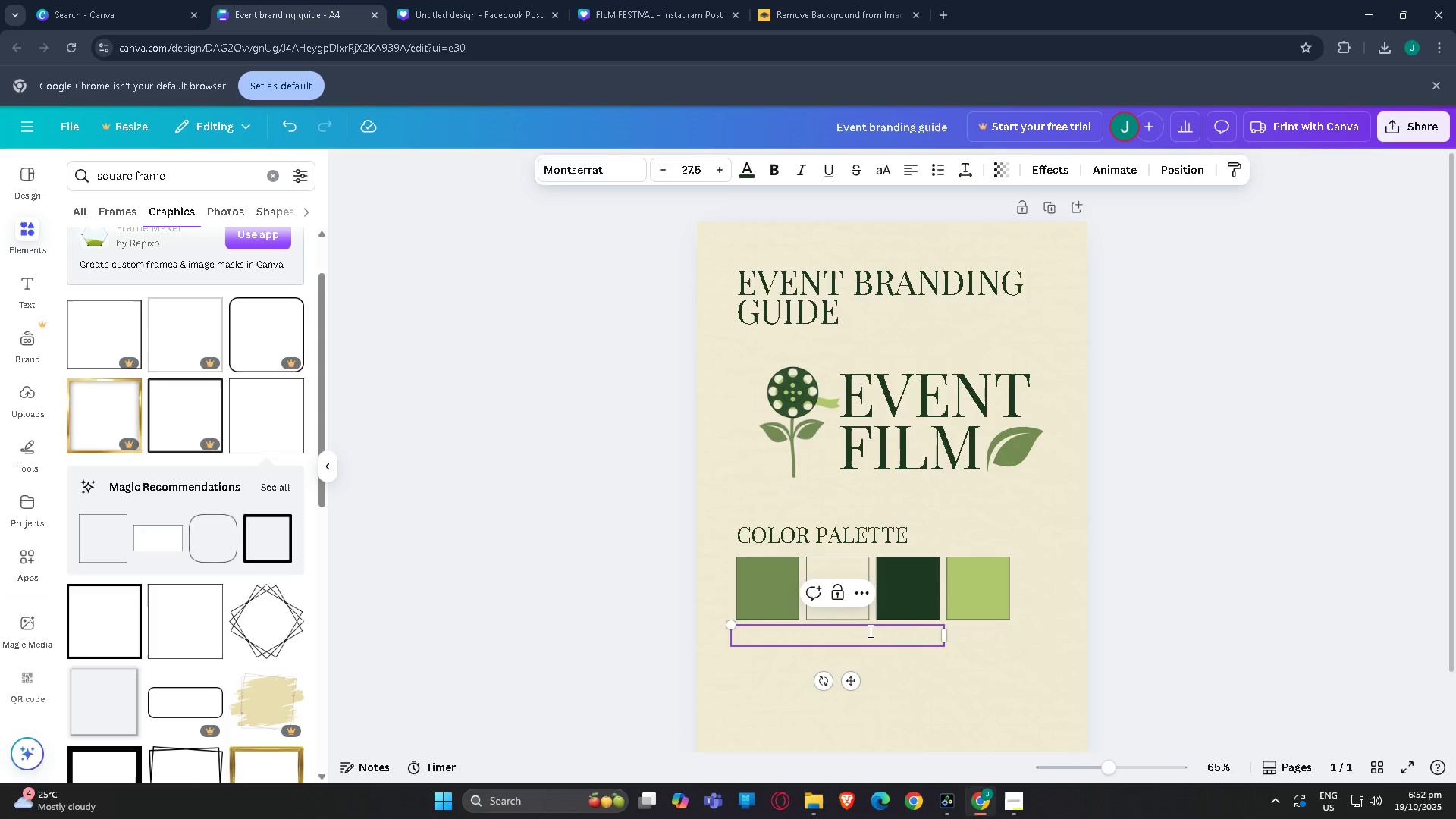 
key(Shift+3)
 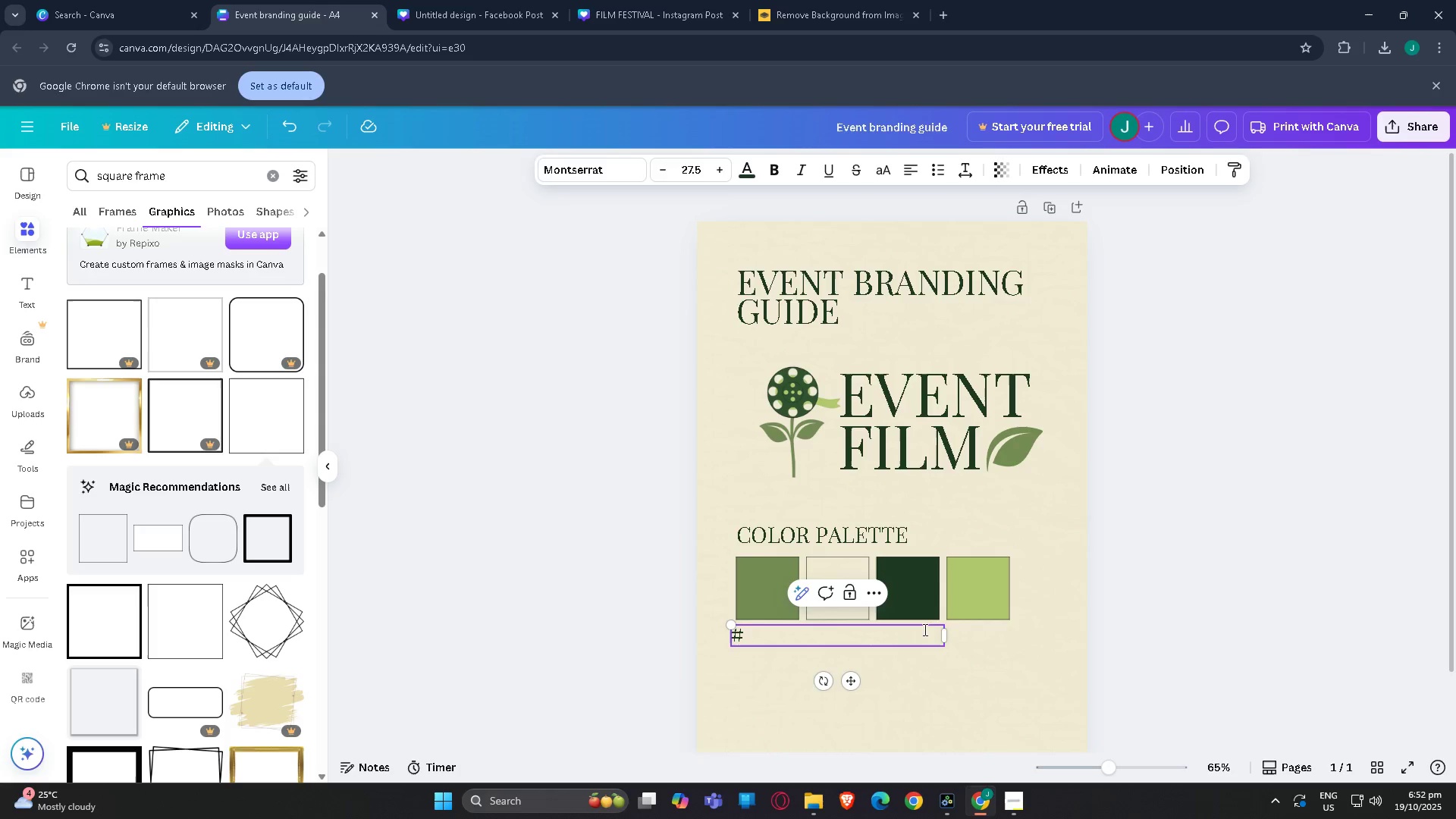 
left_click_drag(start_coordinate=[945, 635], to_coordinate=[801, 635])
 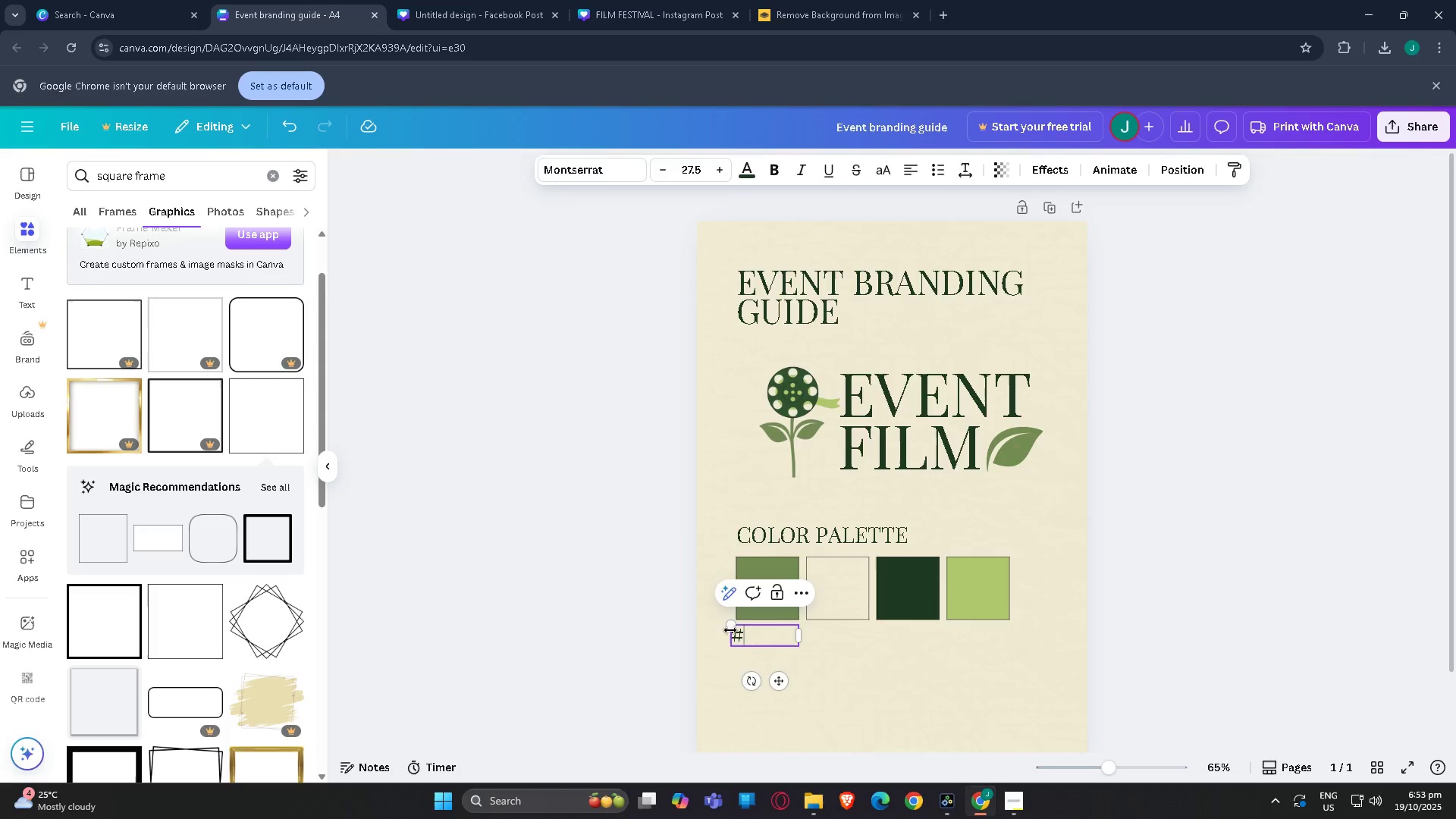 
left_click_drag(start_coordinate=[731, 627], to_coordinate=[738, 632])
 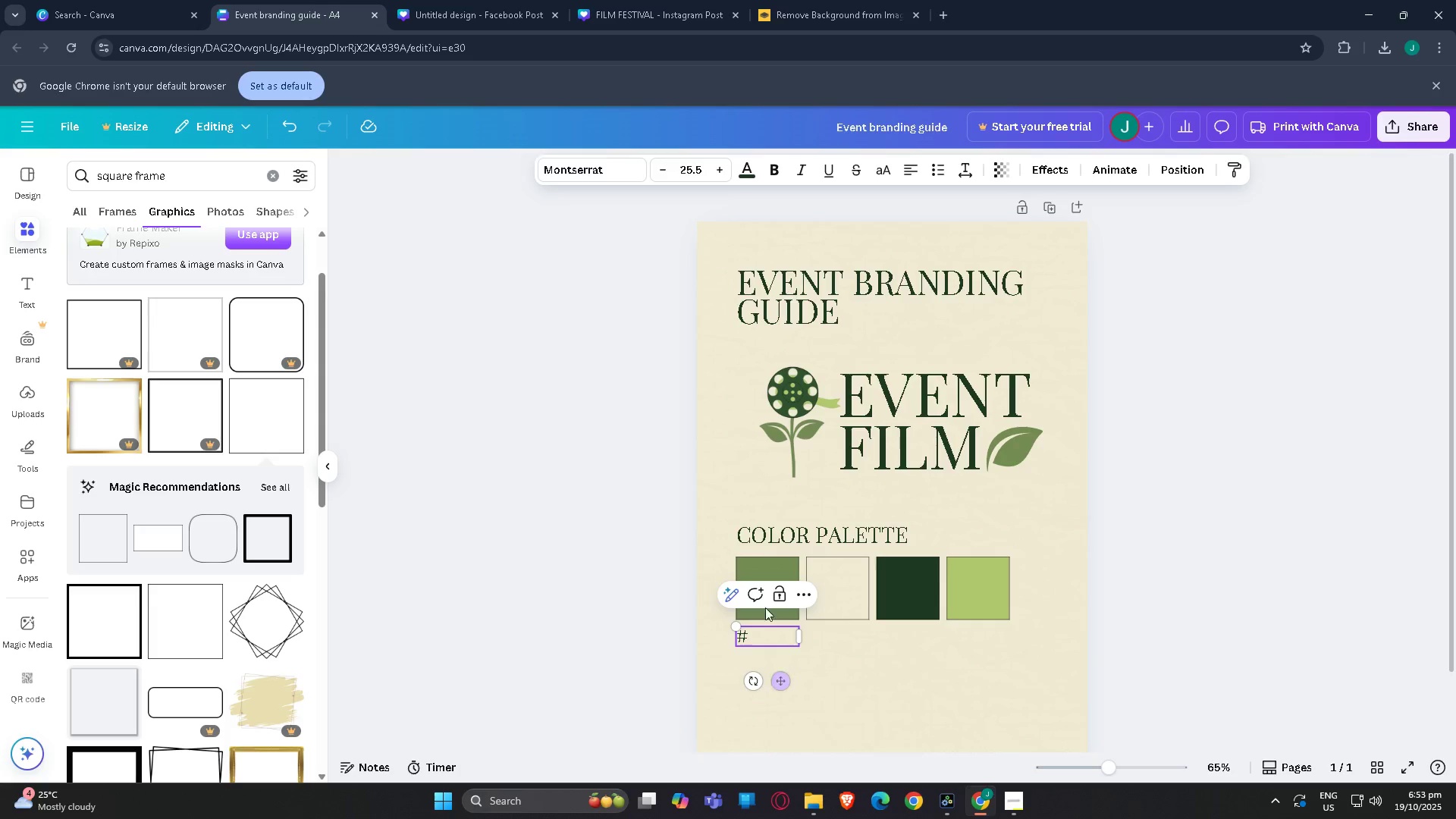 
left_click([761, 565])
 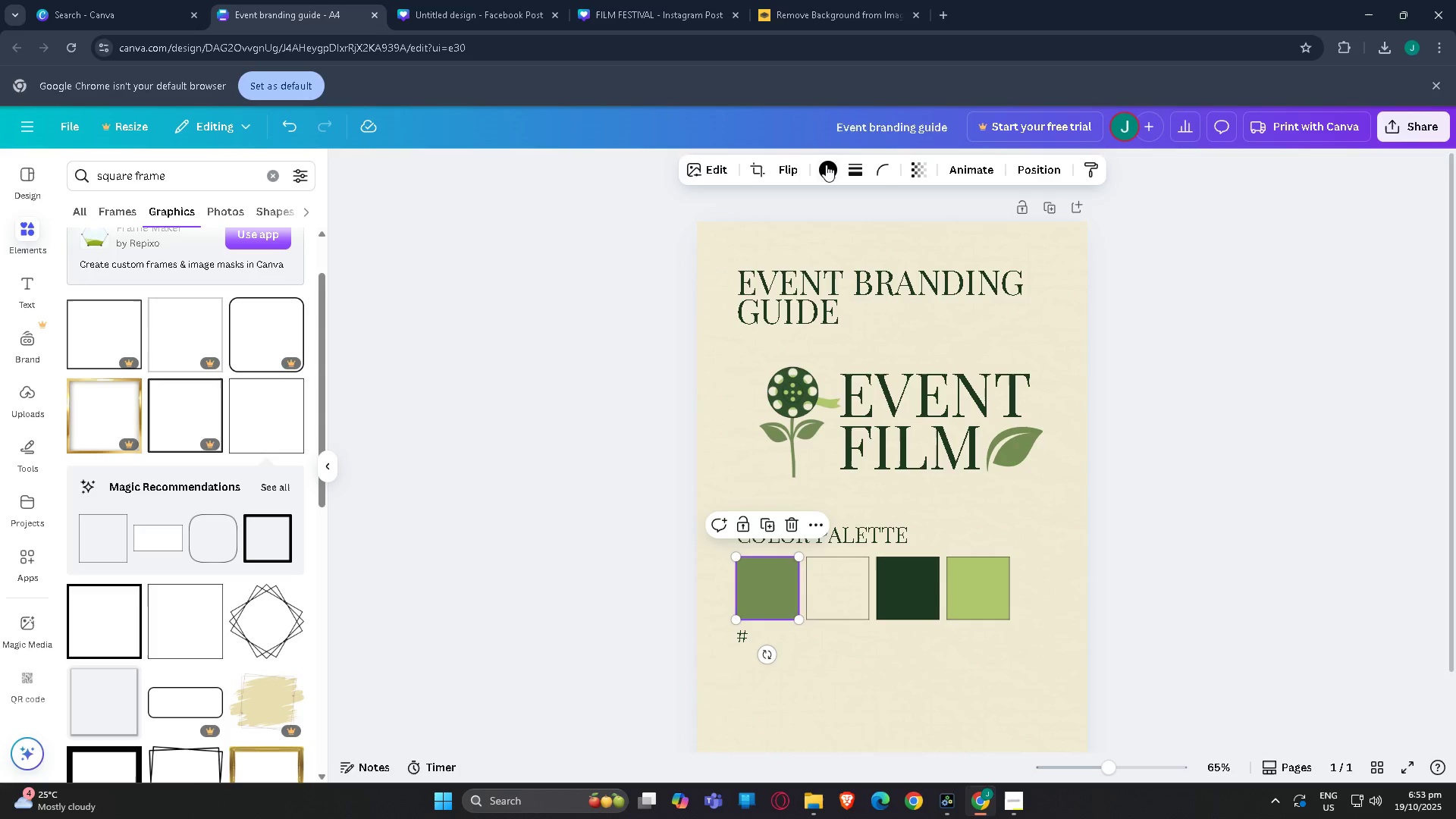 
left_click([826, 165])
 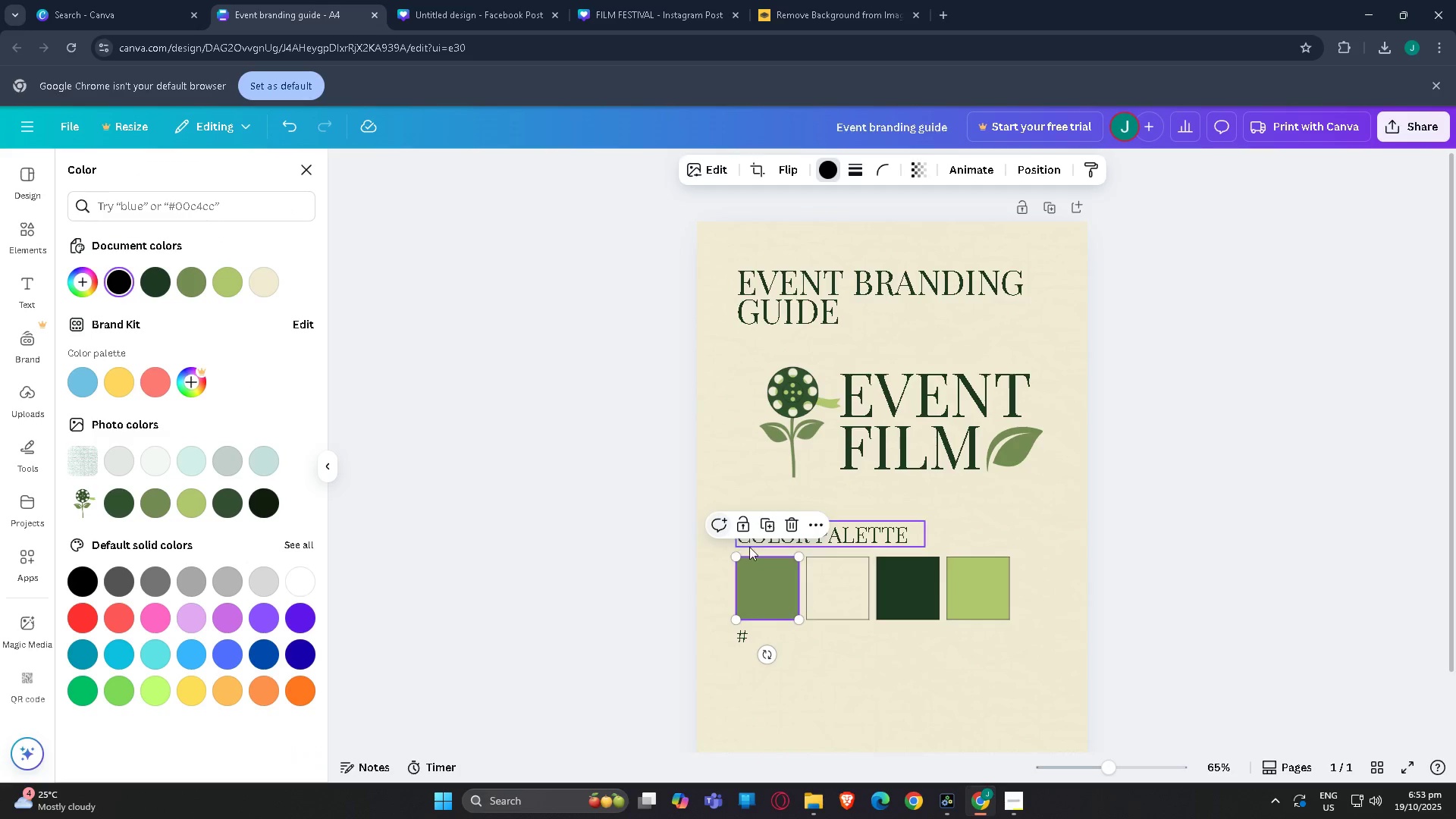 
key(Tab)
 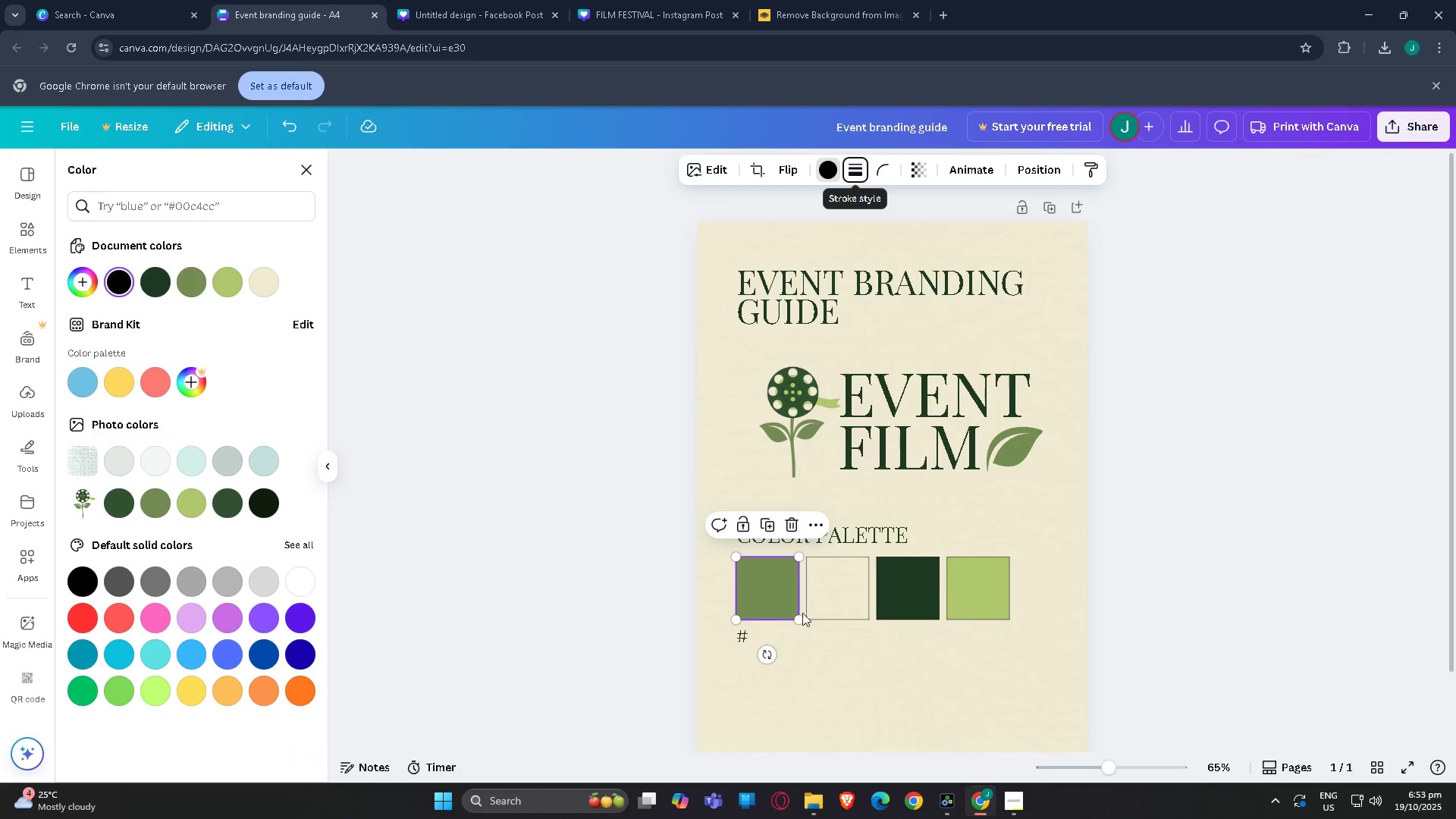 
left_click([814, 619])
 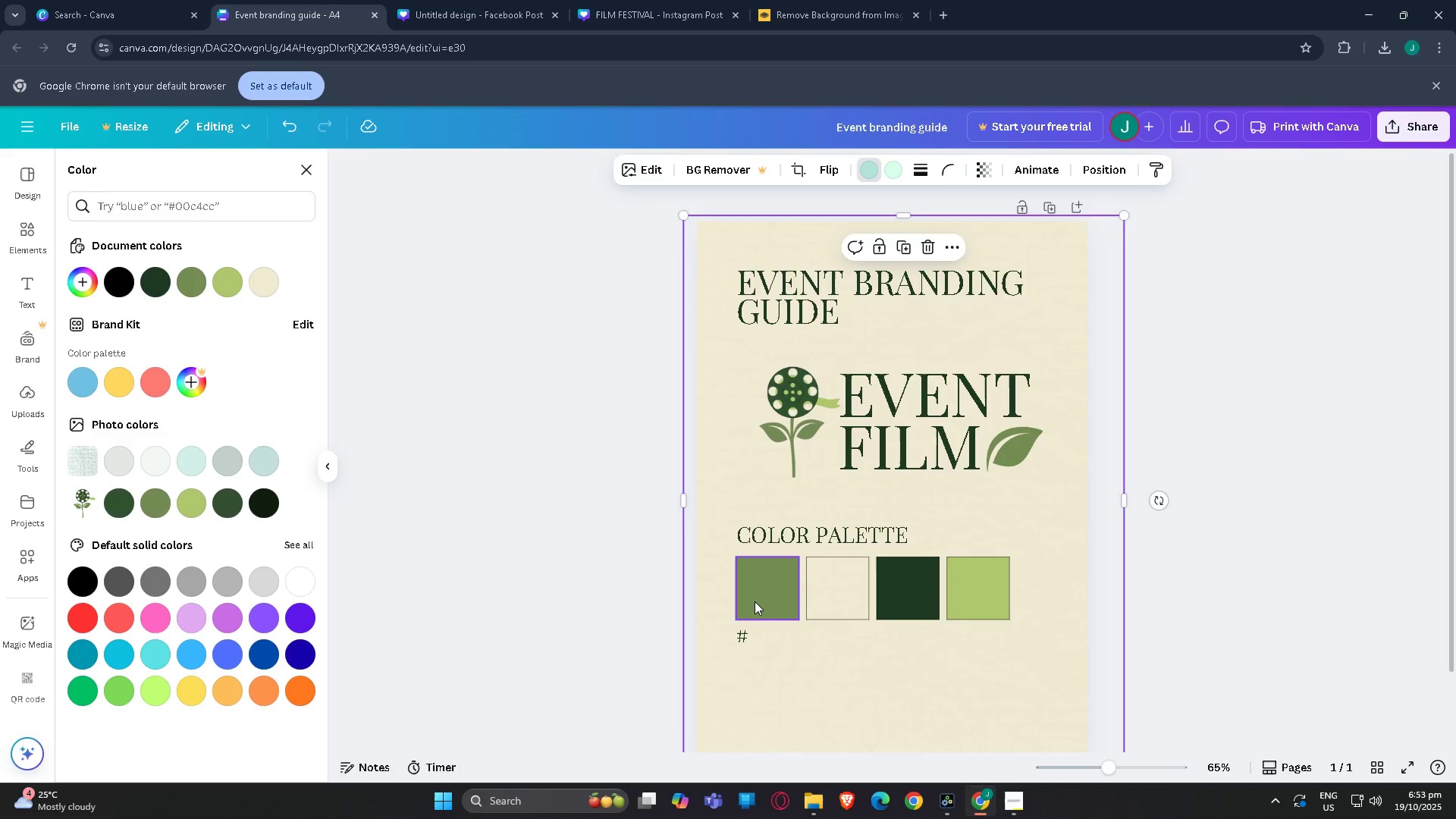 
left_click([755, 601])
 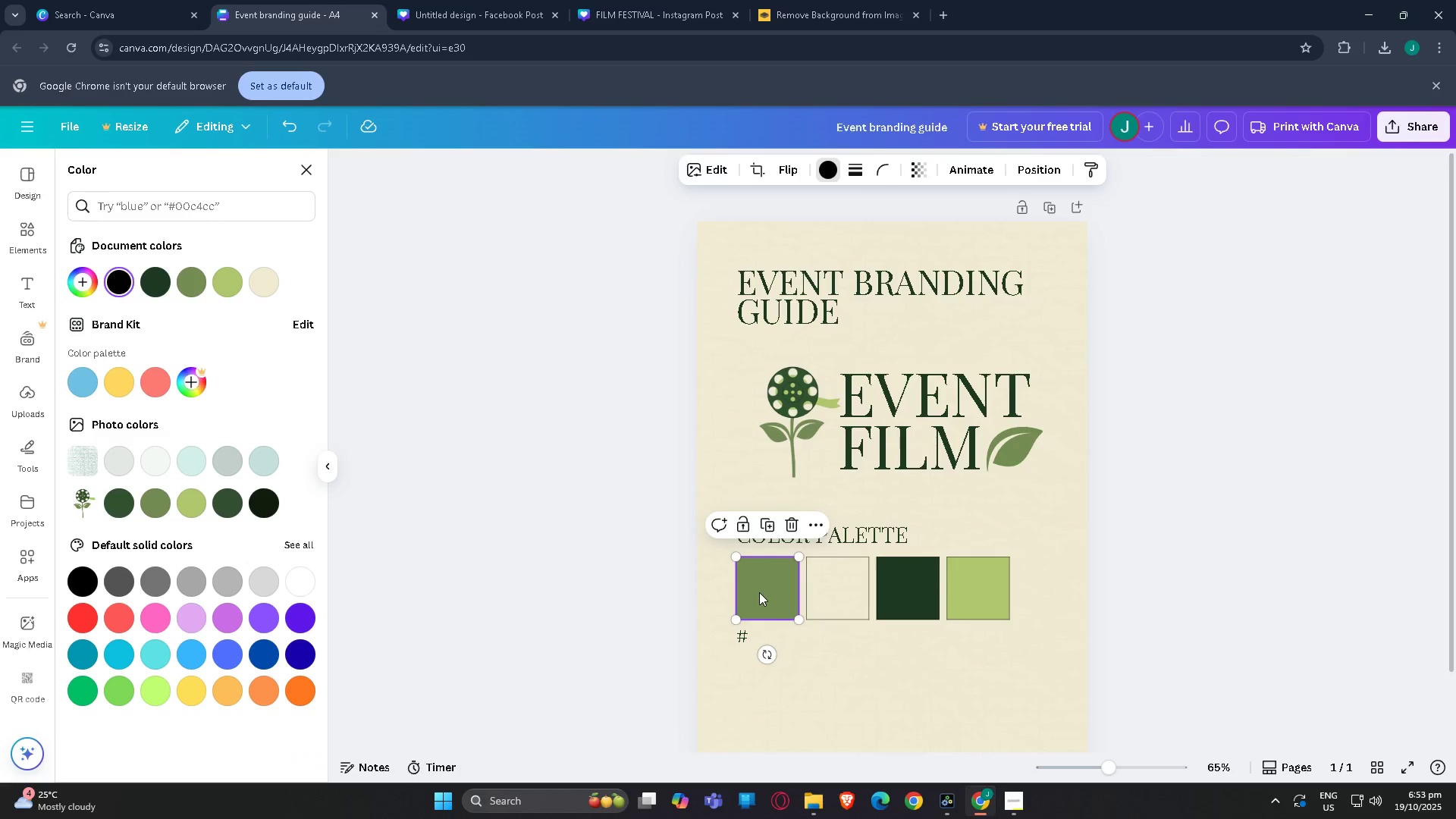 
key(Tab)
 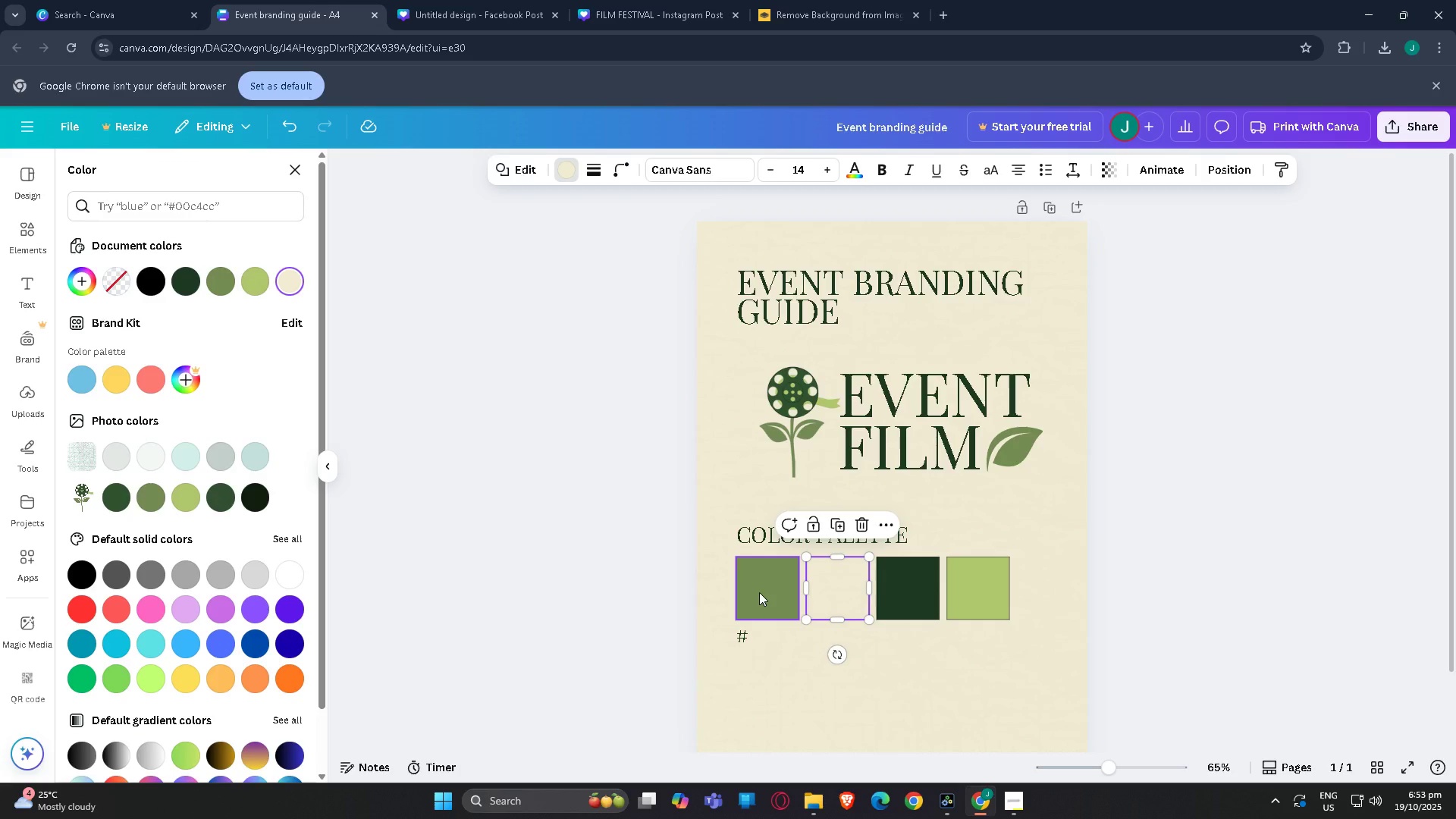 
key(Tab)
 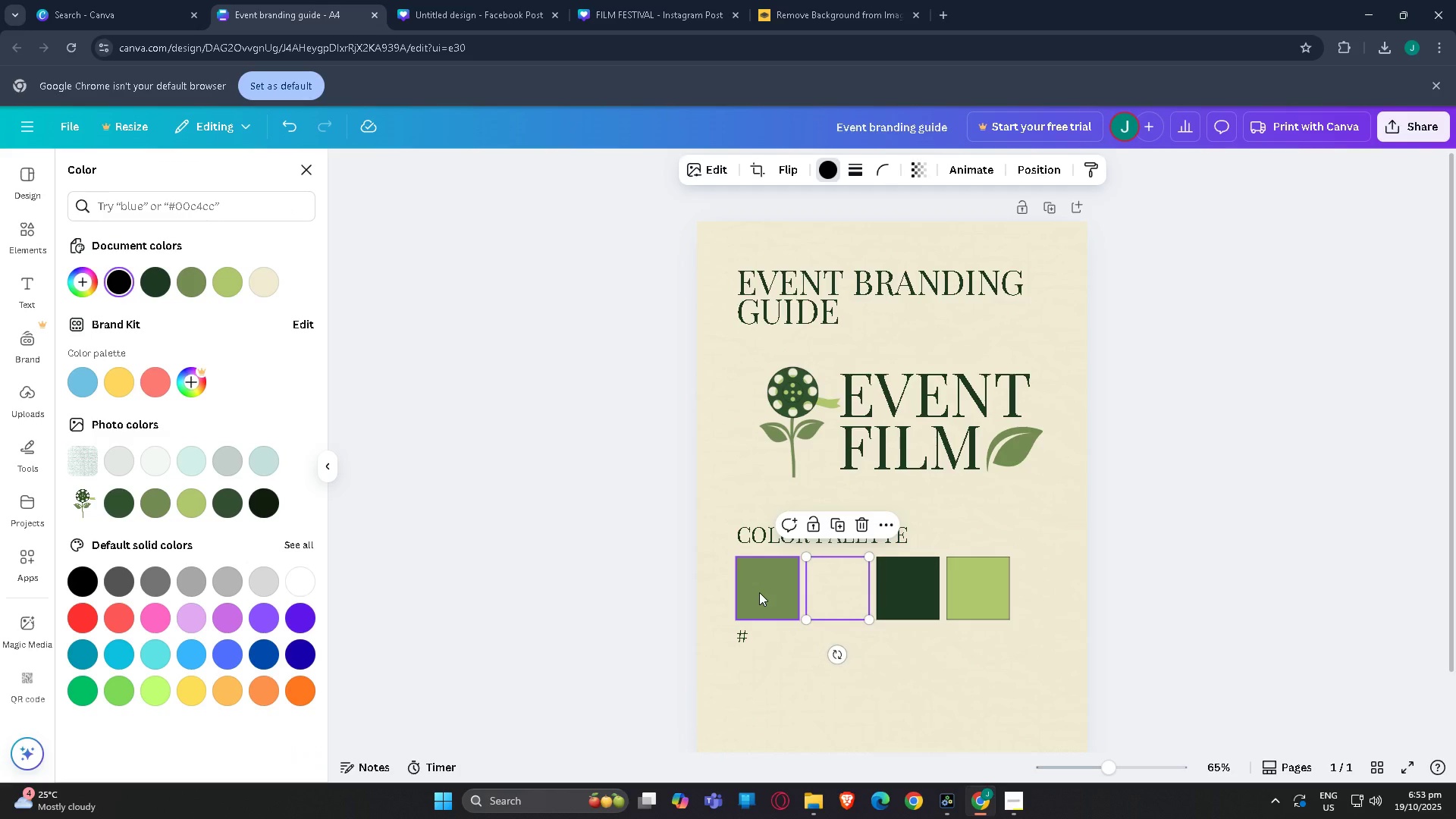 
key(Tab)
 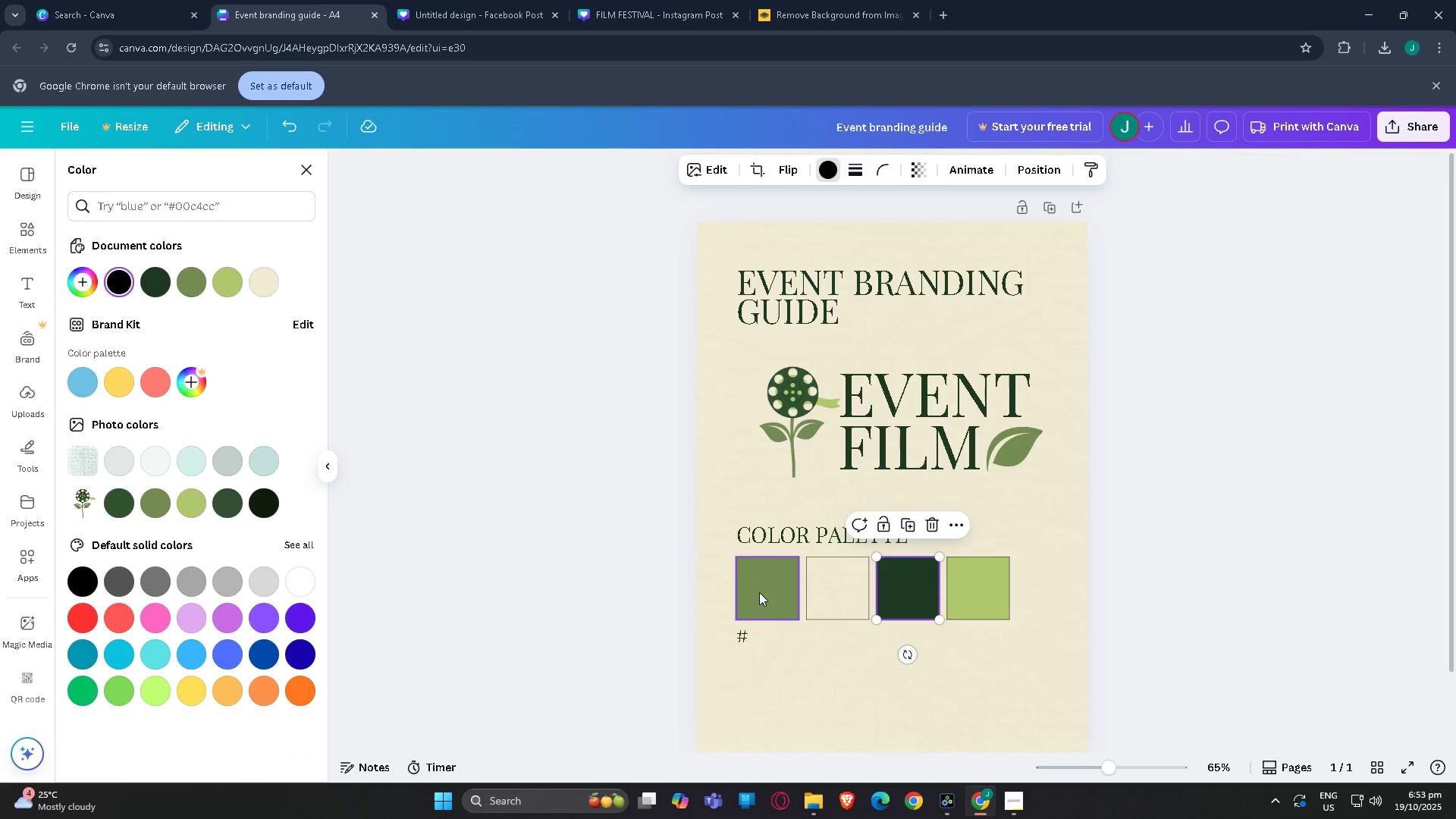 
key(Tab)
 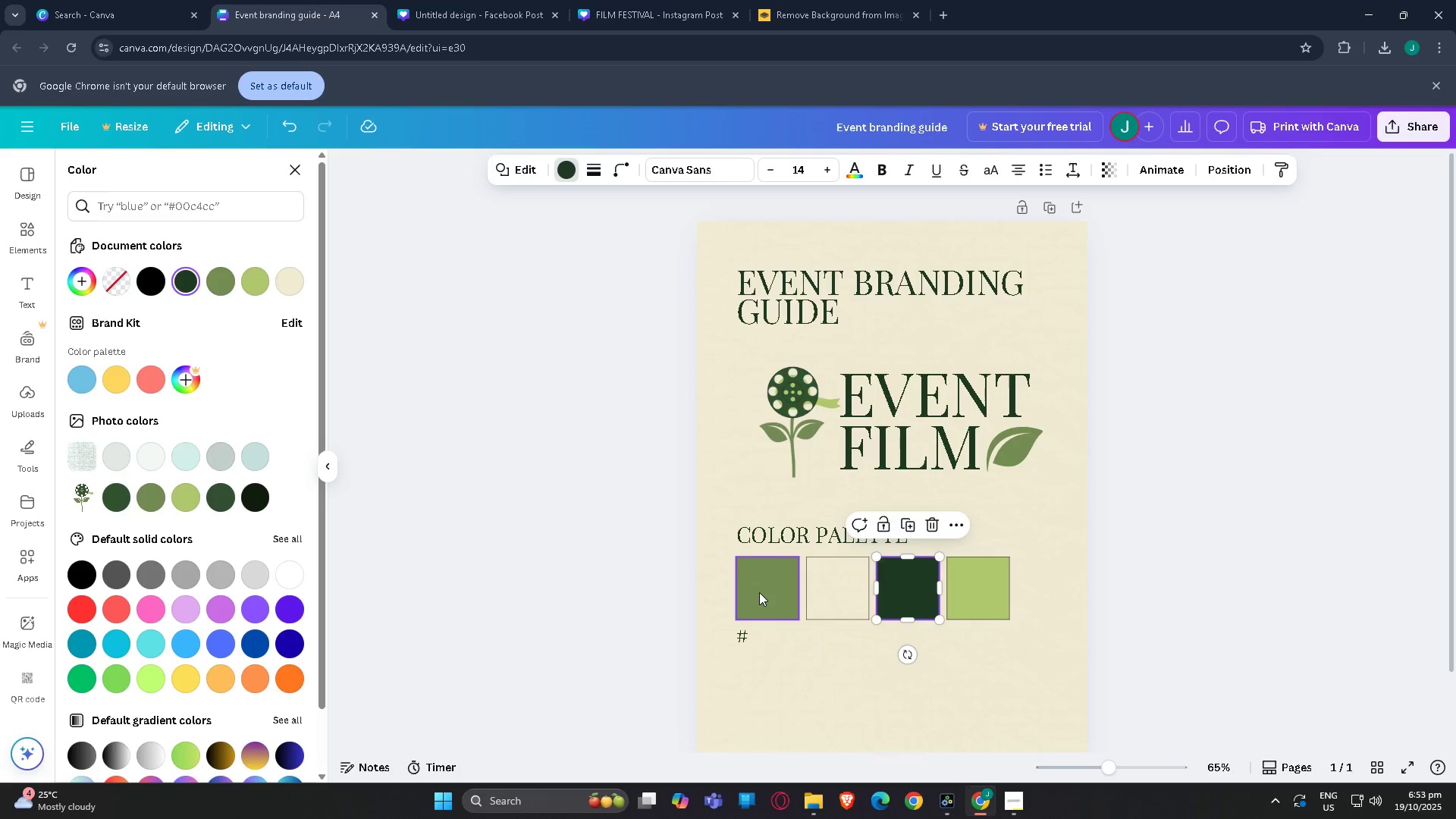 
key(Tab)
 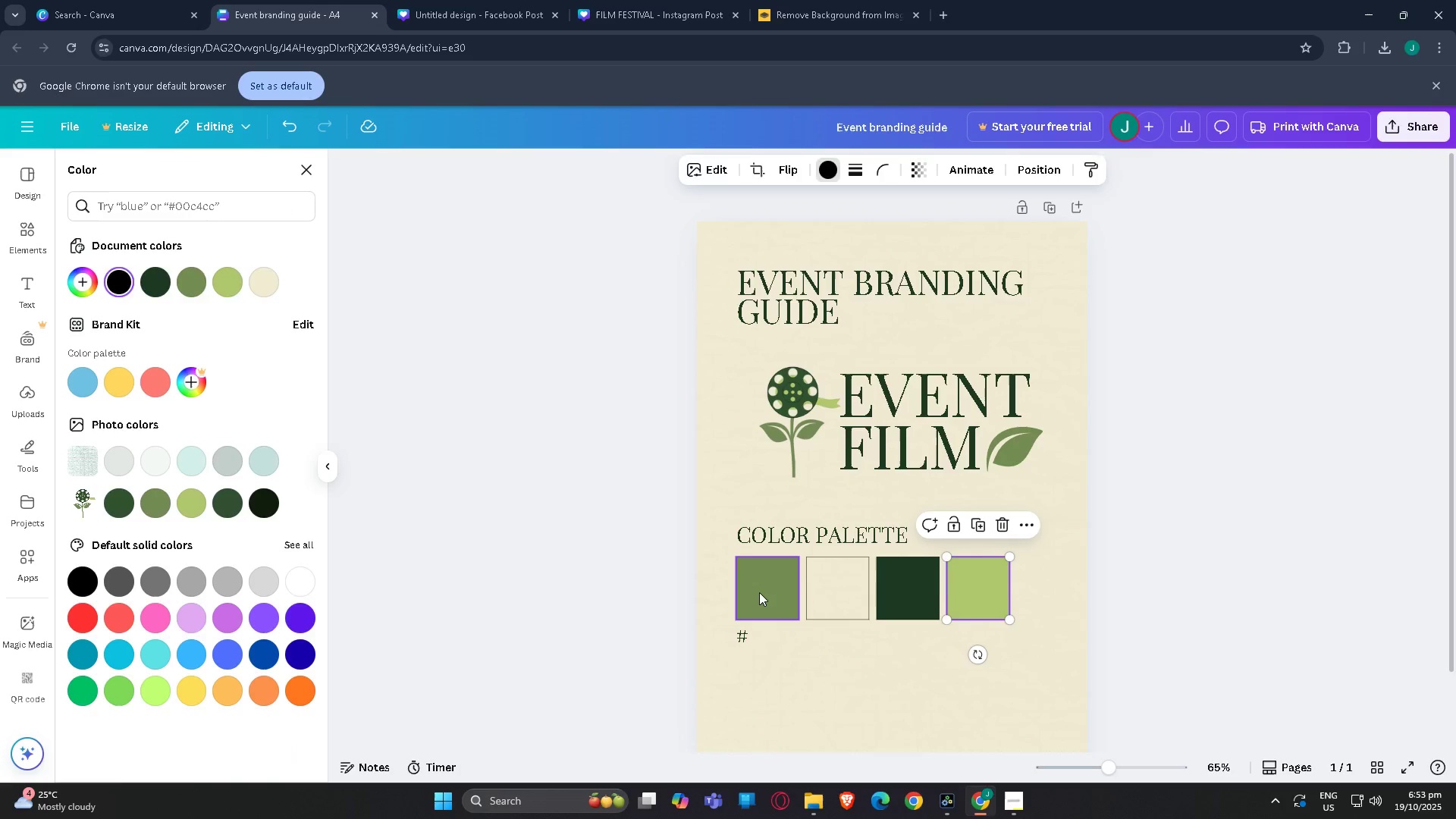 
key(Tab)
 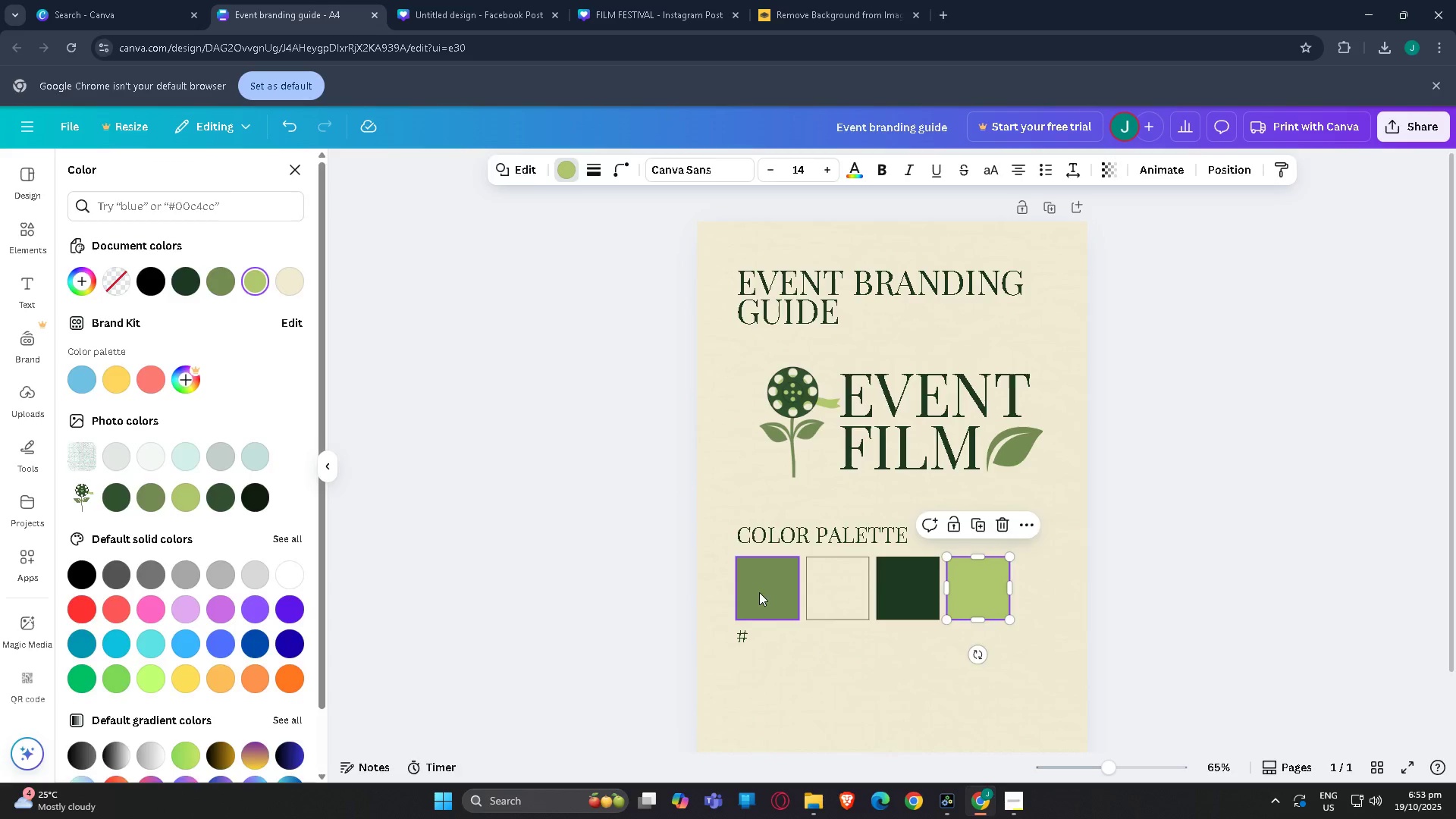 
key(Tab)
 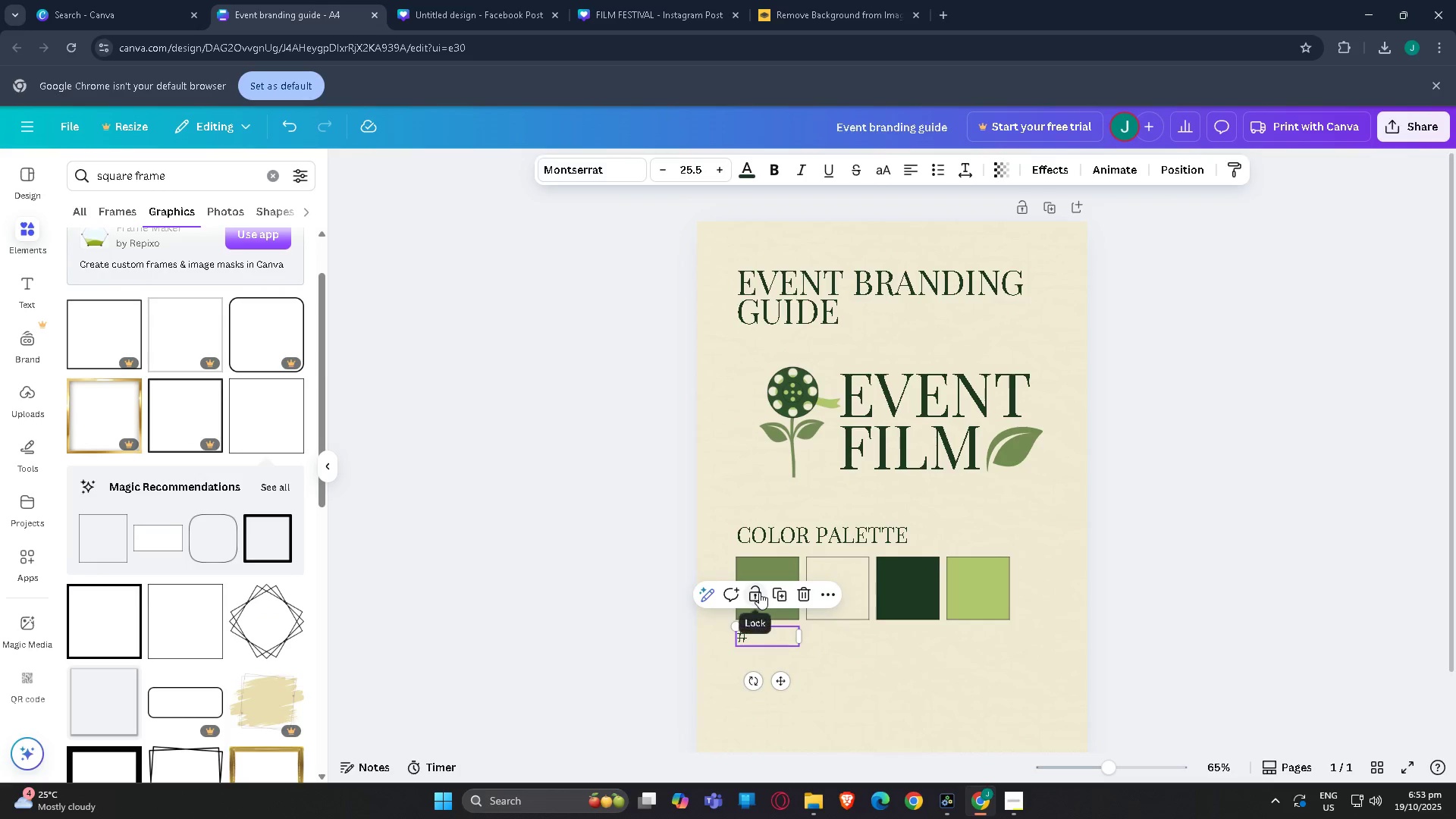 
key(Tab)
 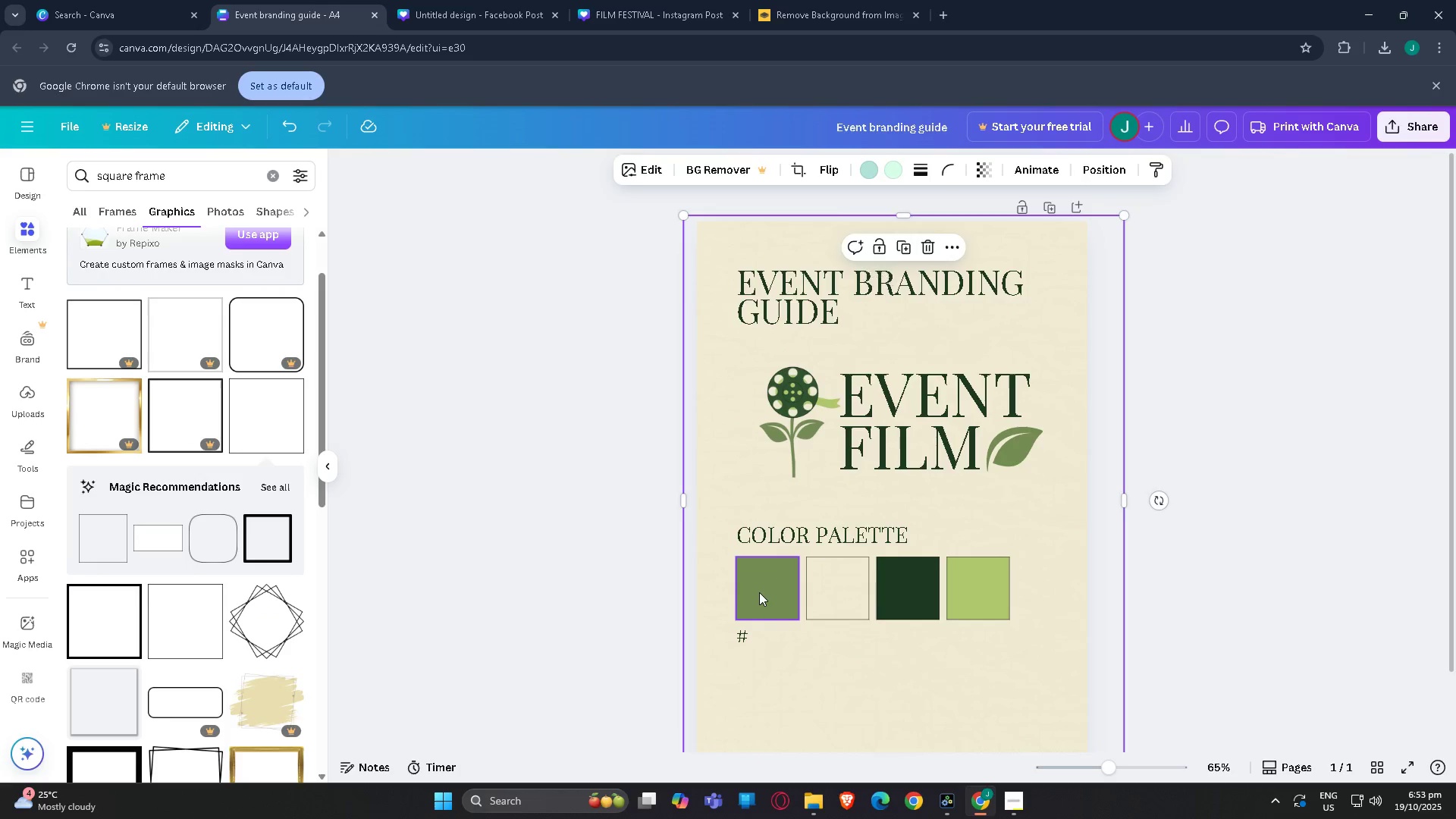 
key(Tab)
 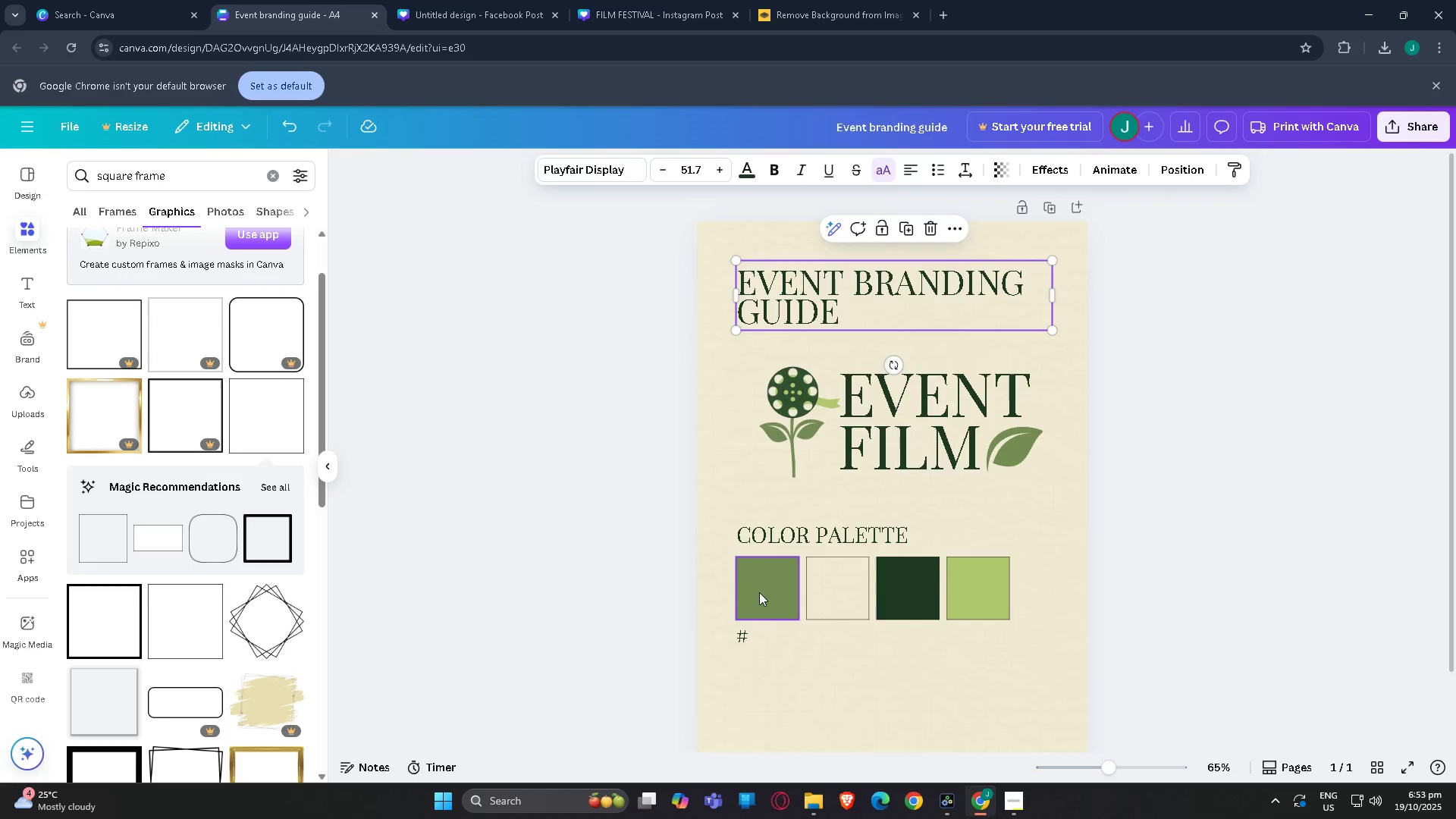 
key(Tab)
 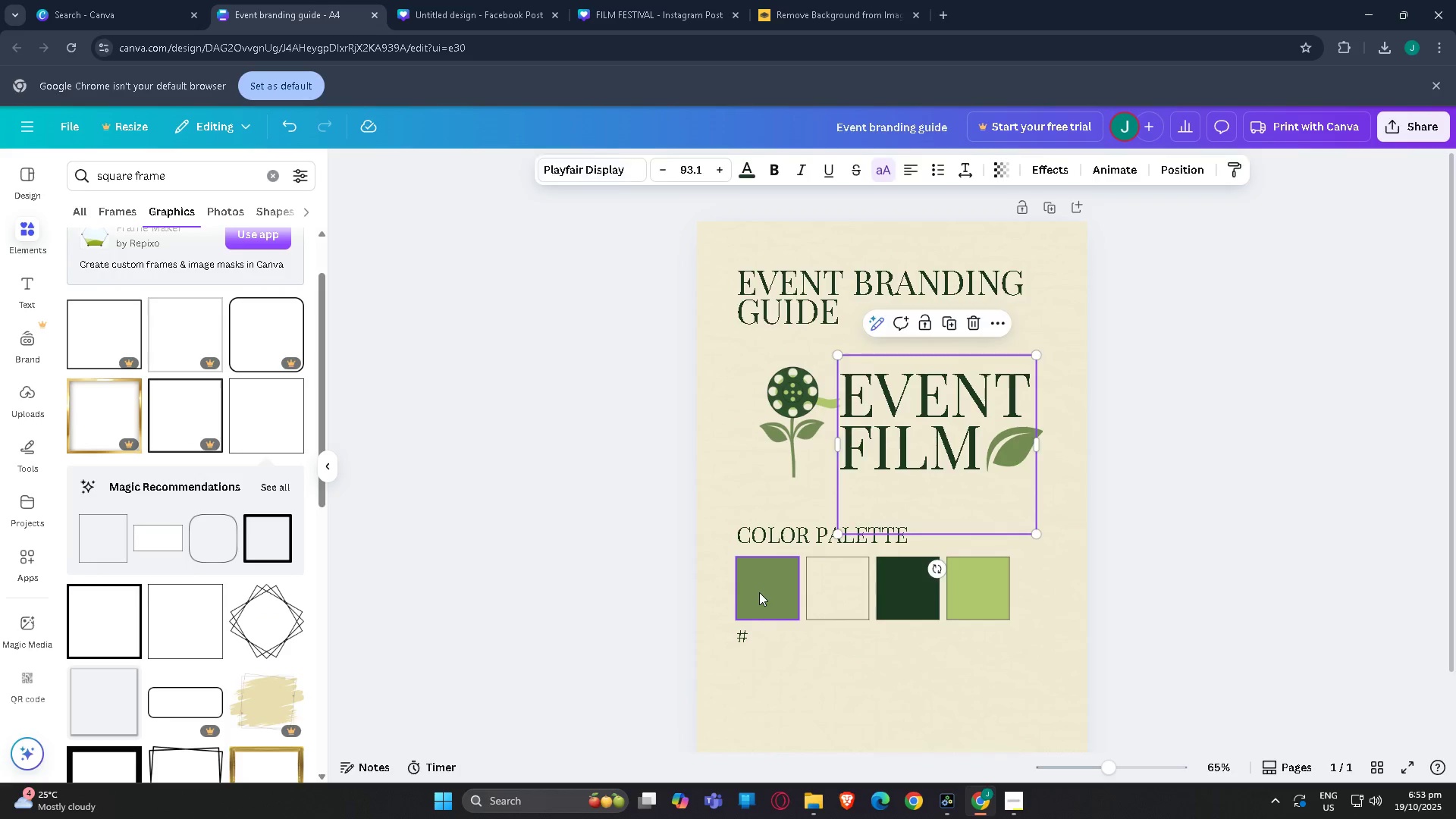 
key(Tab)
 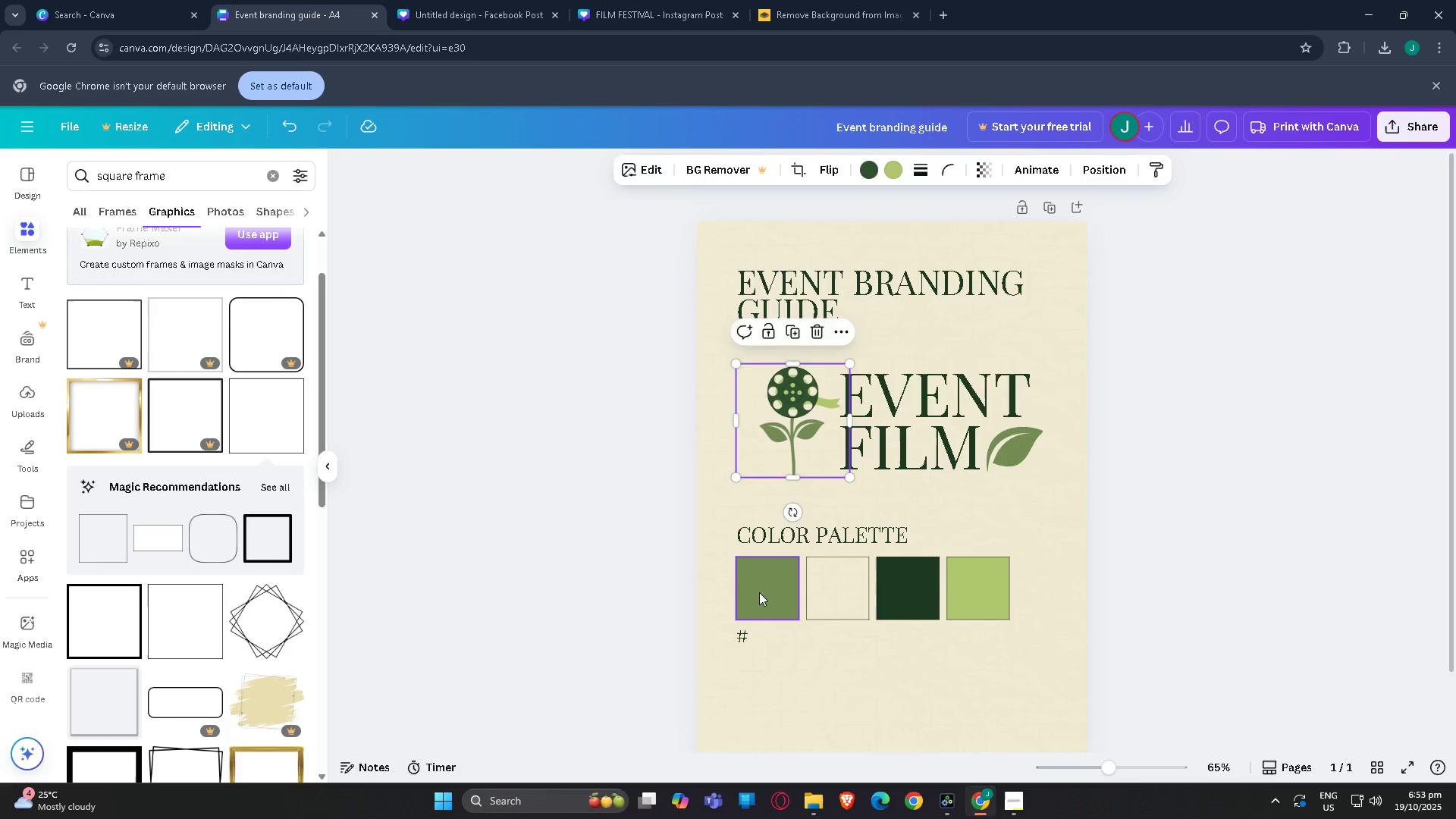 
key(Tab)
 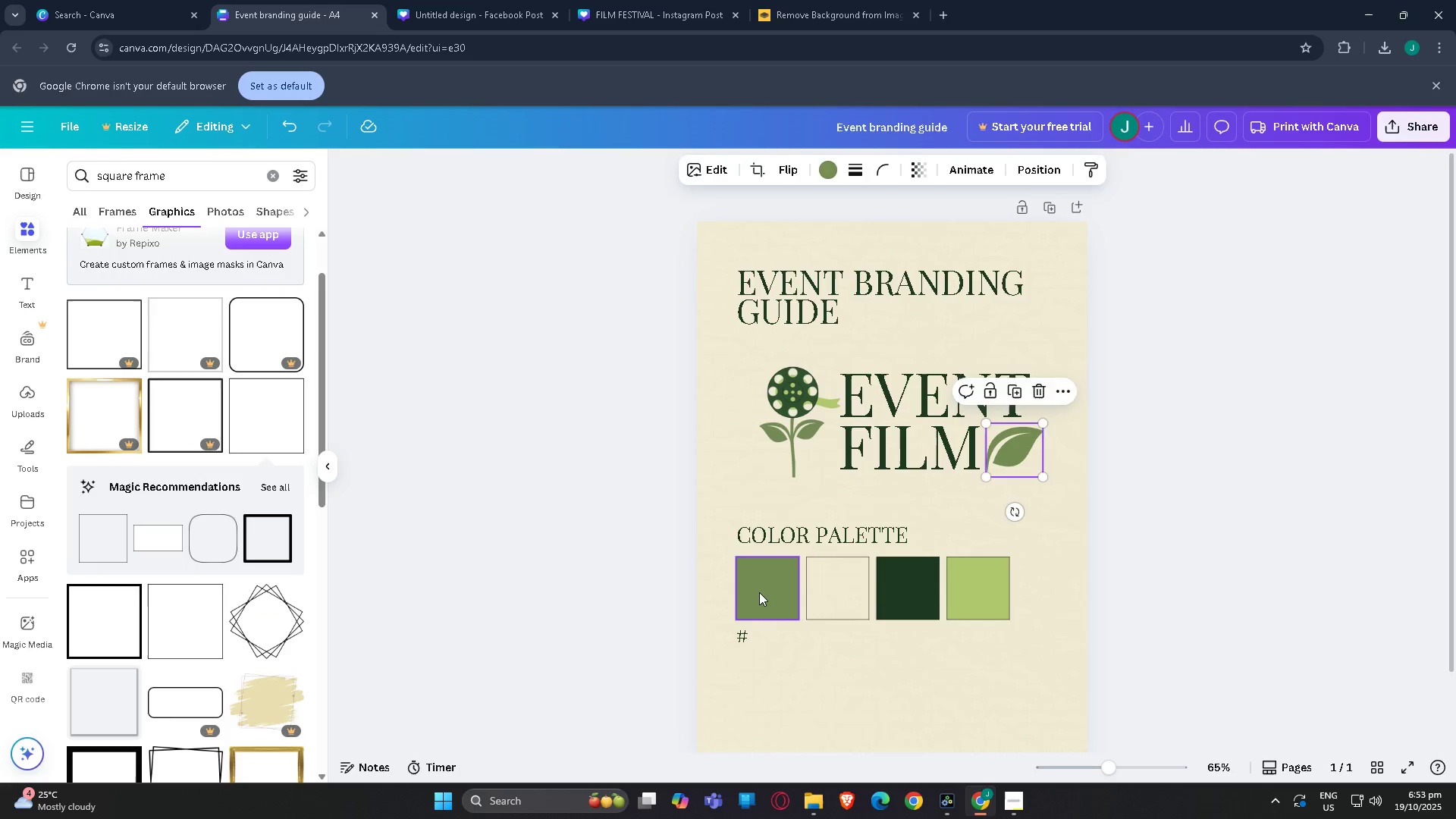 
key(Tab)
 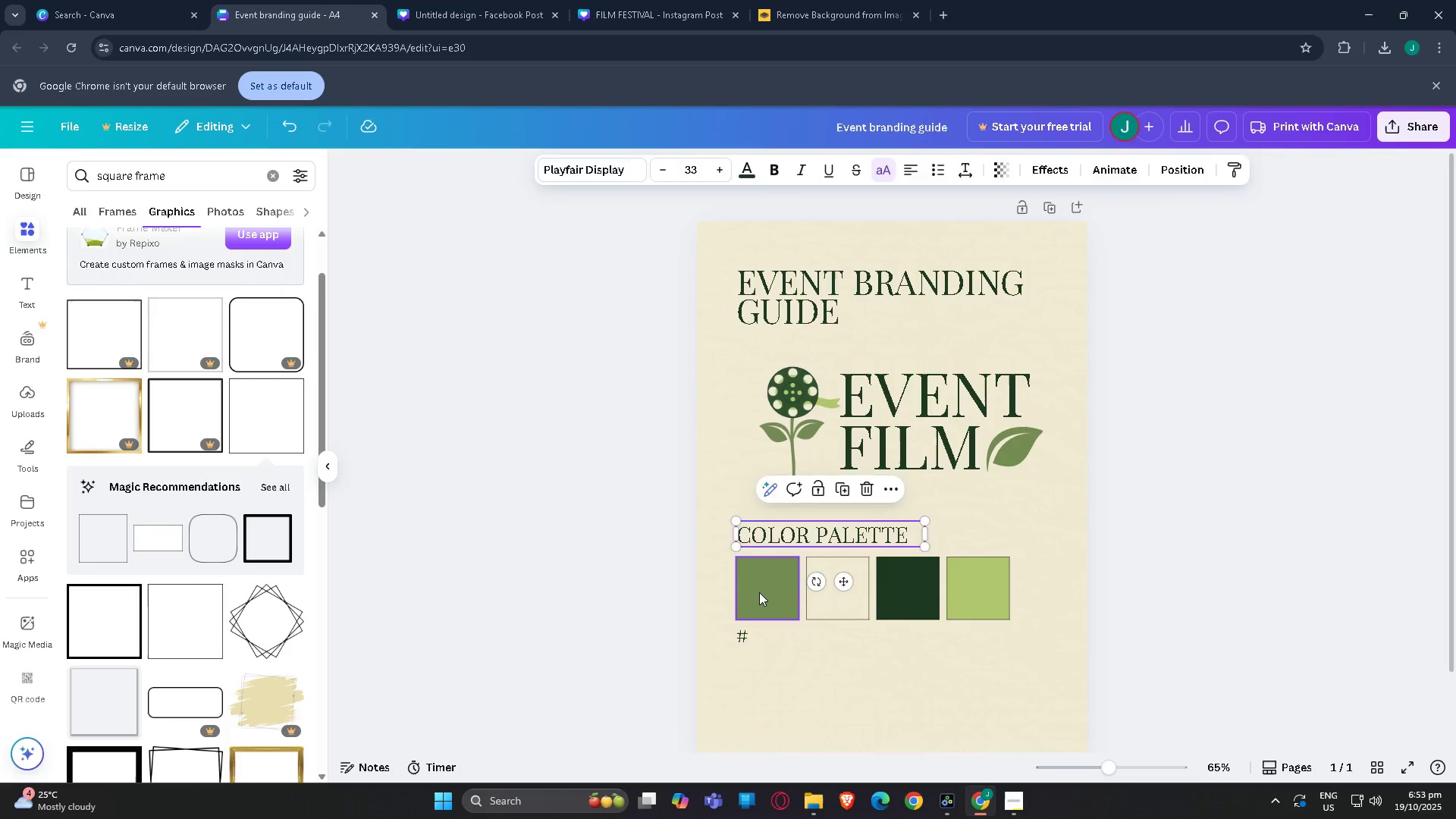 
key(Tab)
 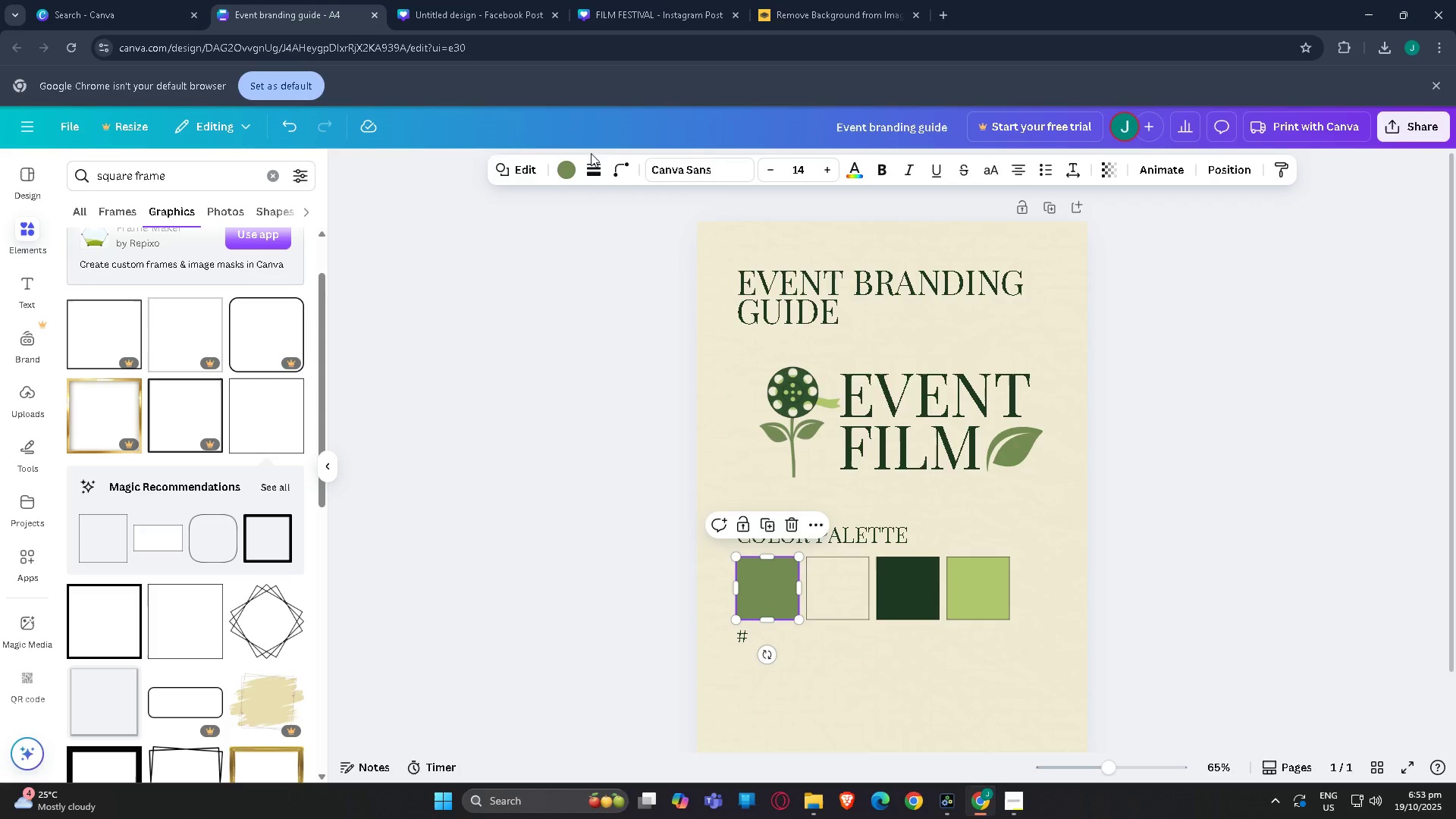 
left_click([561, 165])
 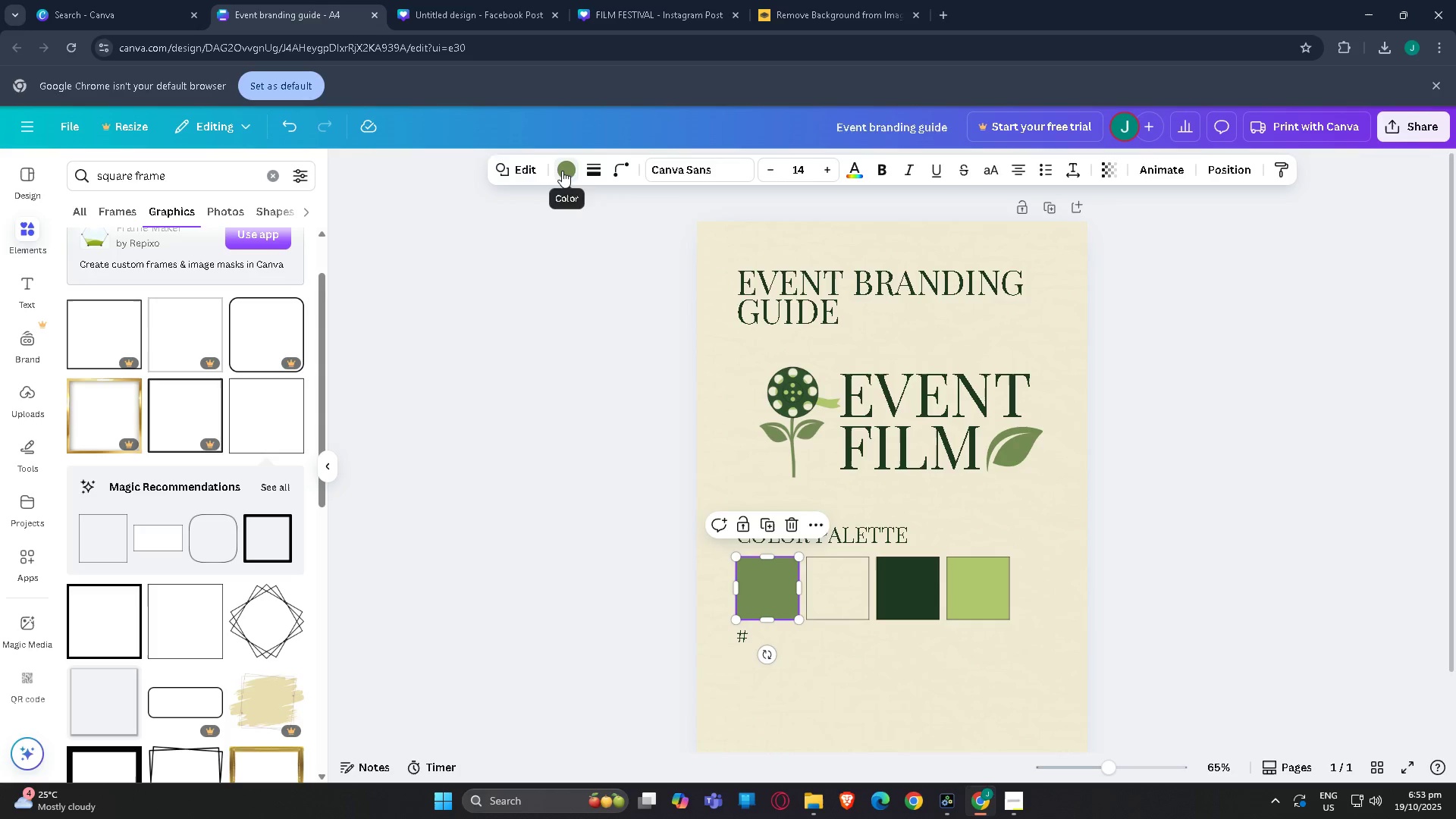 
left_click([562, 171])
 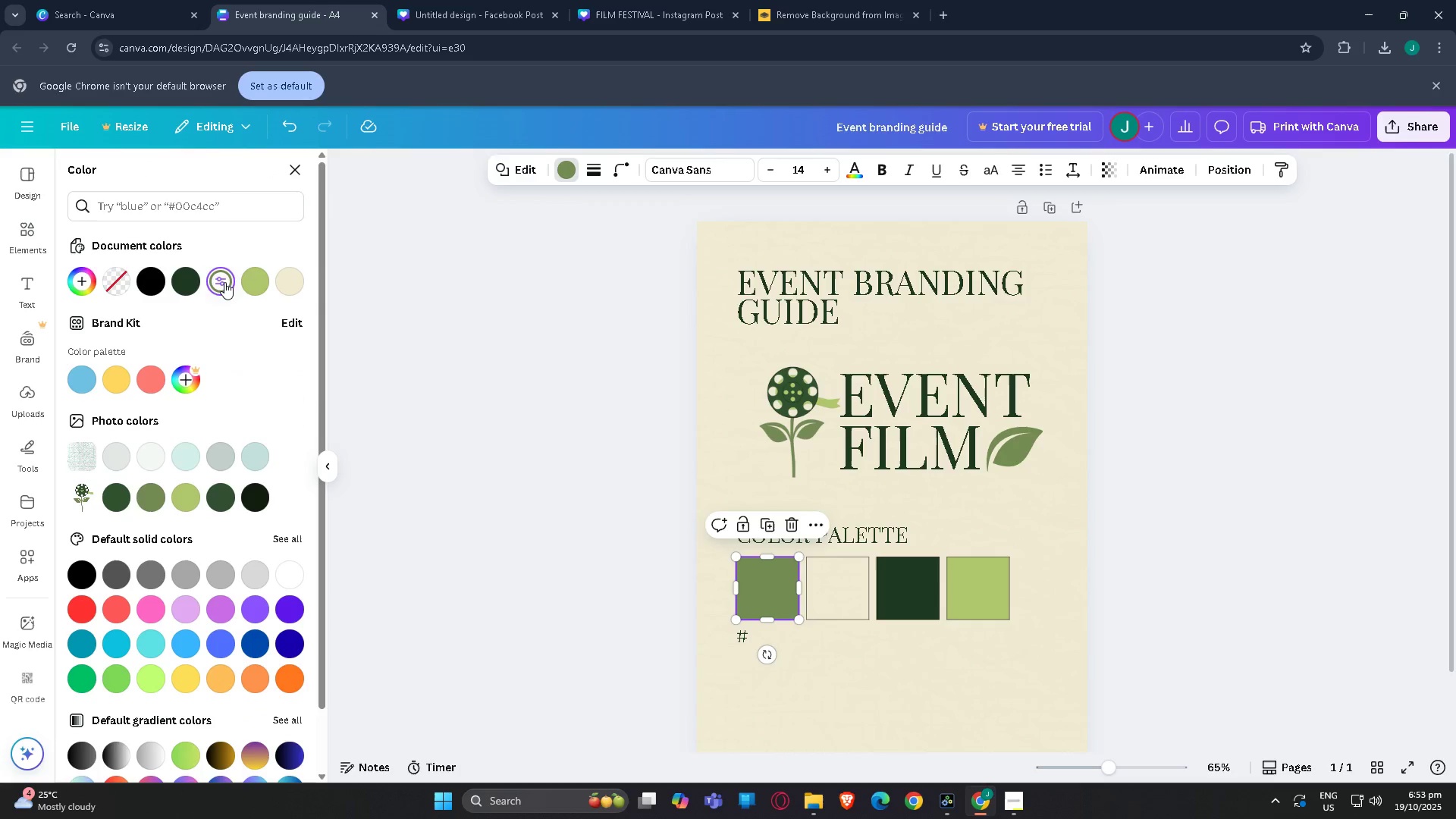 
left_click([224, 283])
 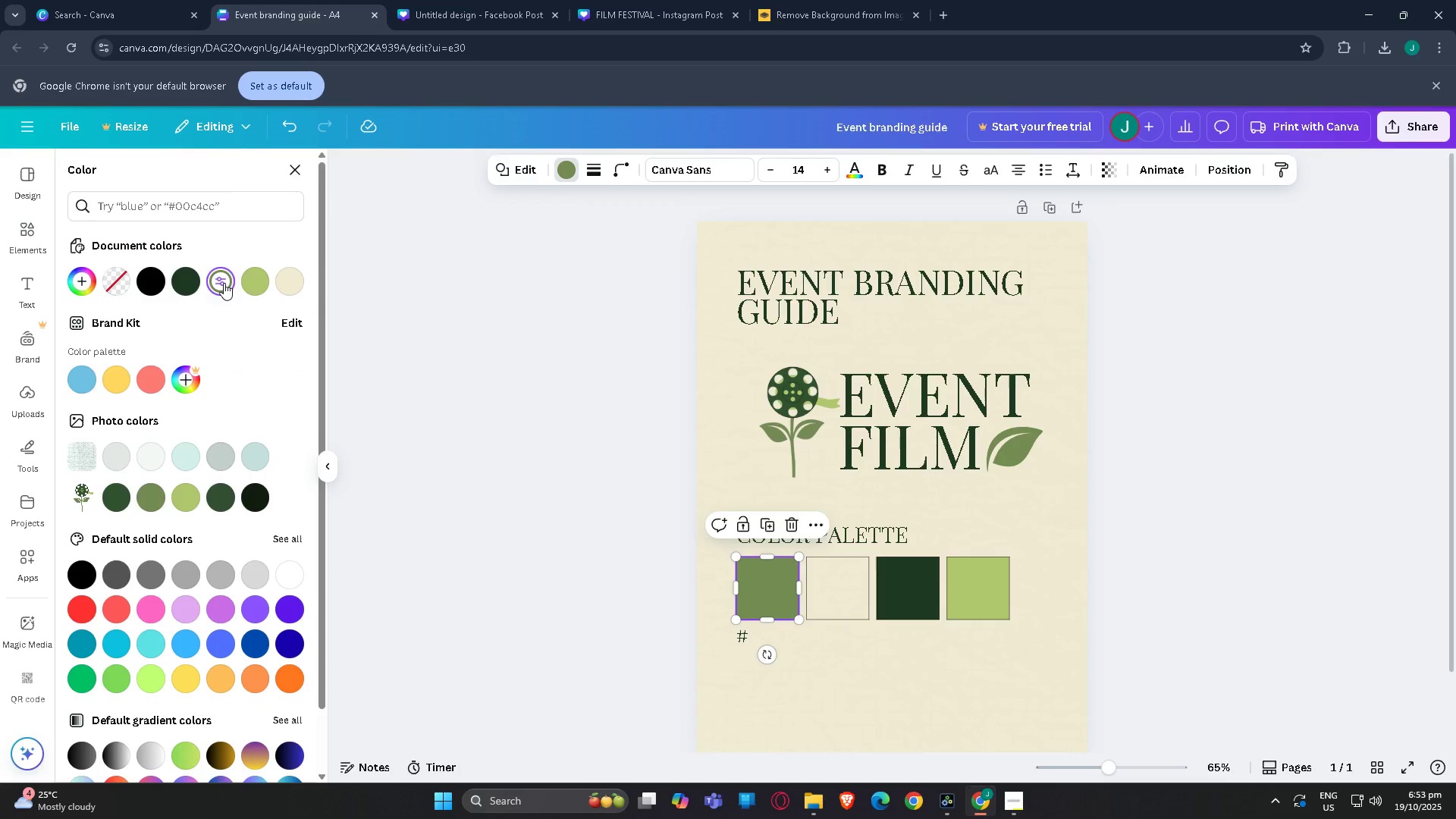 
left_click([224, 283])
 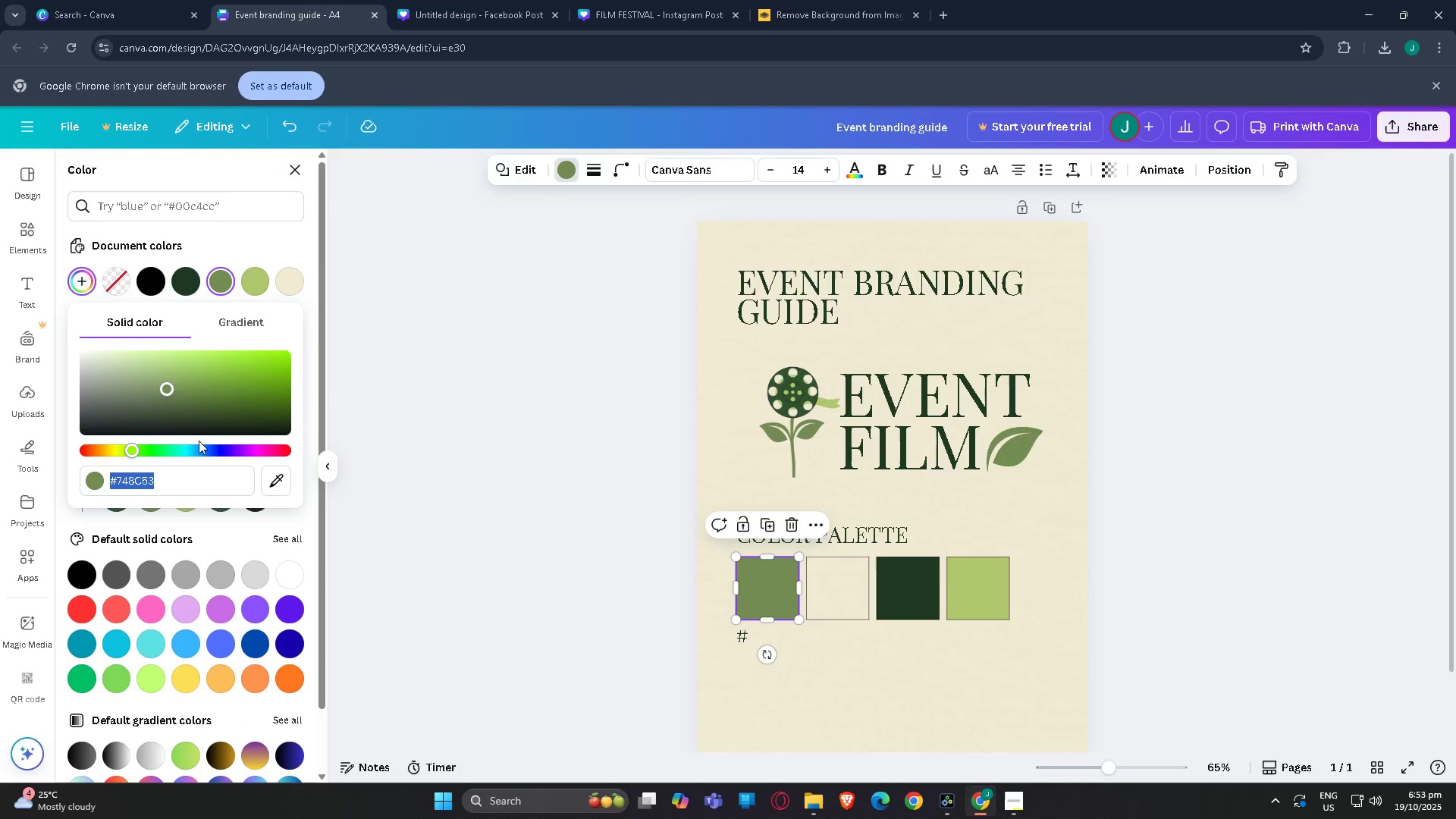 
key(Control+C)
 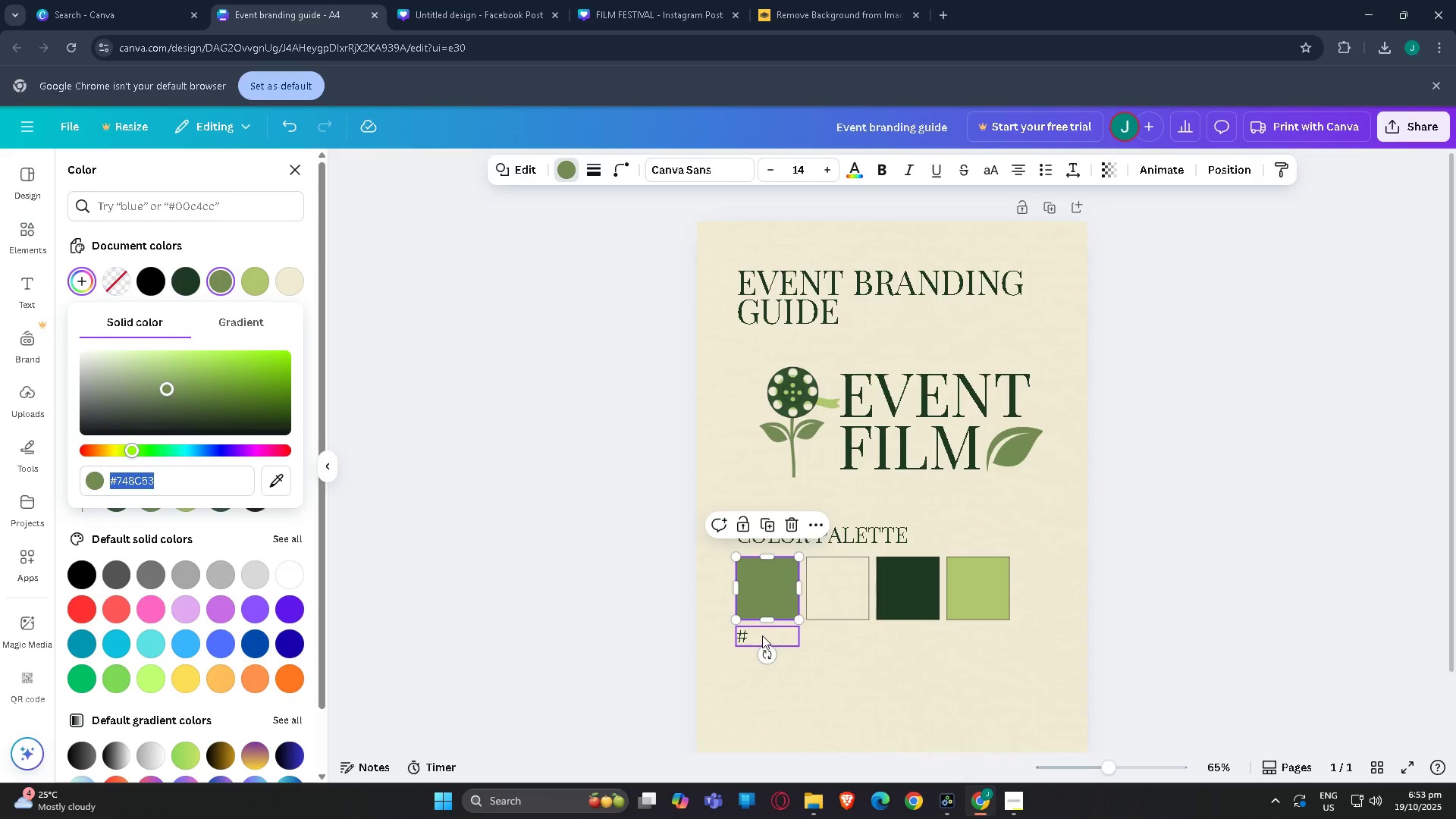 
double_click([762, 635])
 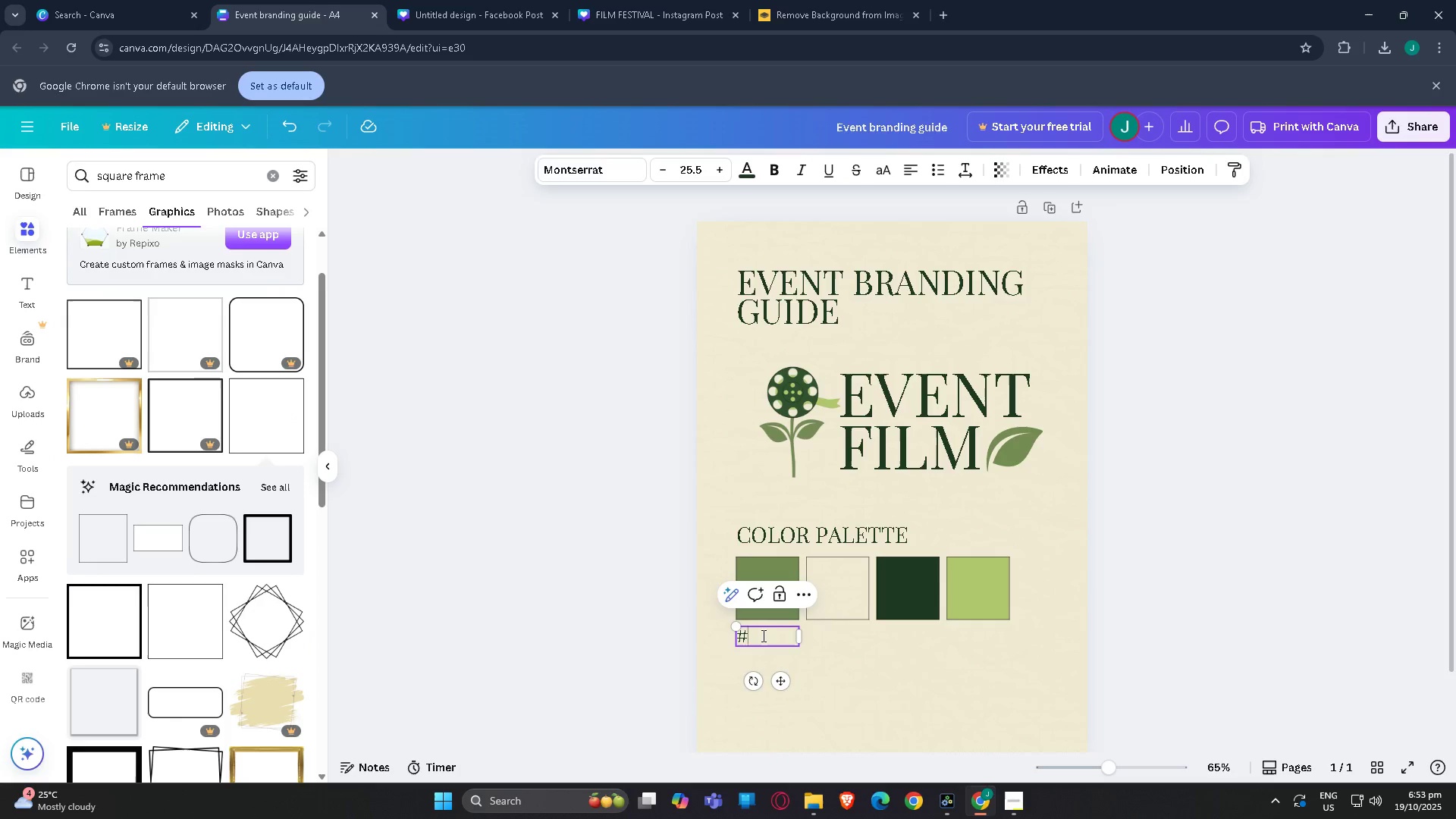 
key(Control+V)
 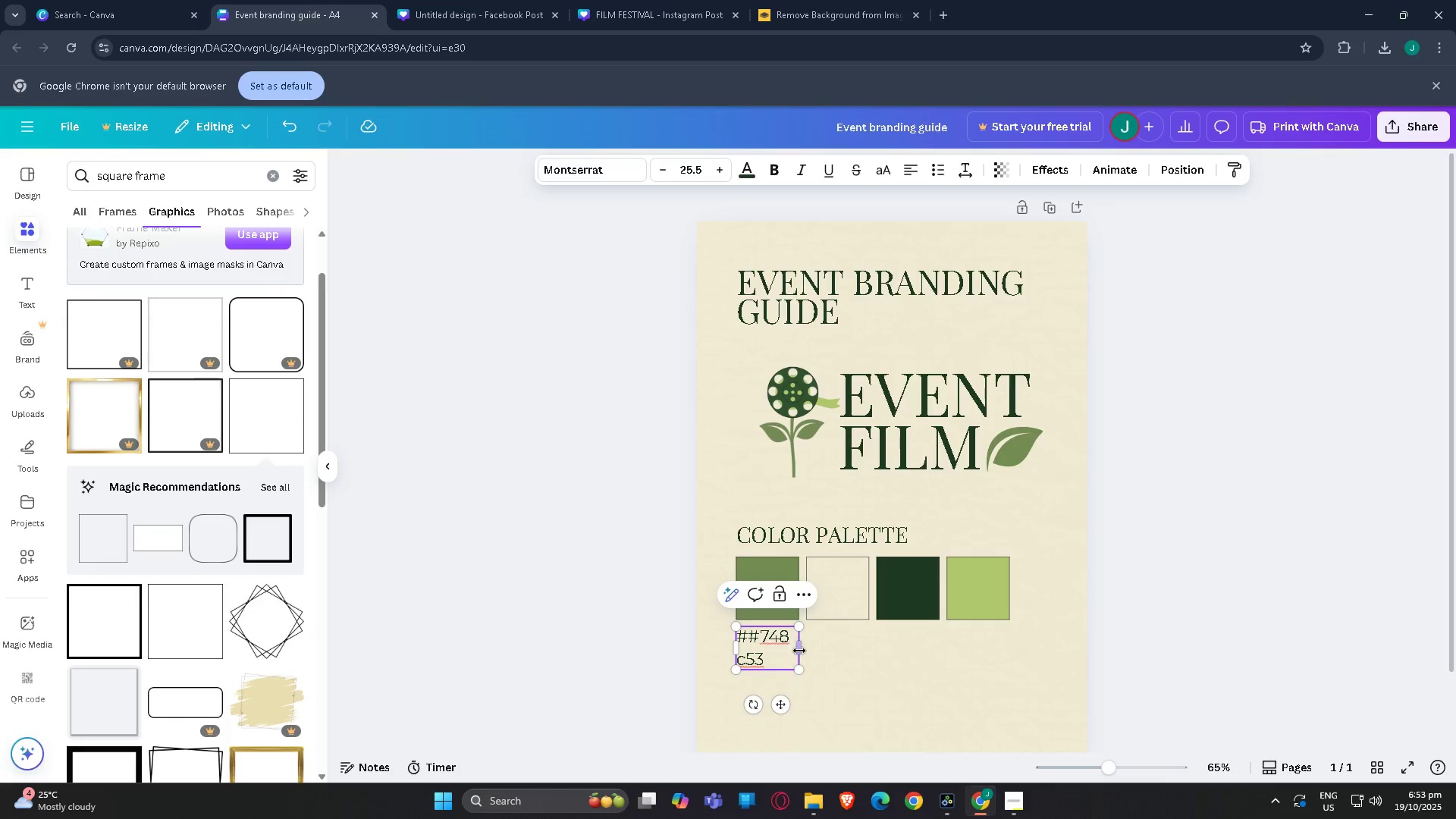 
left_click_drag(start_coordinate=[800, 648], to_coordinate=[826, 645])
 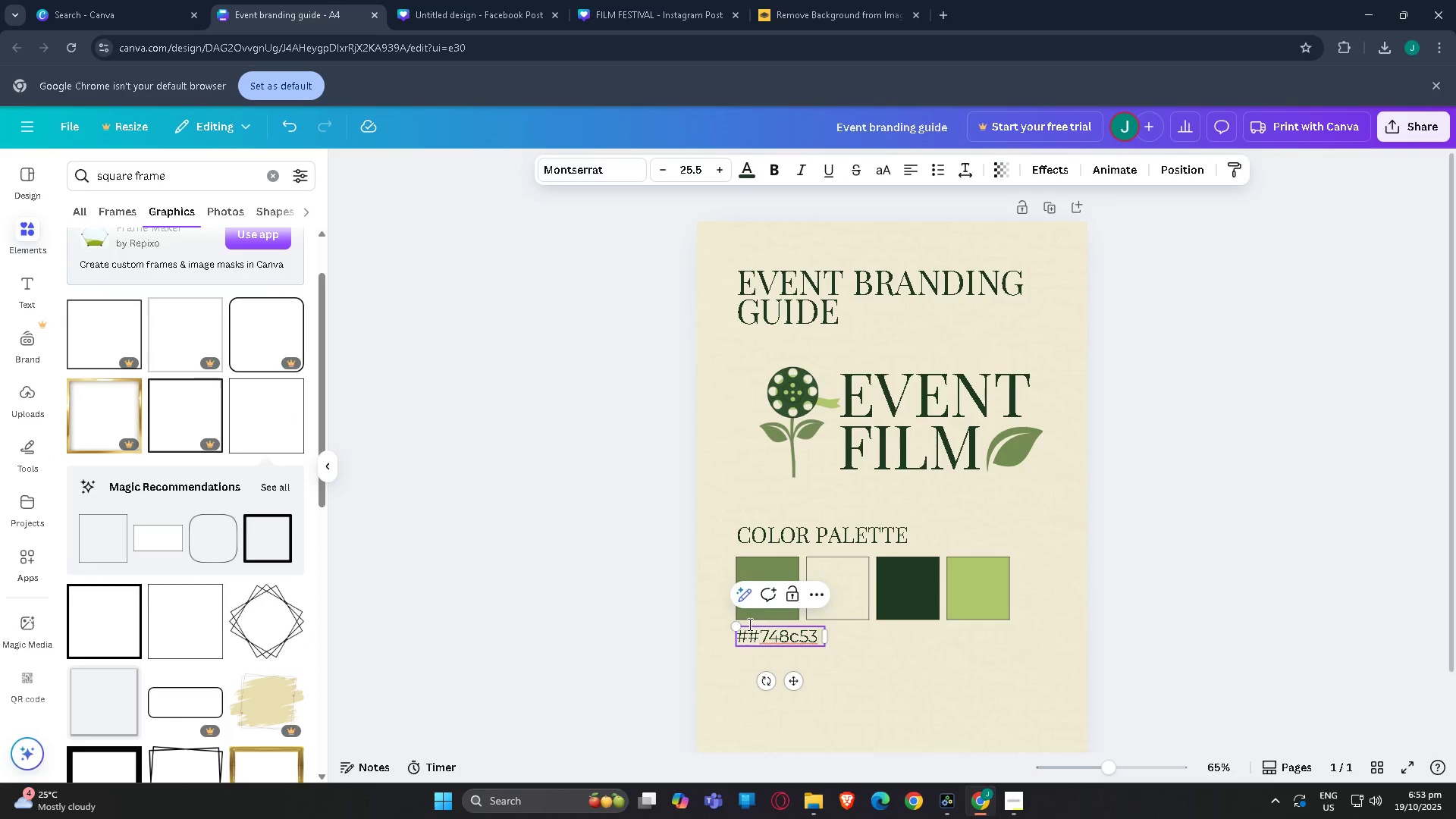 
left_click_drag(start_coordinate=[739, 626], to_coordinate=[756, 632])
 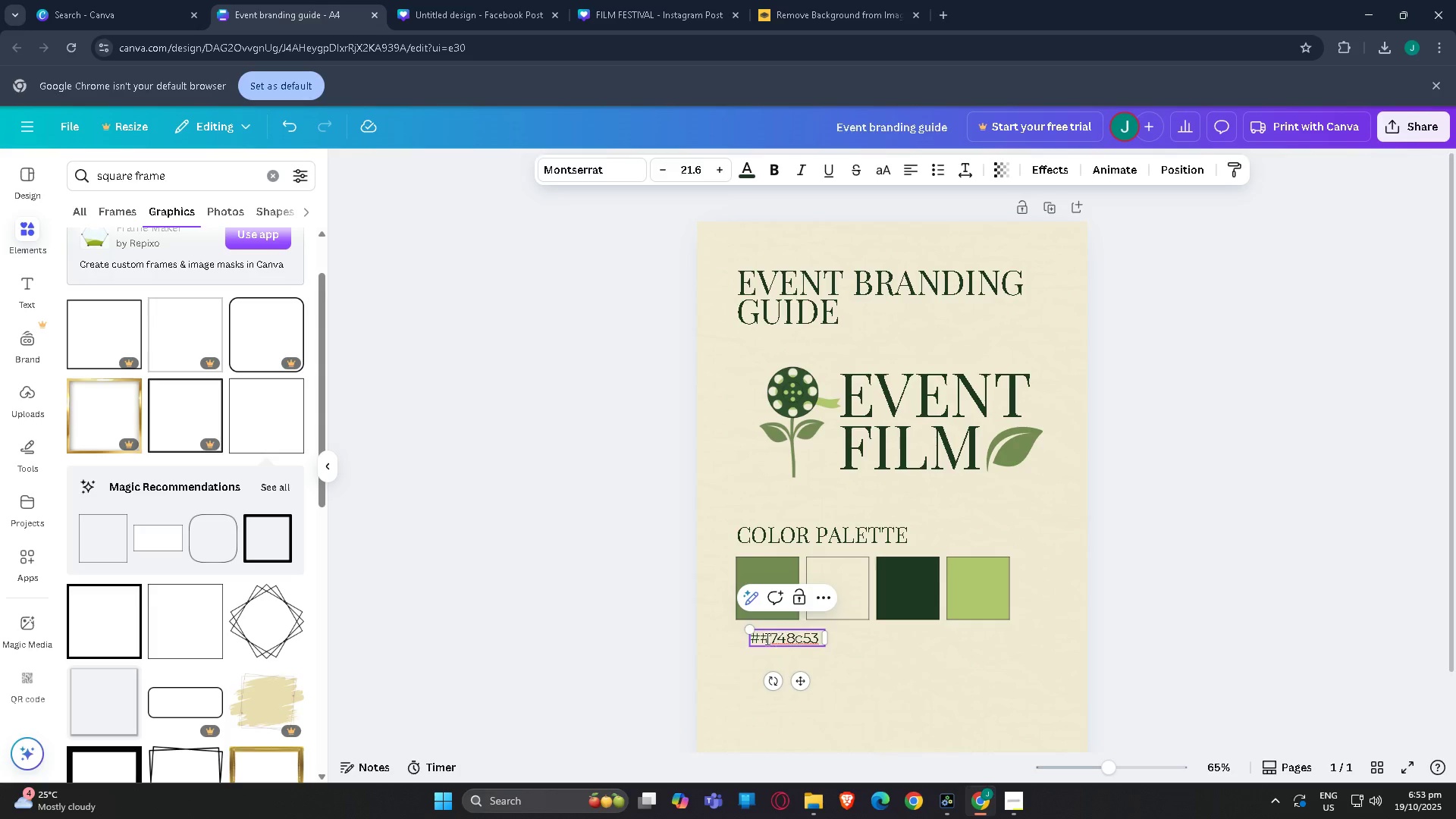 
left_click([766, 639])
 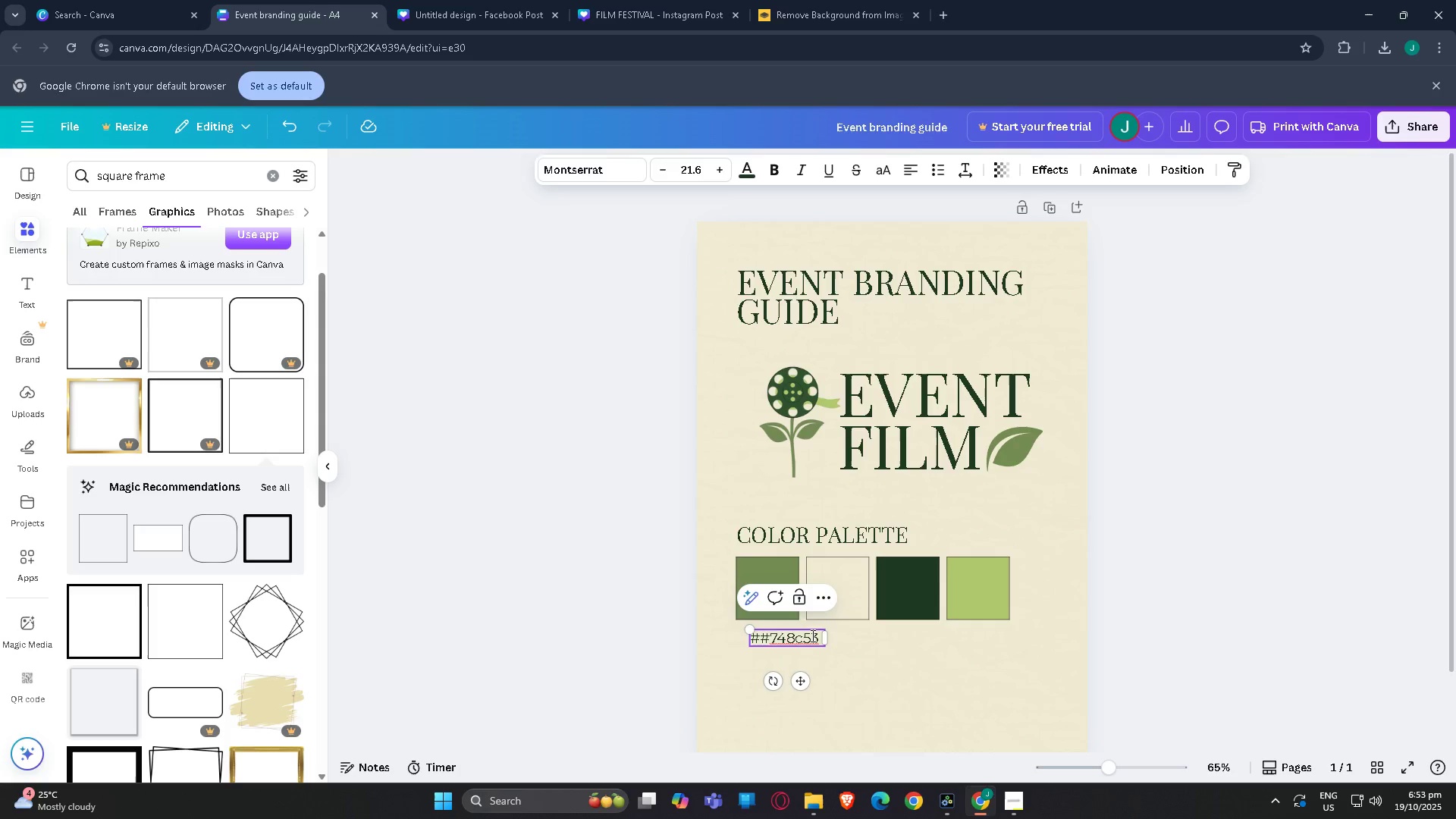 
key(Backspace)
 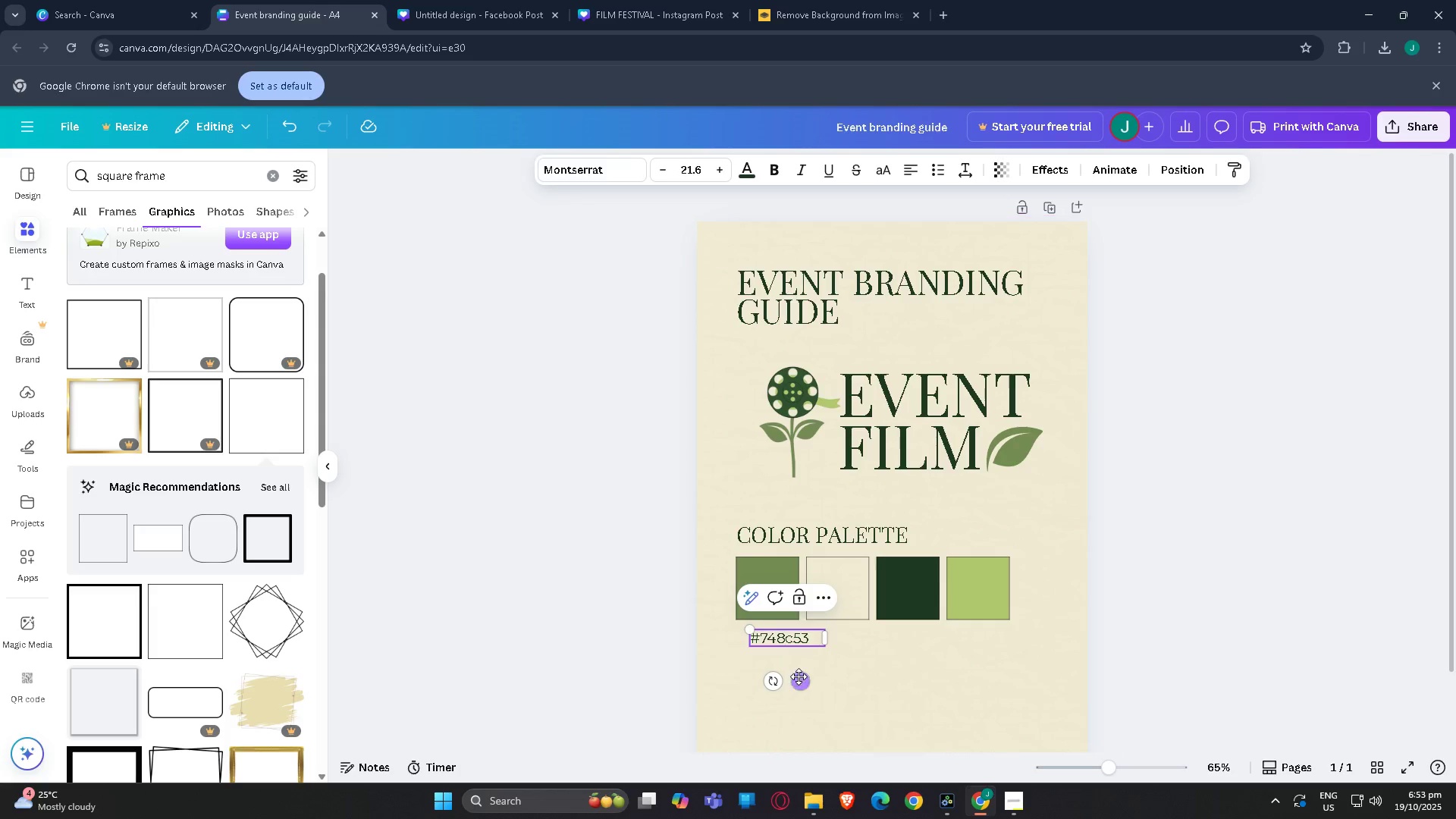 
left_click_drag(start_coordinate=[799, 677], to_coordinate=[786, 673])
 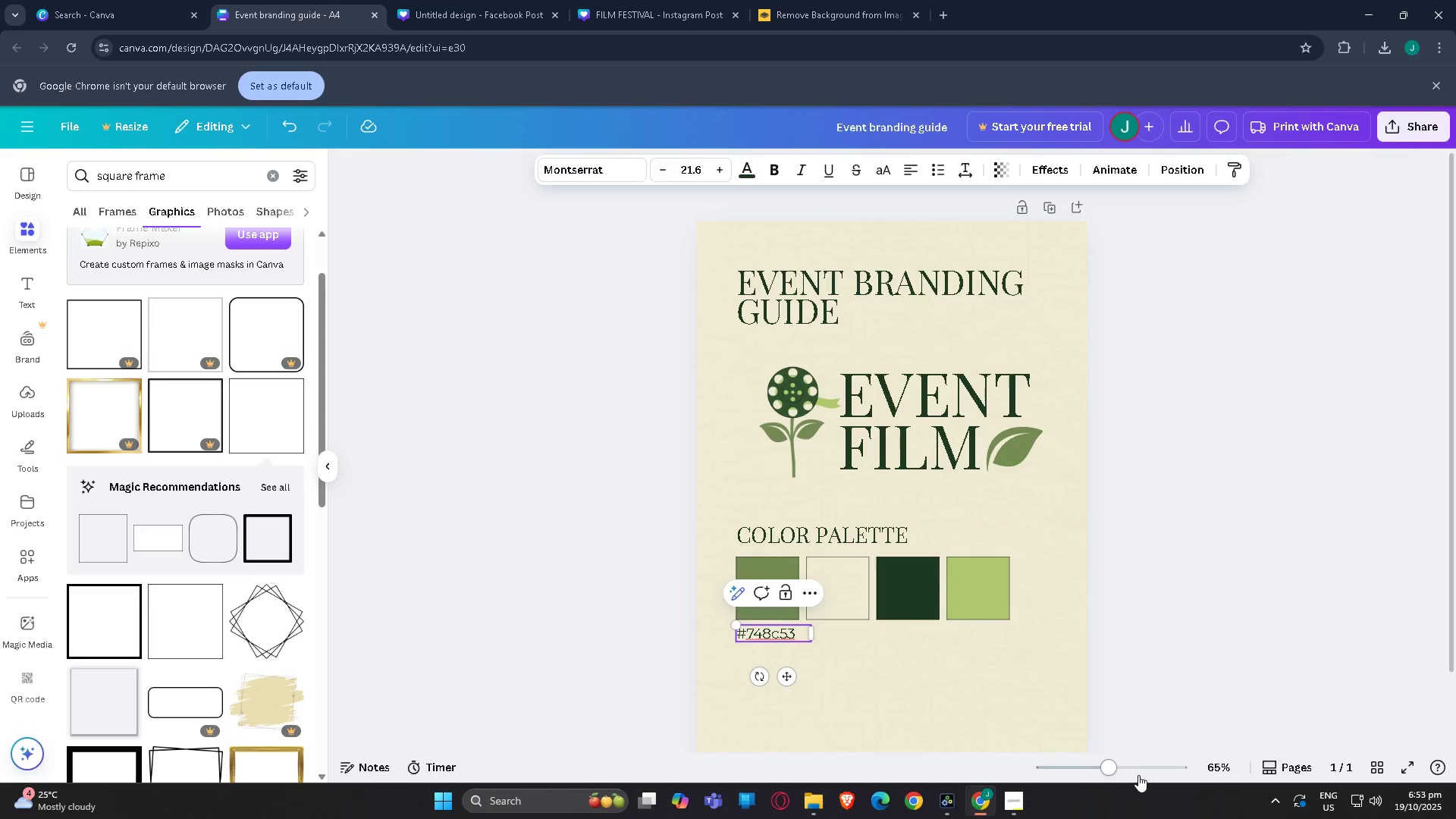 
left_click([1139, 771])
 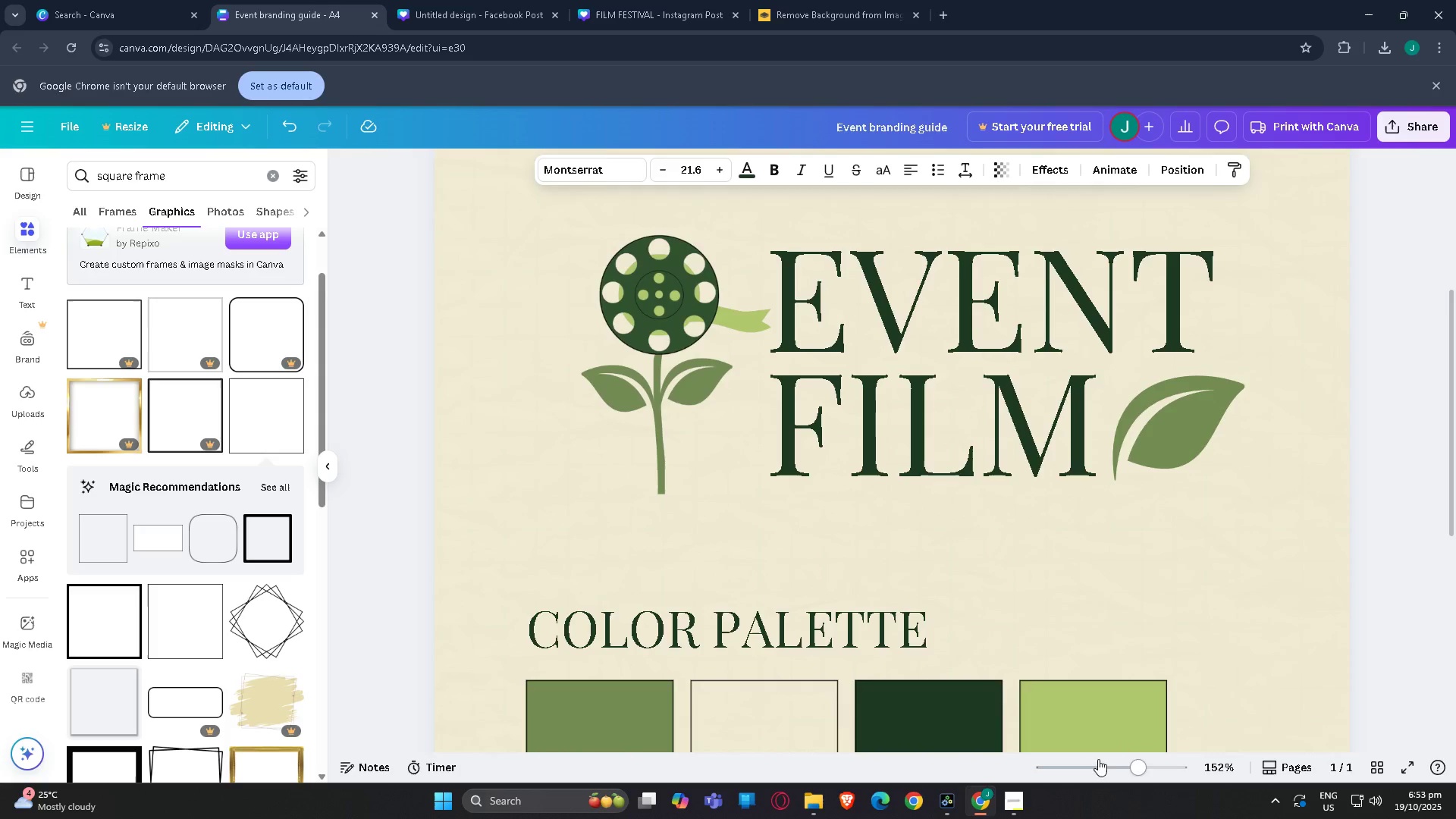 
scroll: coordinate [992, 704], scroll_direction: down, amount: 5.0
 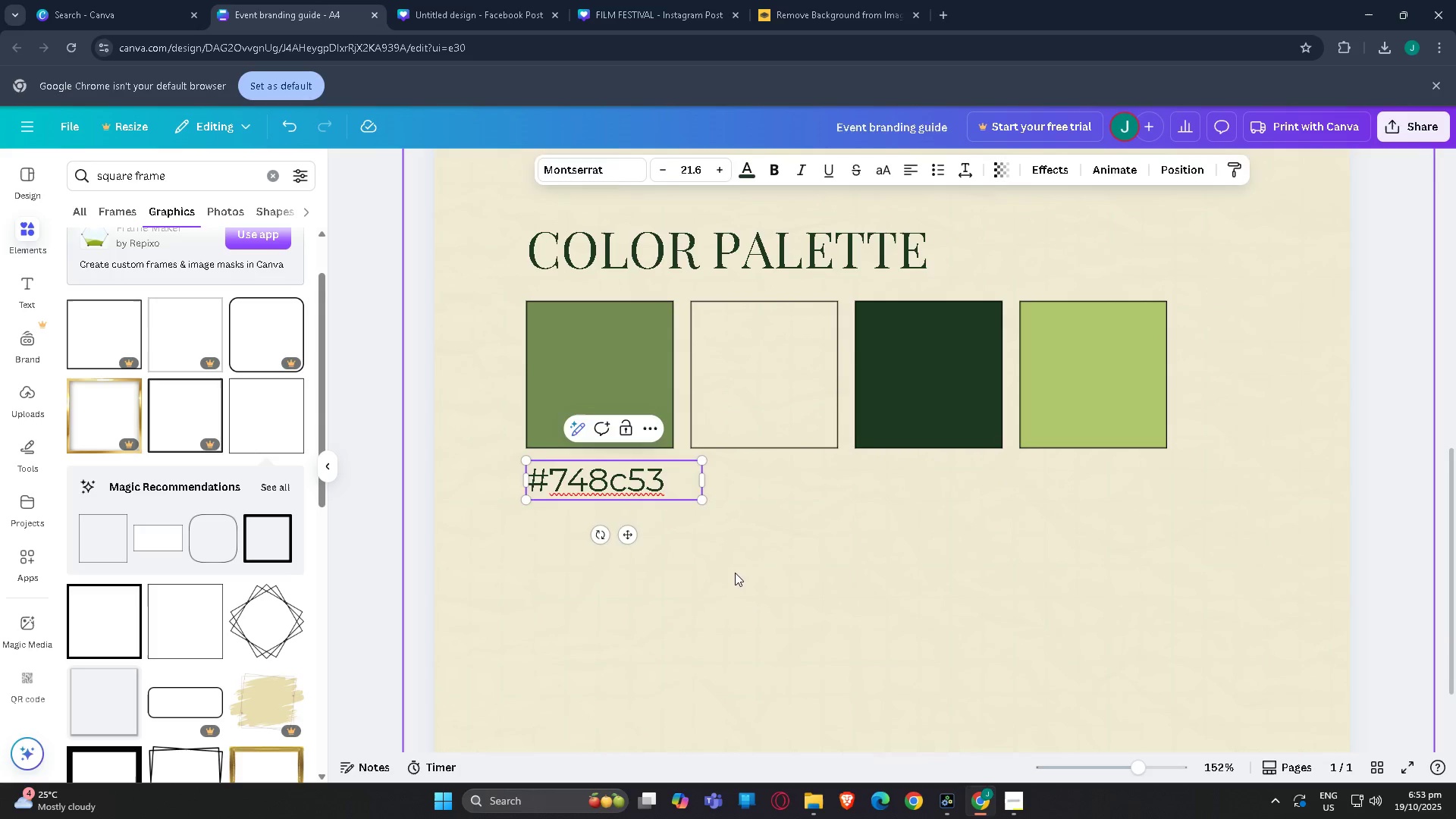 
left_click([733, 571])
 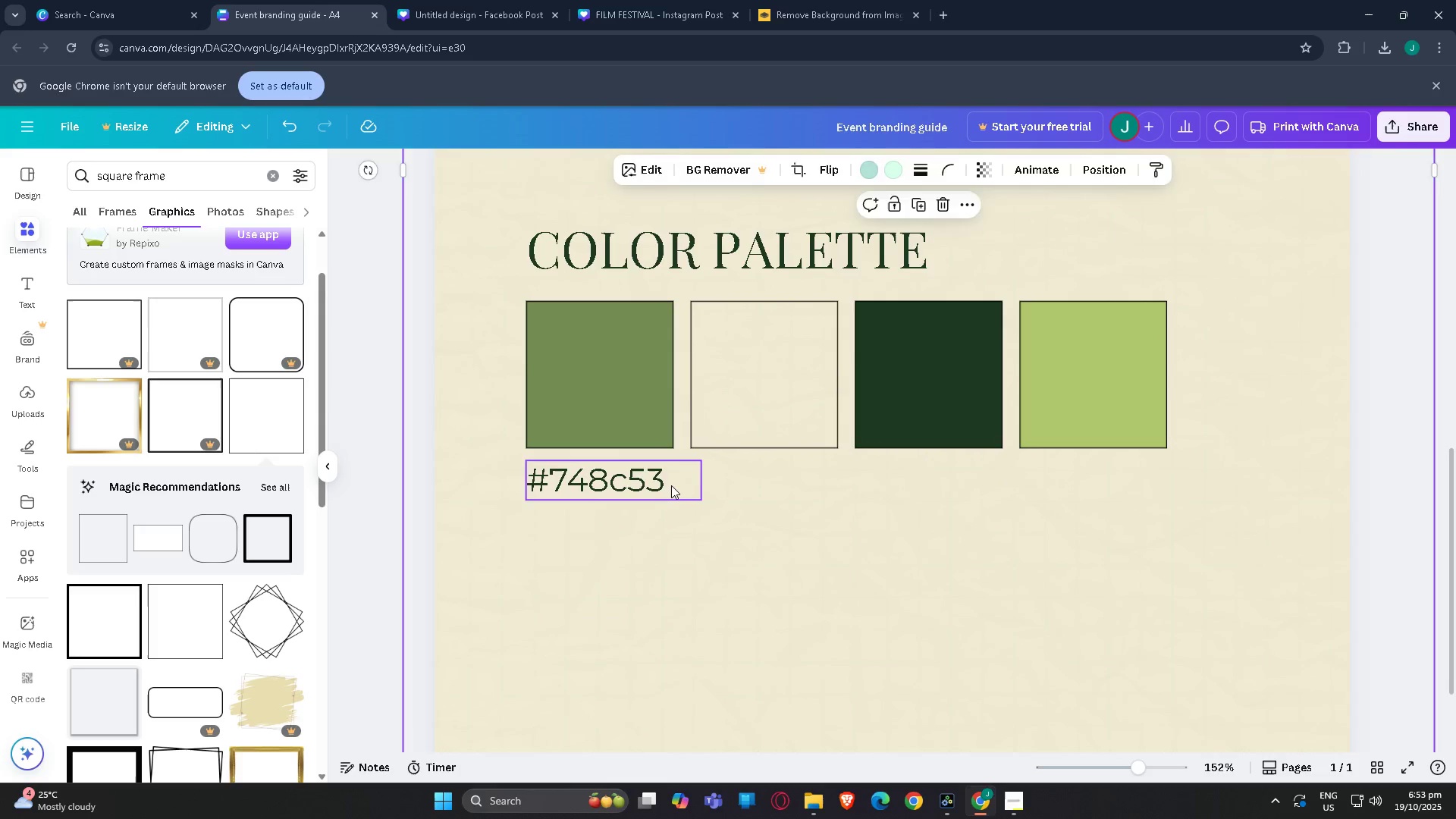 
left_click([671, 485])
 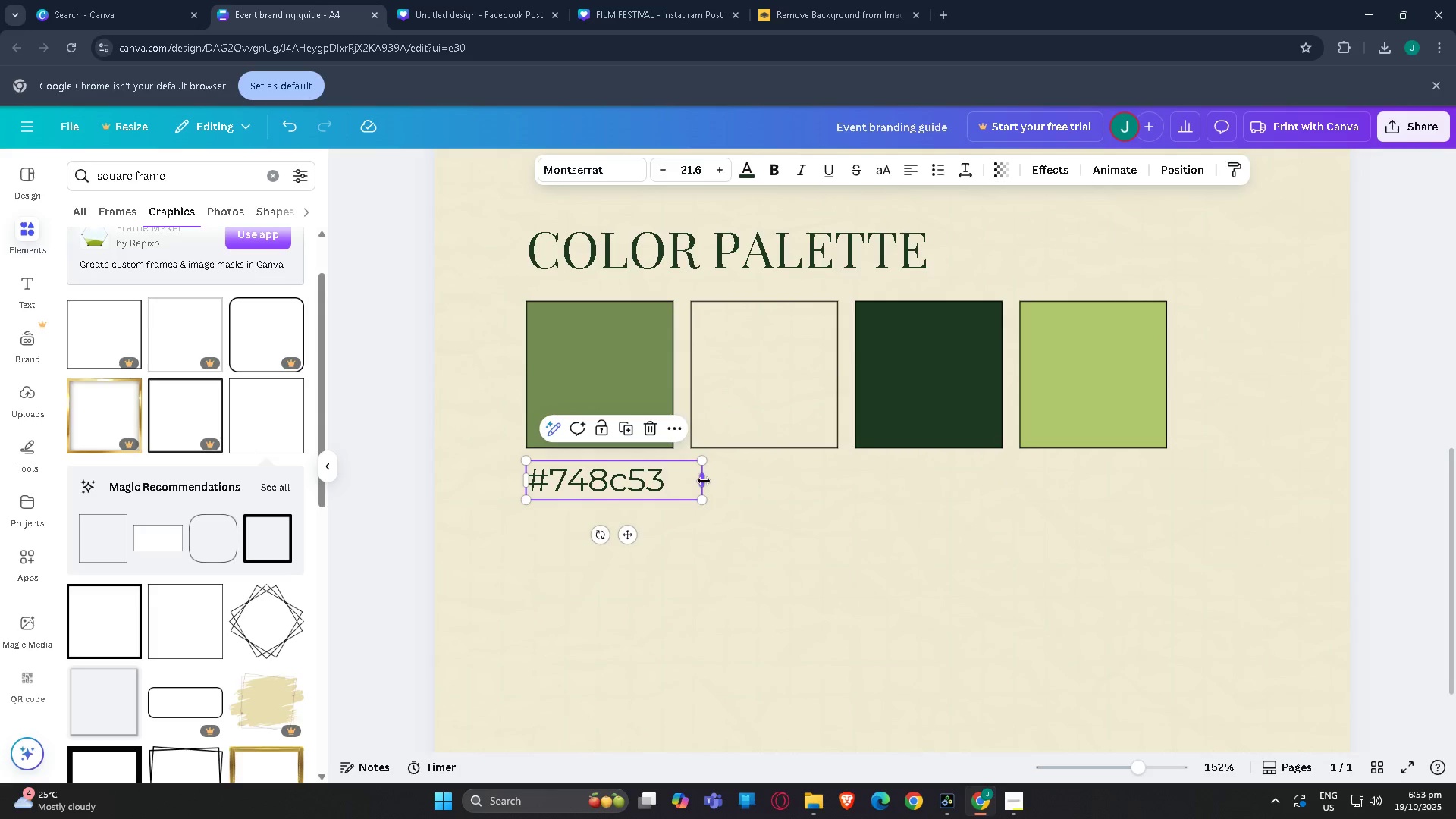 
left_click_drag(start_coordinate=[704, 481], to_coordinate=[676, 477])
 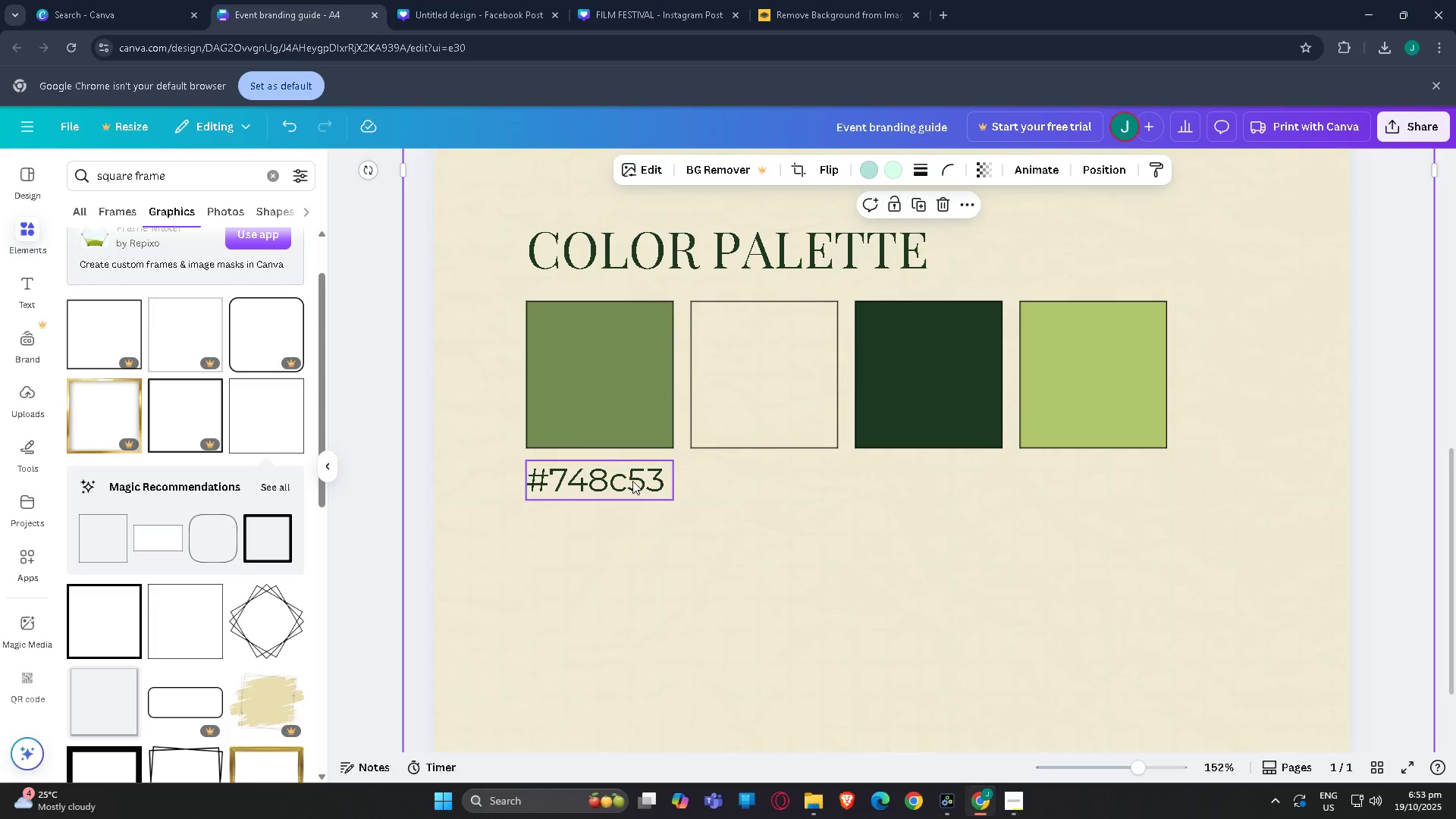 
left_click([632, 481])
 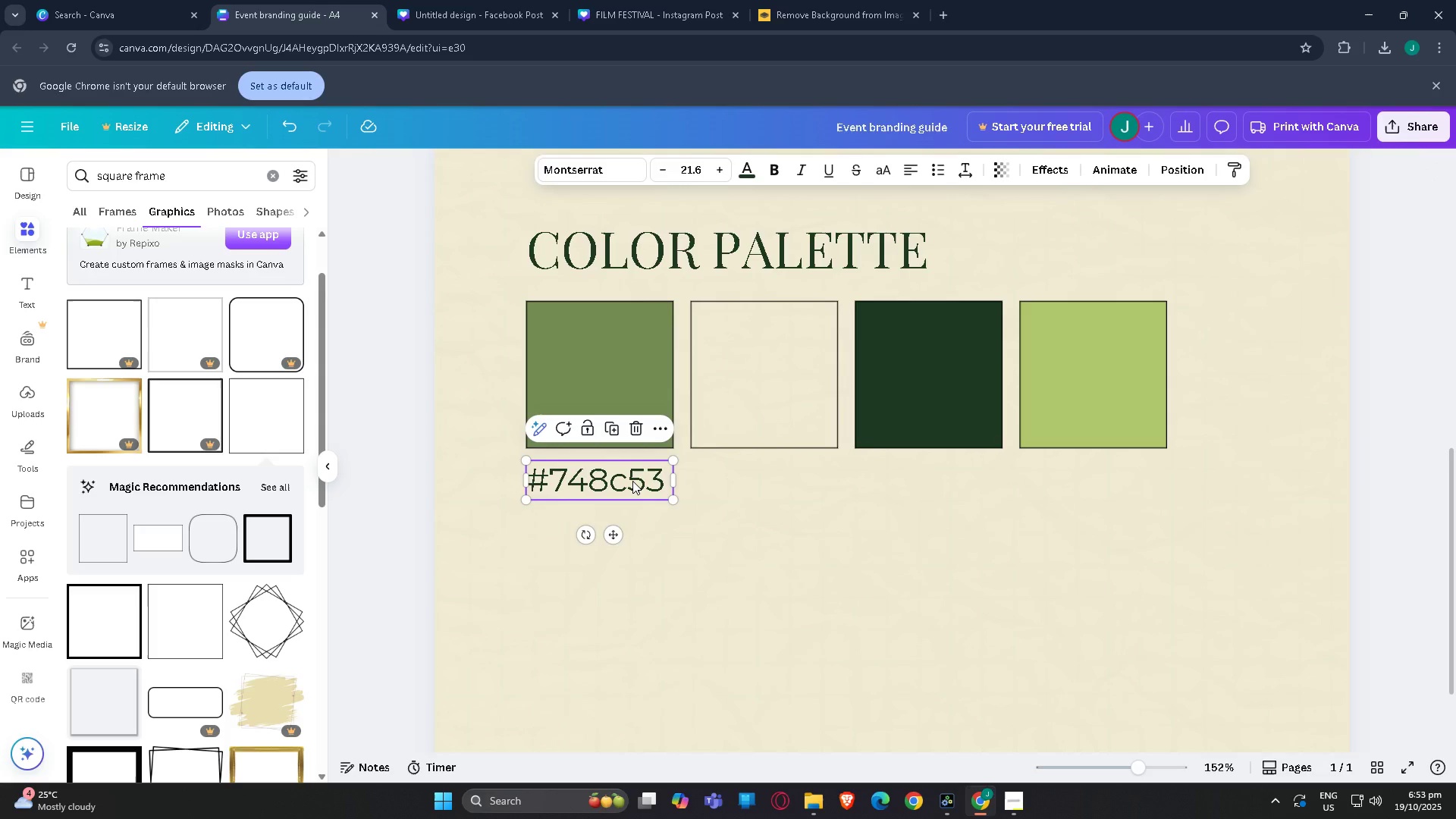 
key(Control+C)
 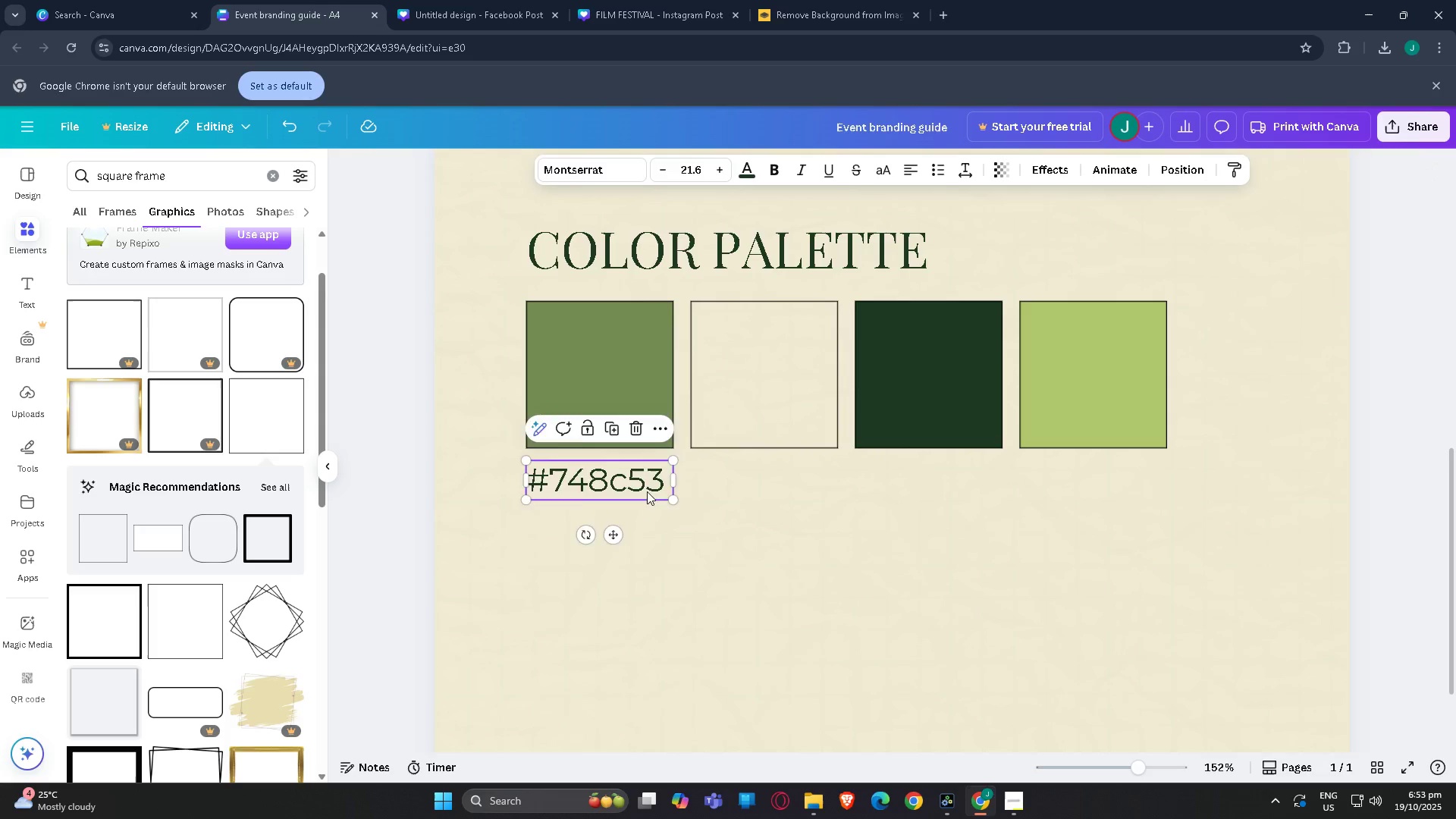 
key(Control+V)
 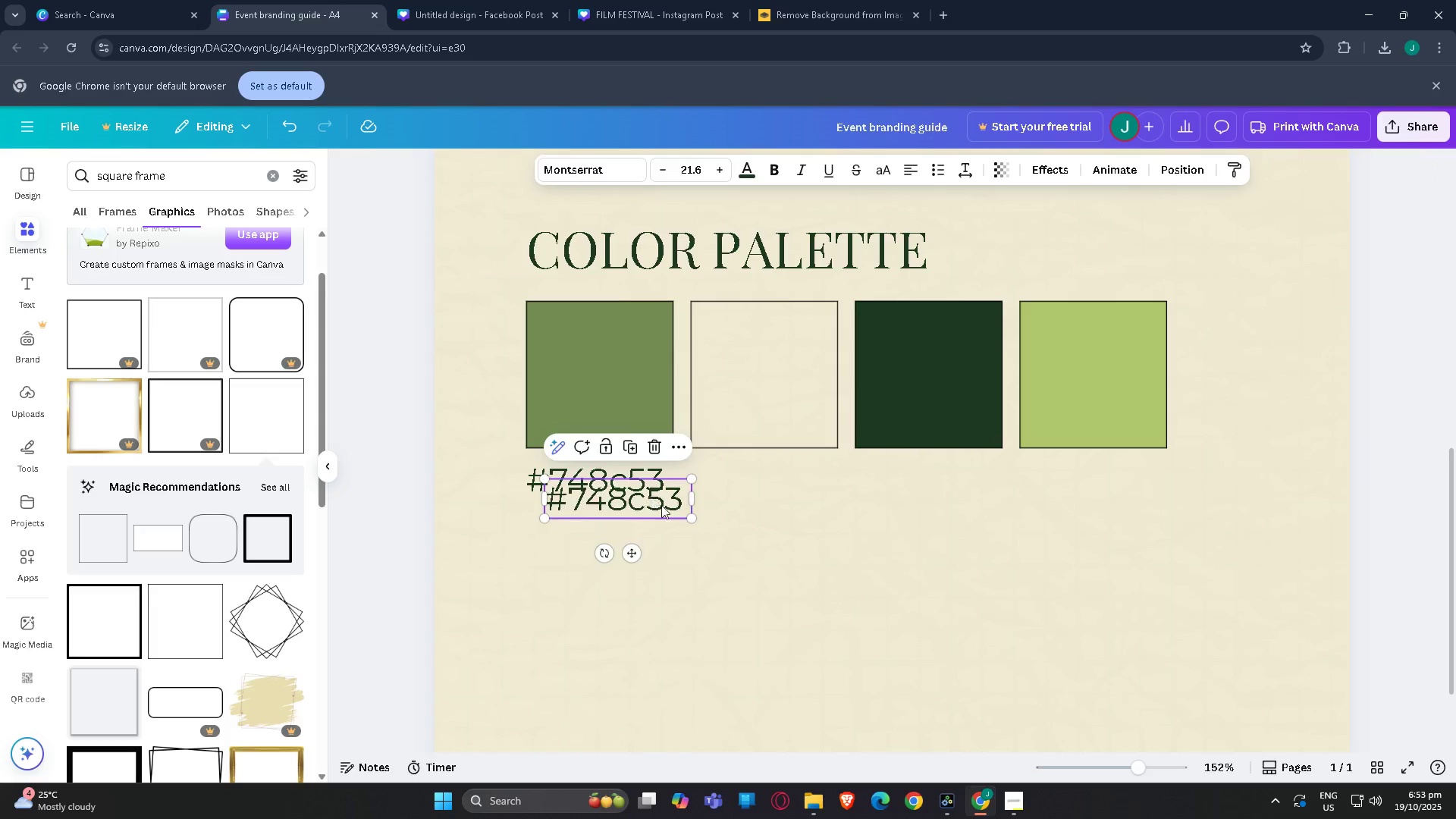 
left_click_drag(start_coordinate=[661, 505], to_coordinate=[808, 490])
 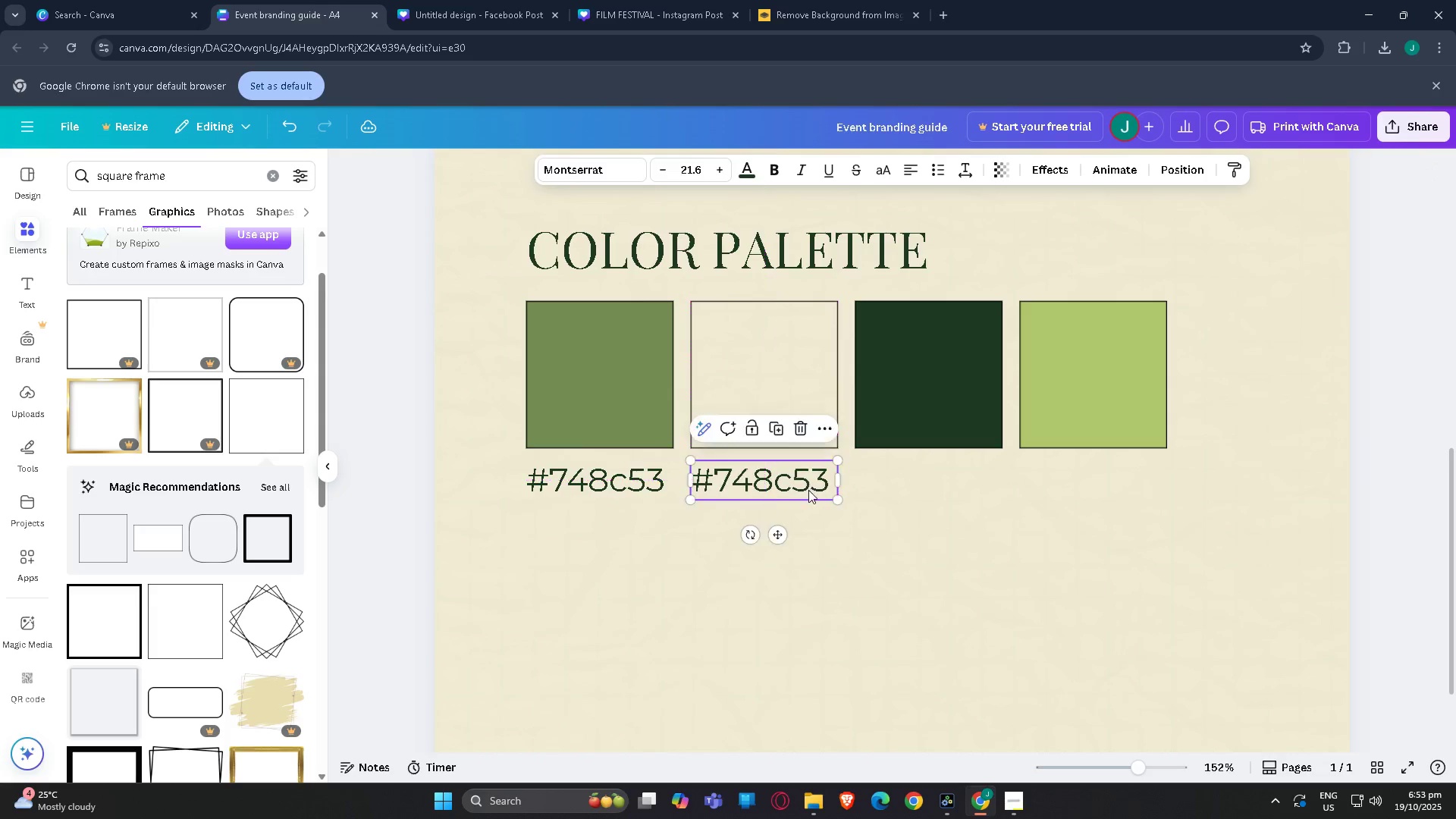 
key(Control+C)
 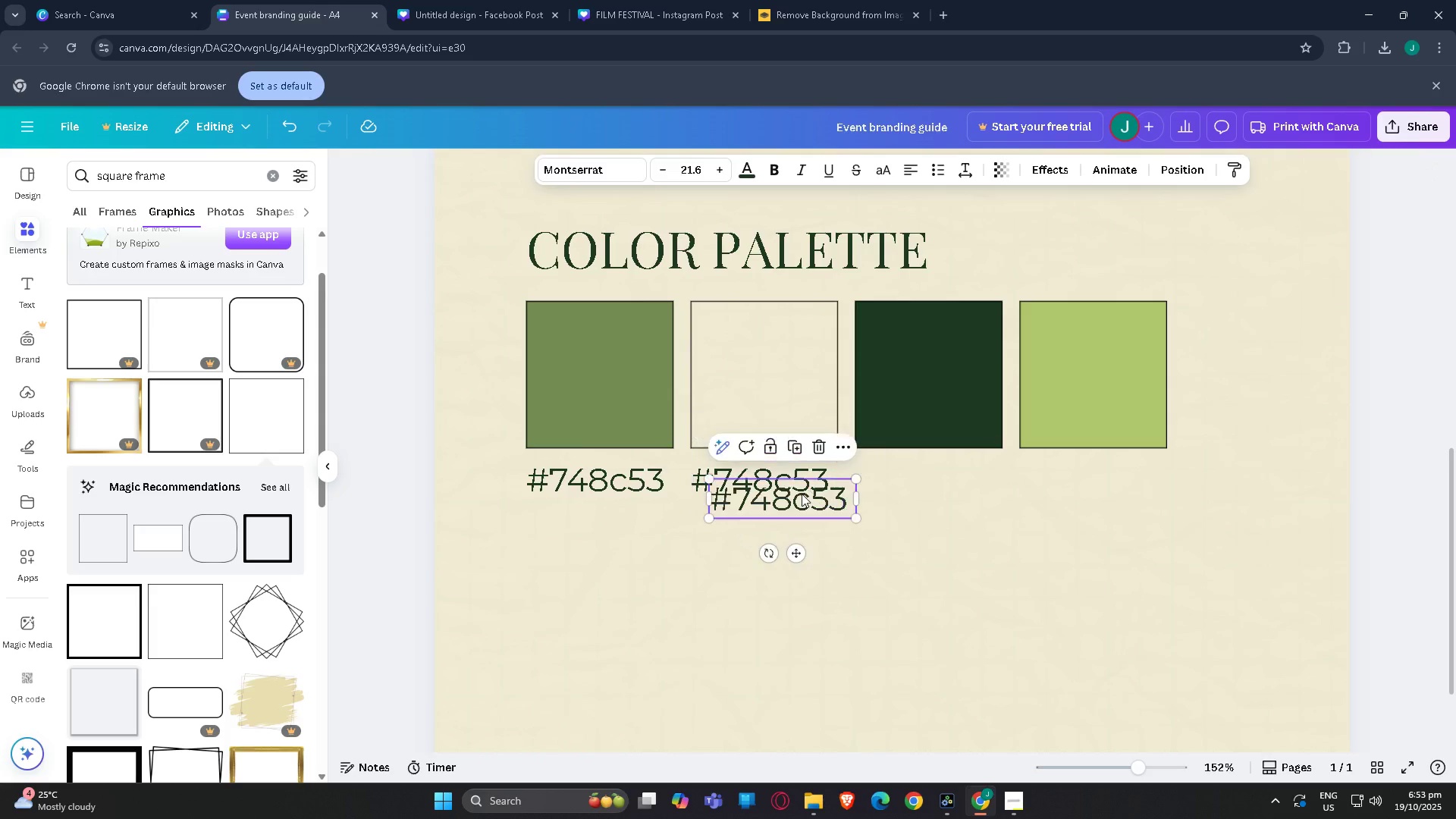 
key(Control+V)
 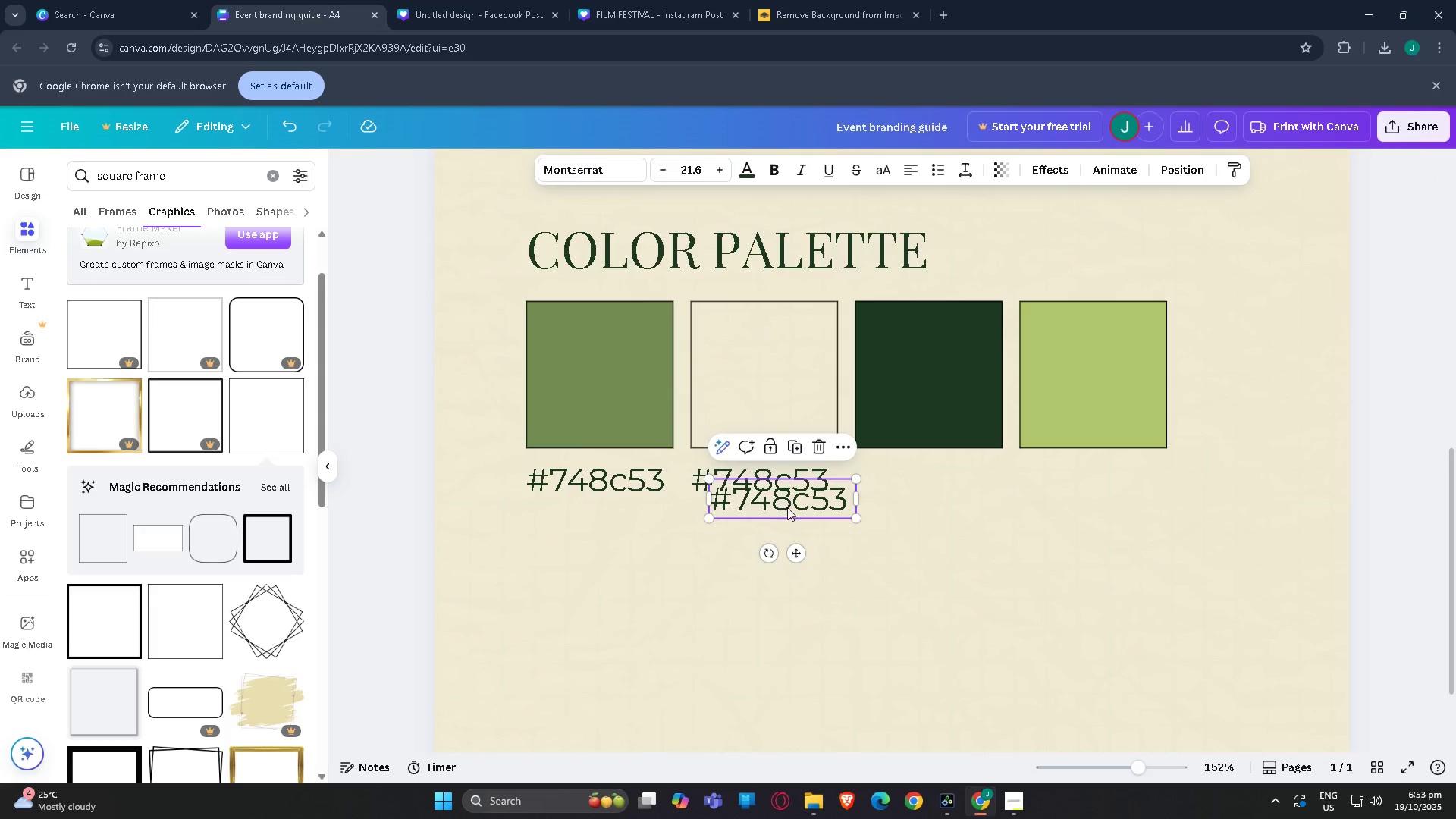 
left_click_drag(start_coordinate=[787, 507], to_coordinate=[933, 493])
 